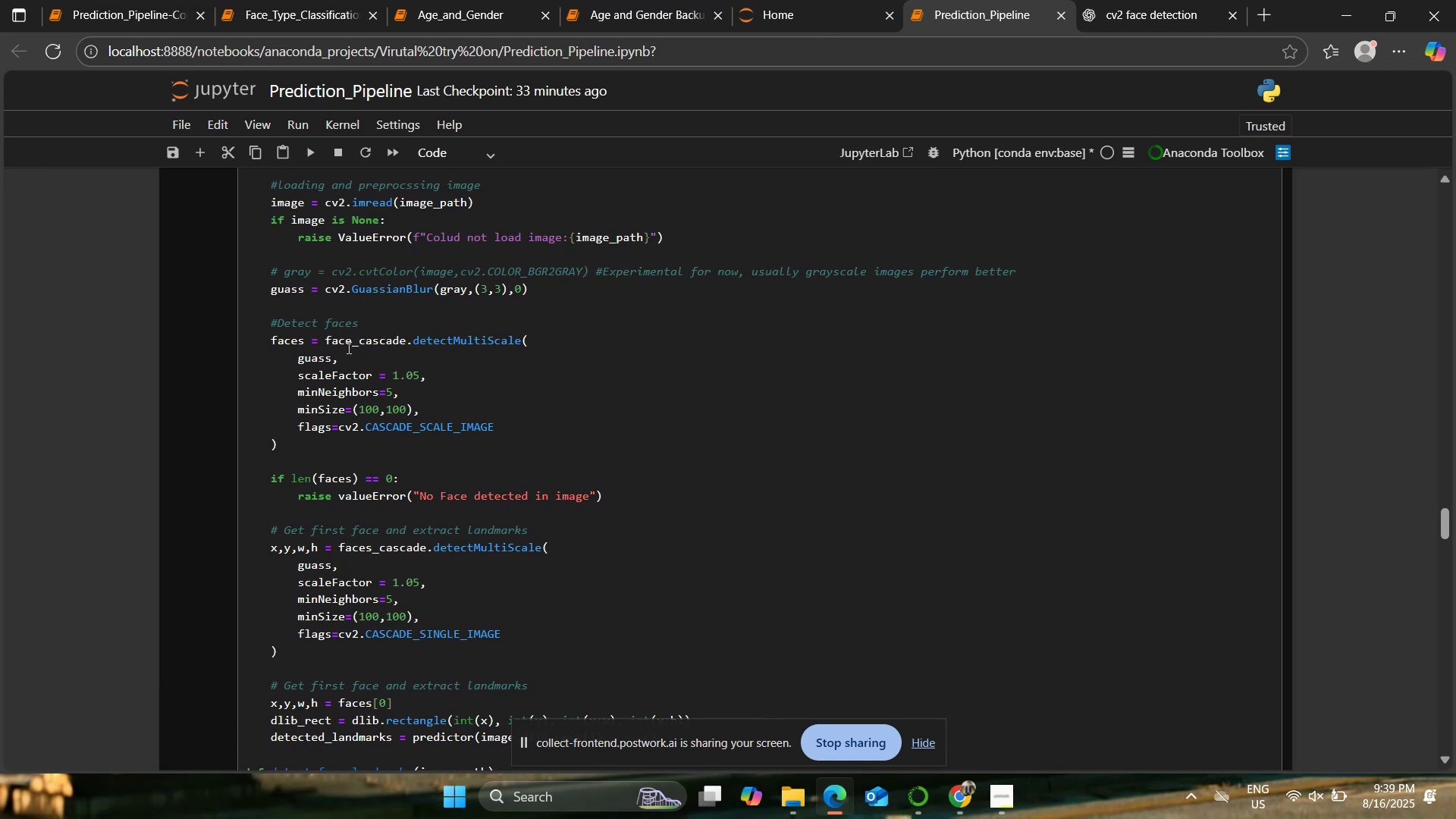 
left_click([301, 342])
 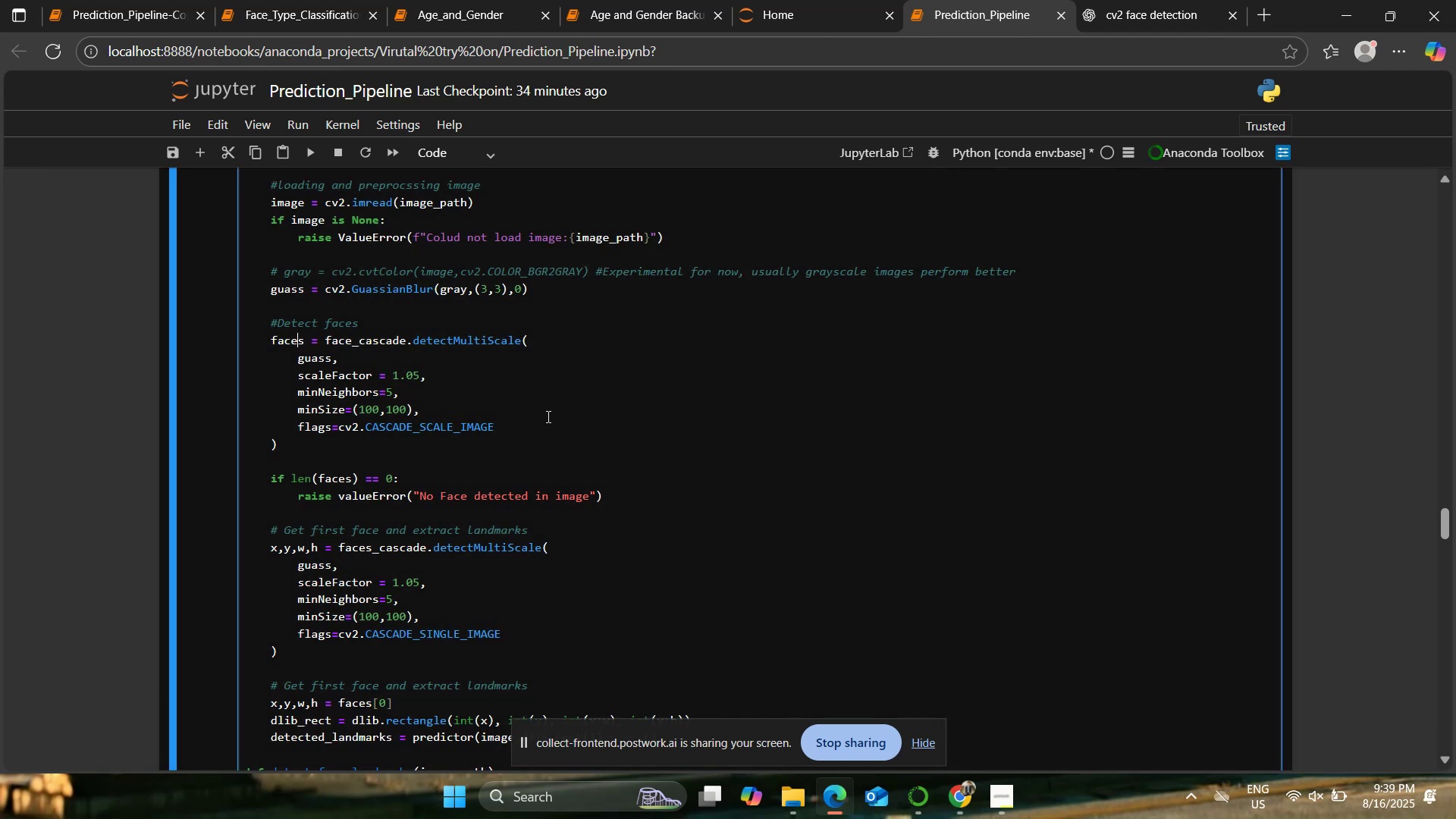 
scroll: coordinate [548, 416], scroll_direction: up, amount: 2.0
 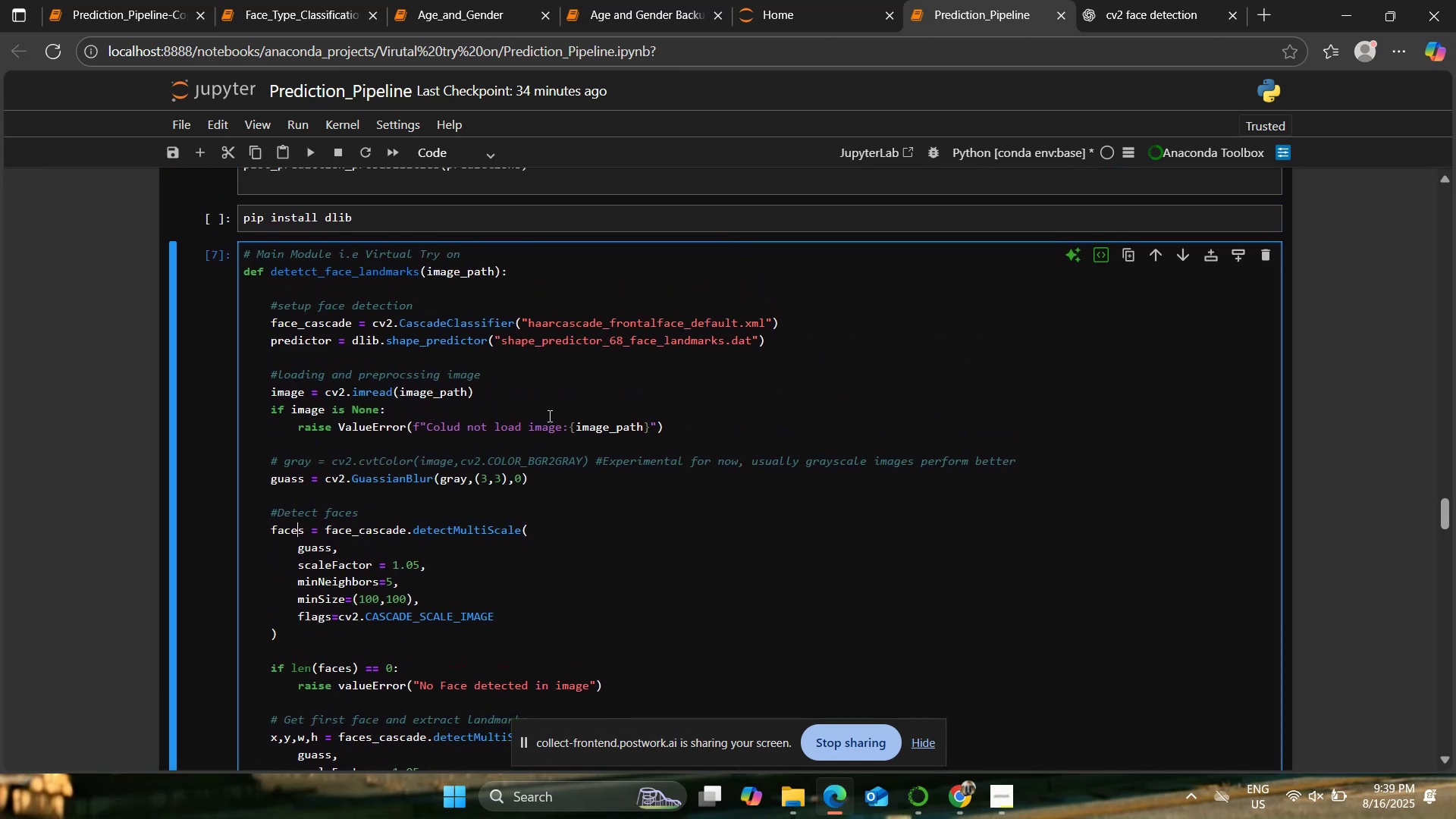 
scroll: coordinate [548, 416], scroll_direction: down, amount: 11.0
 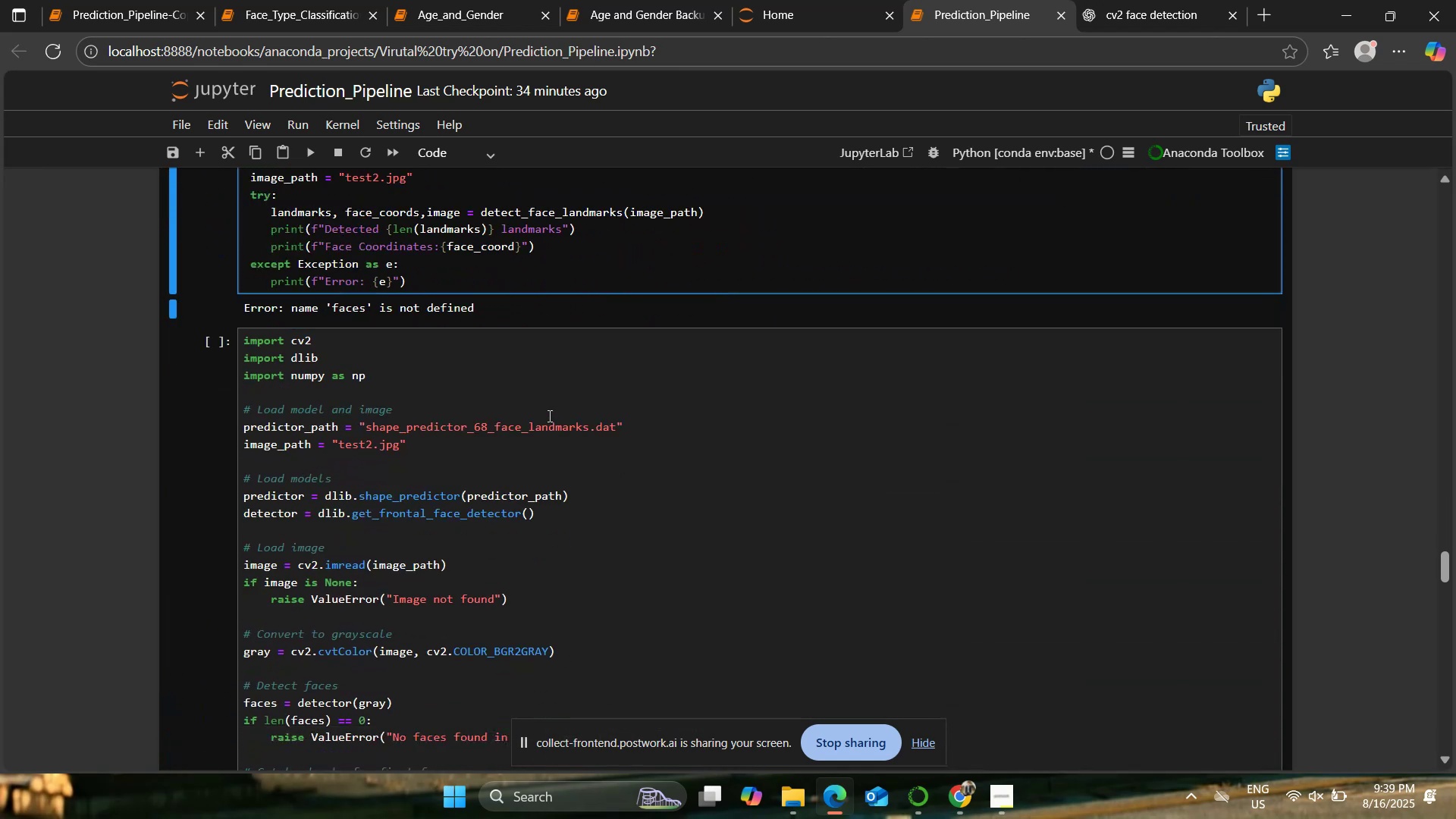 
scroll: coordinate [548, 416], scroll_direction: up, amount: 9.0
 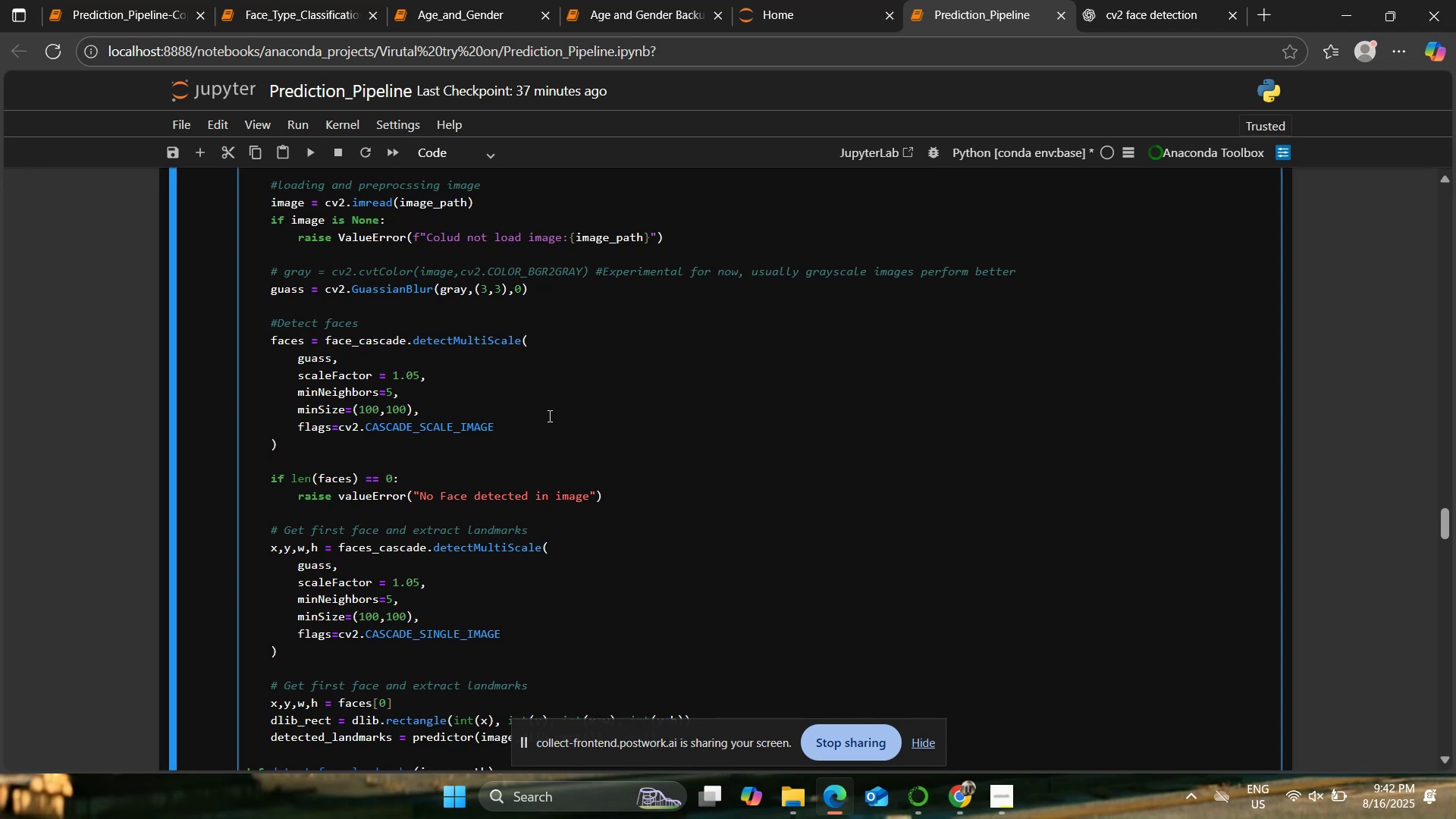 
wait(186.33)
 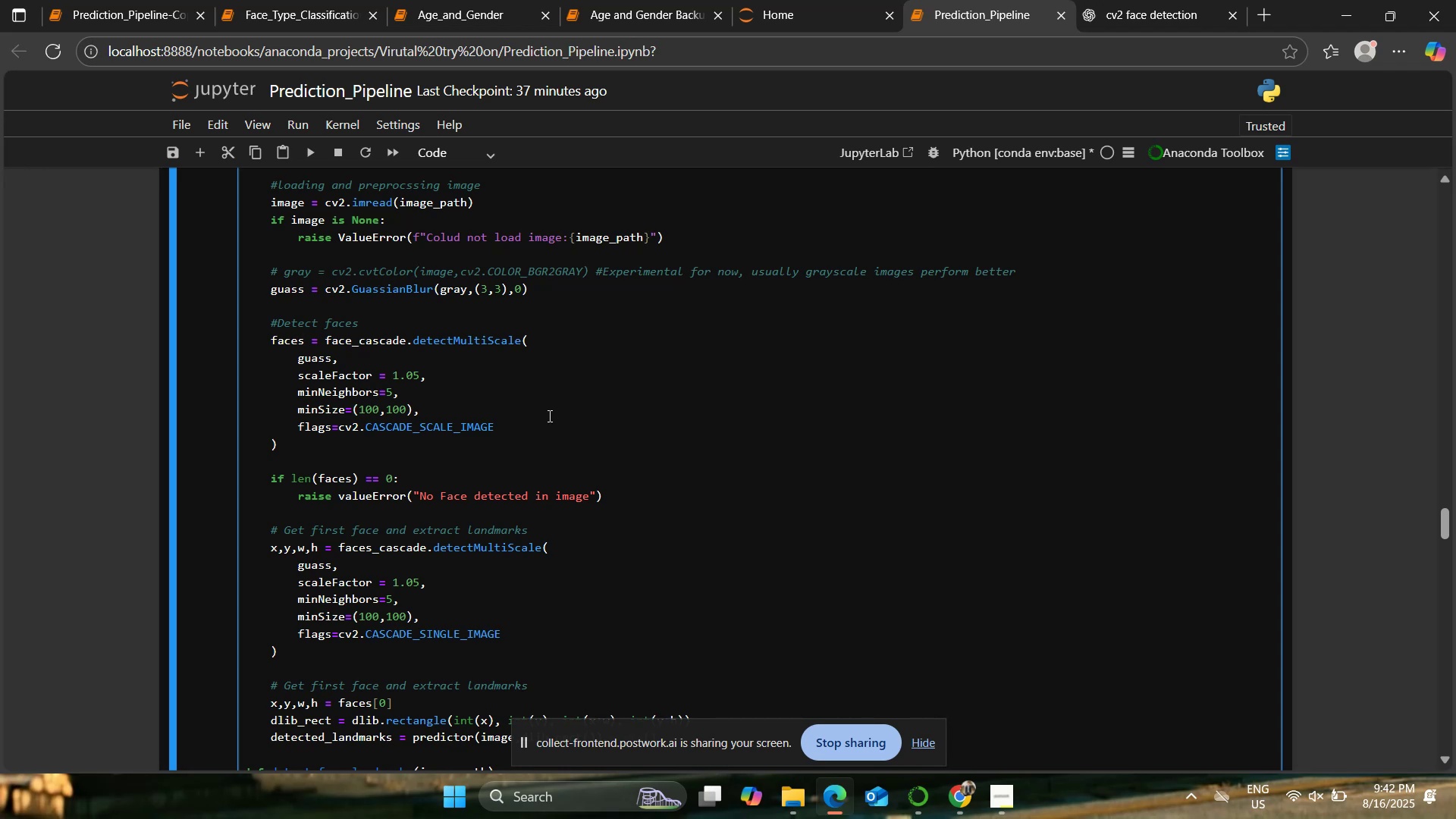 
double_click([864, 673])
 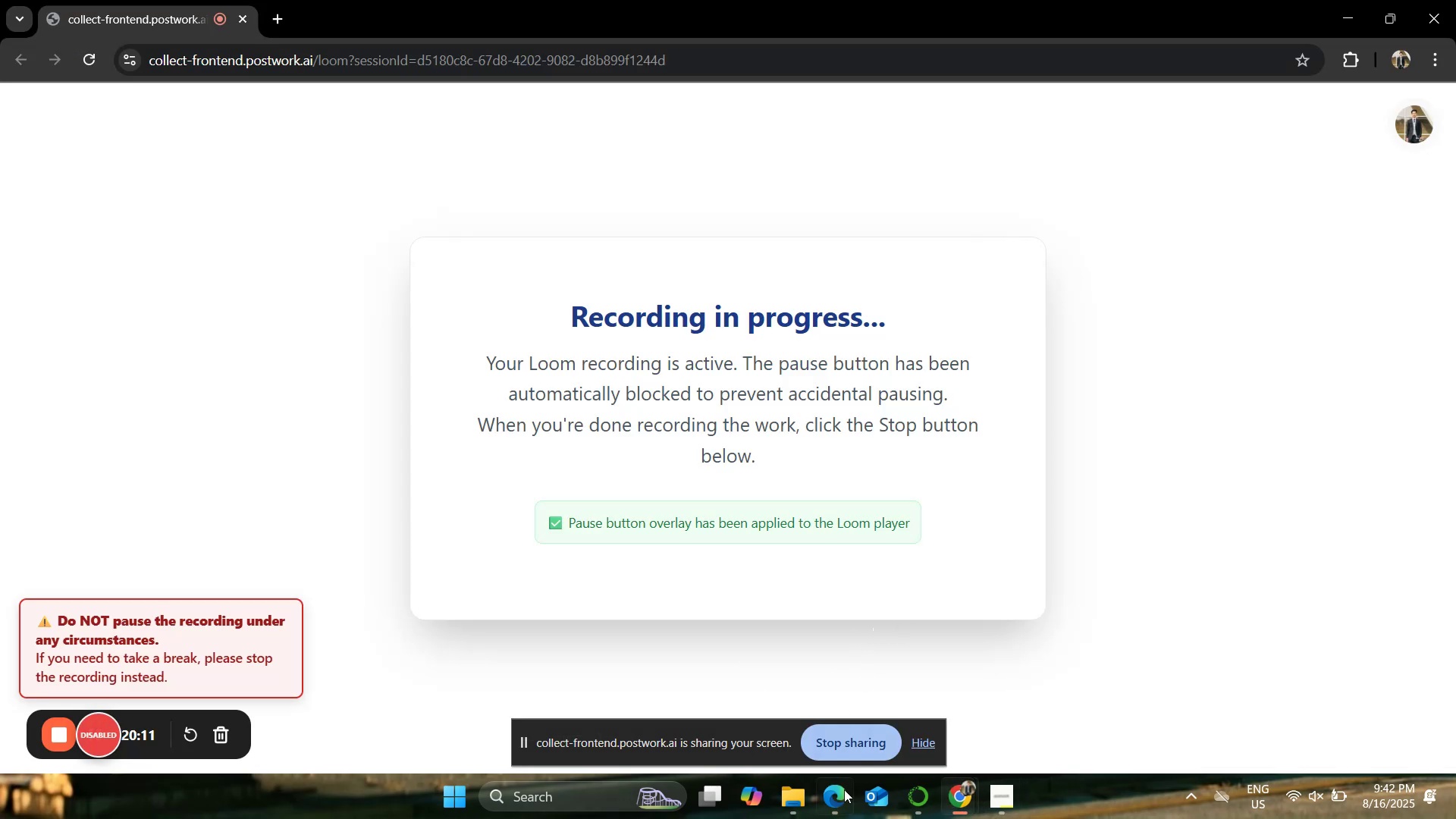 
left_click([842, 795])
 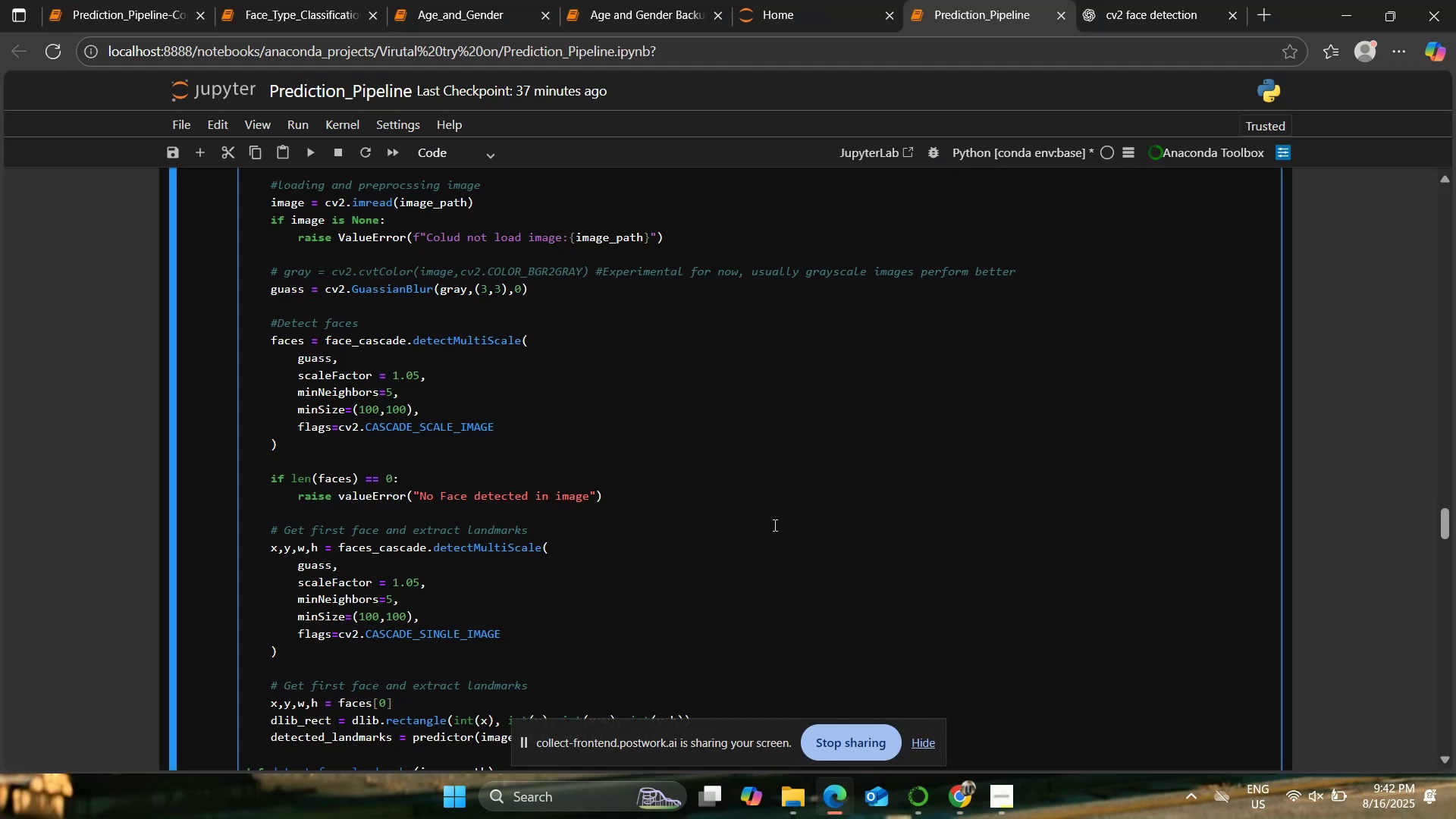 
wait(5.91)
 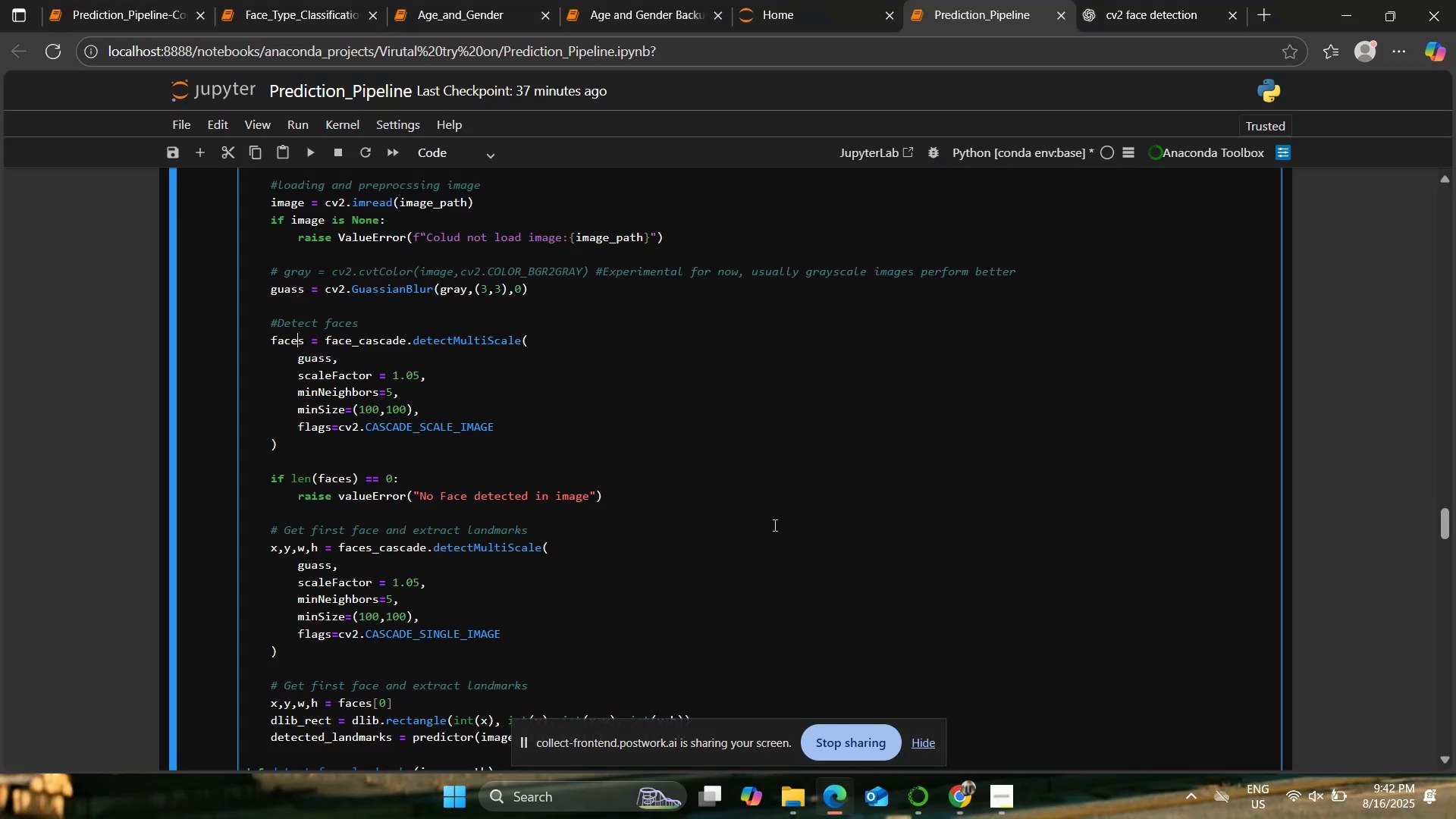 
double_click([885, 708])
 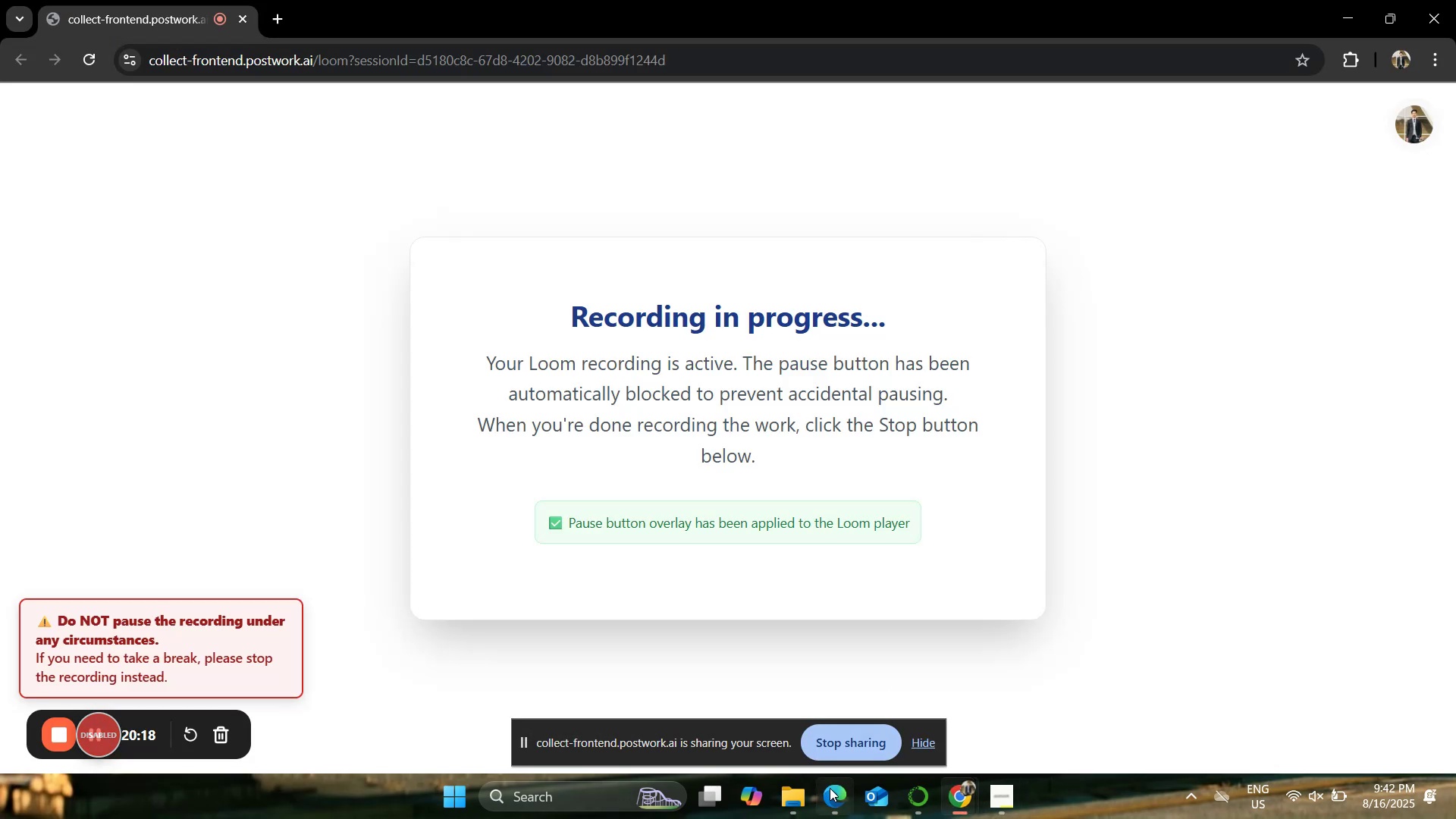 
left_click([829, 798])
 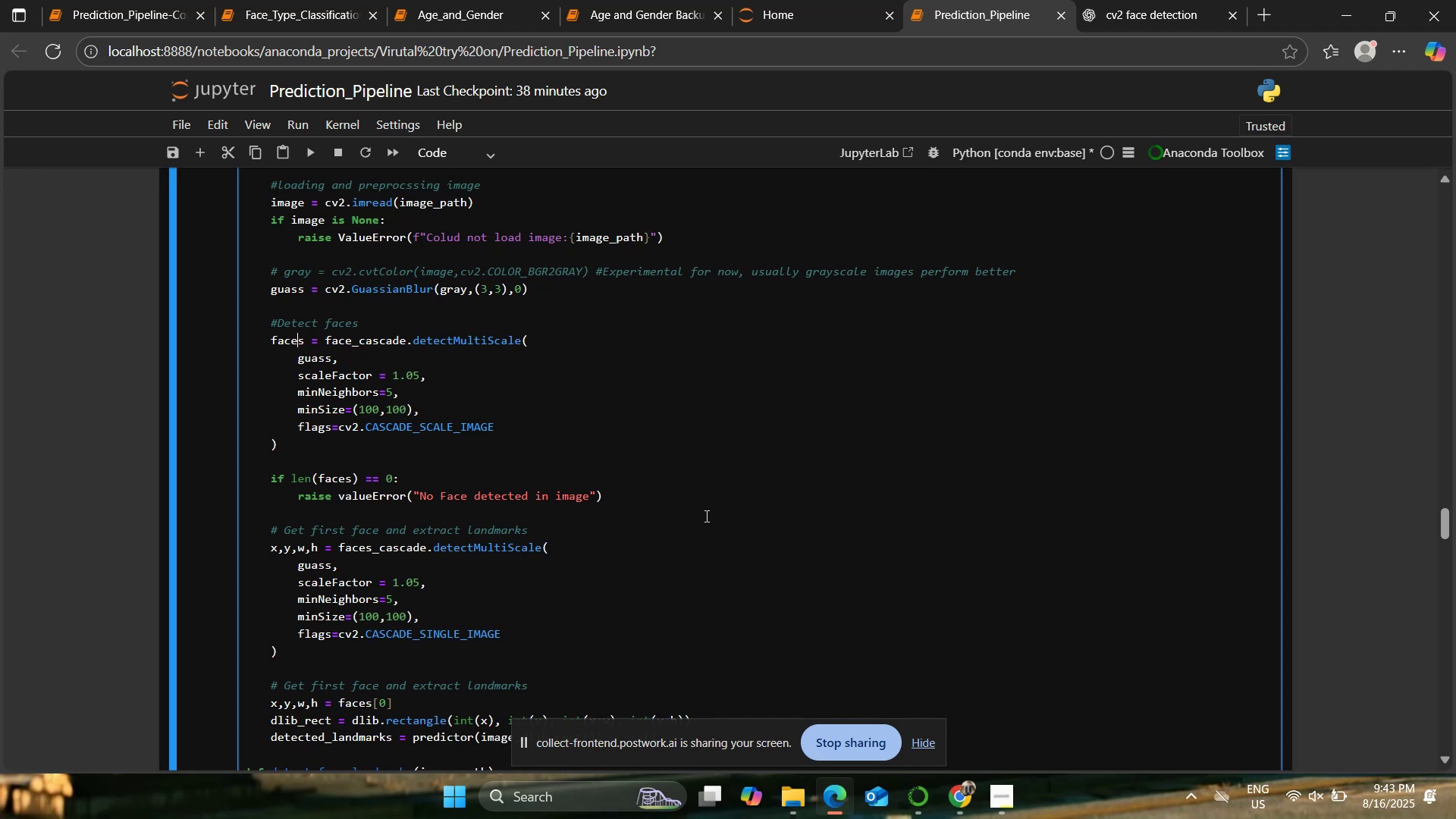 
wait(56.66)
 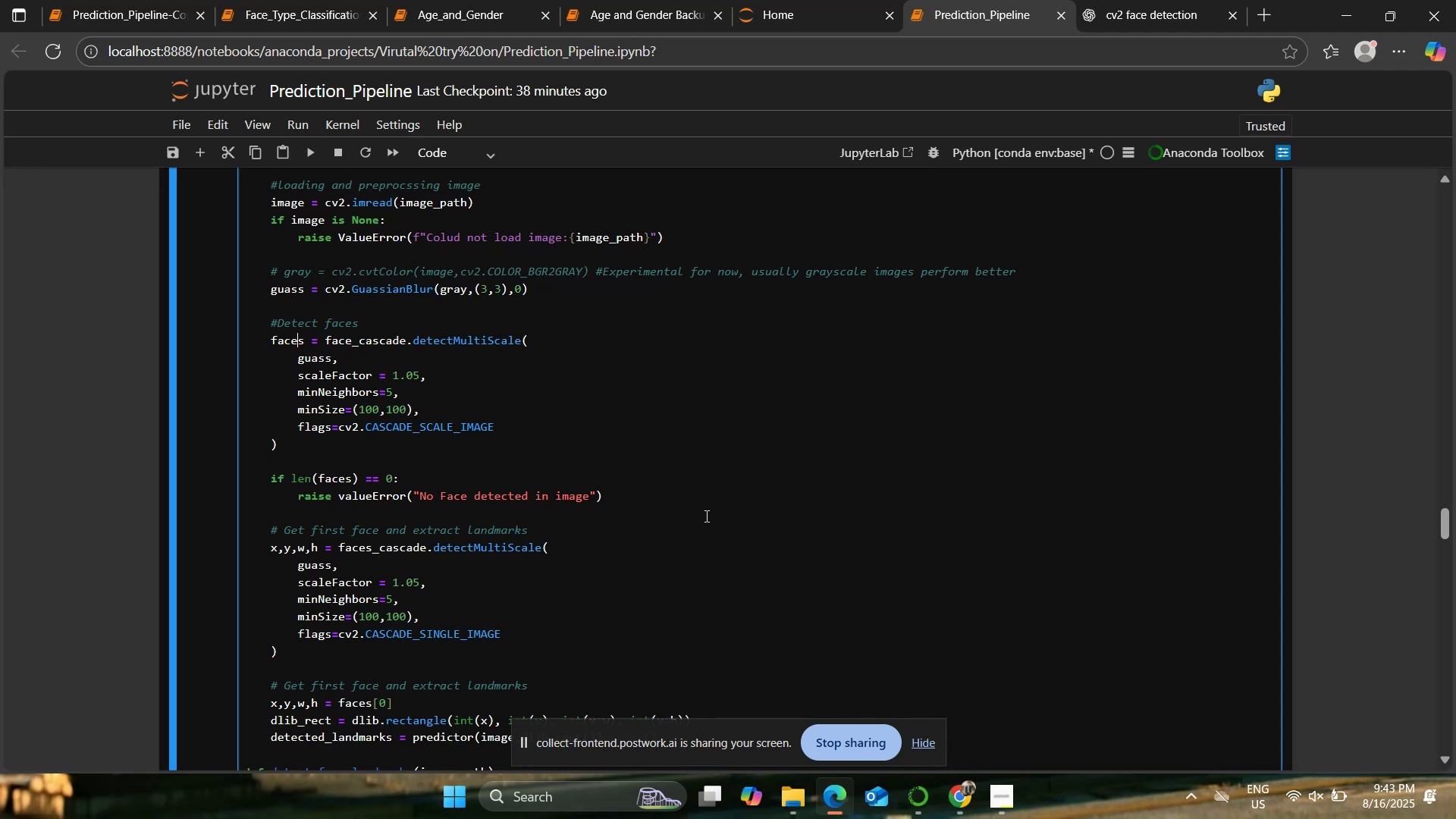 
scroll: coordinate [746, 392], scroll_direction: down, amount: 7.0
 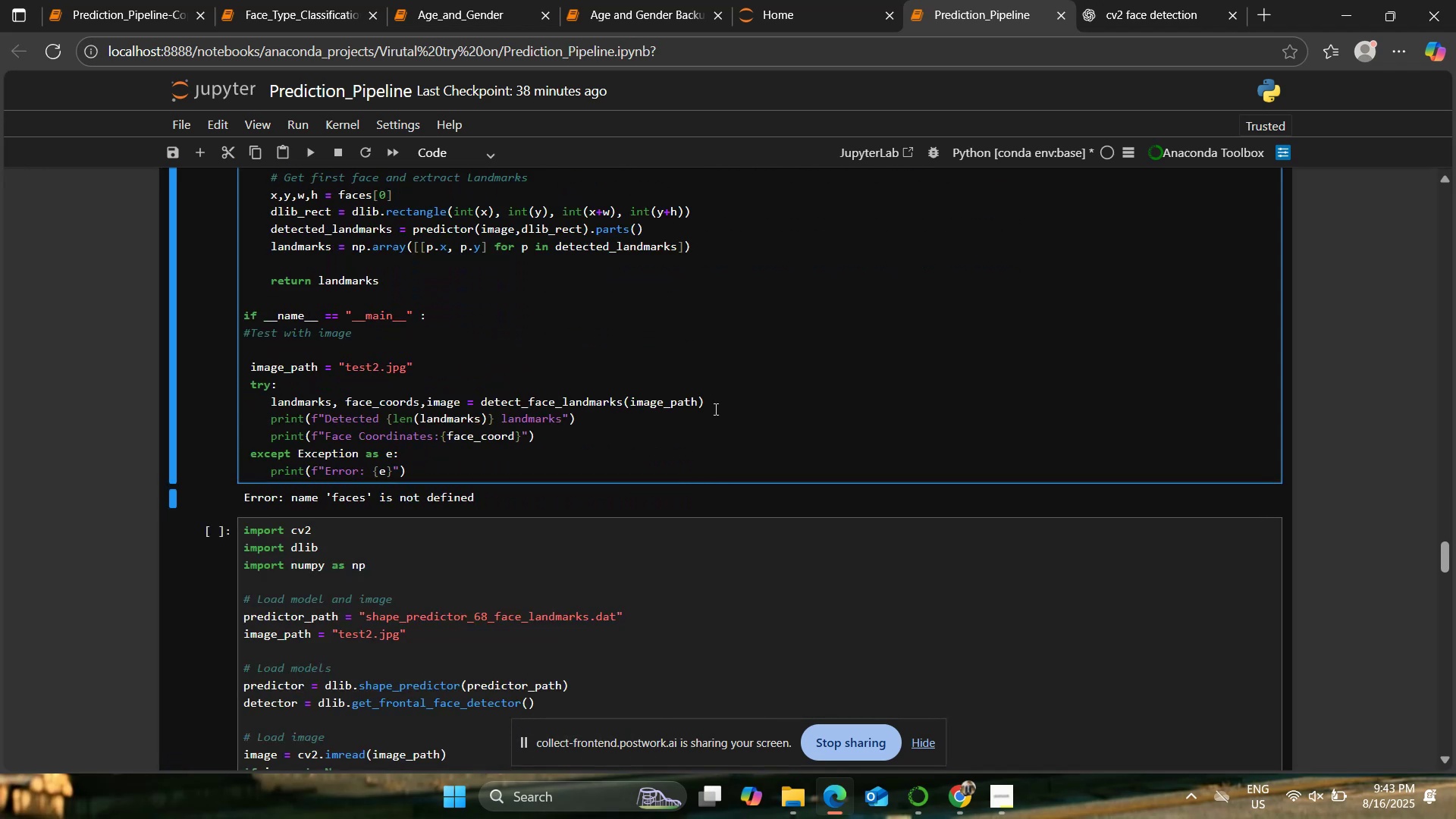 
scroll: coordinate [703, 477], scroll_direction: up, amount: 1.0
 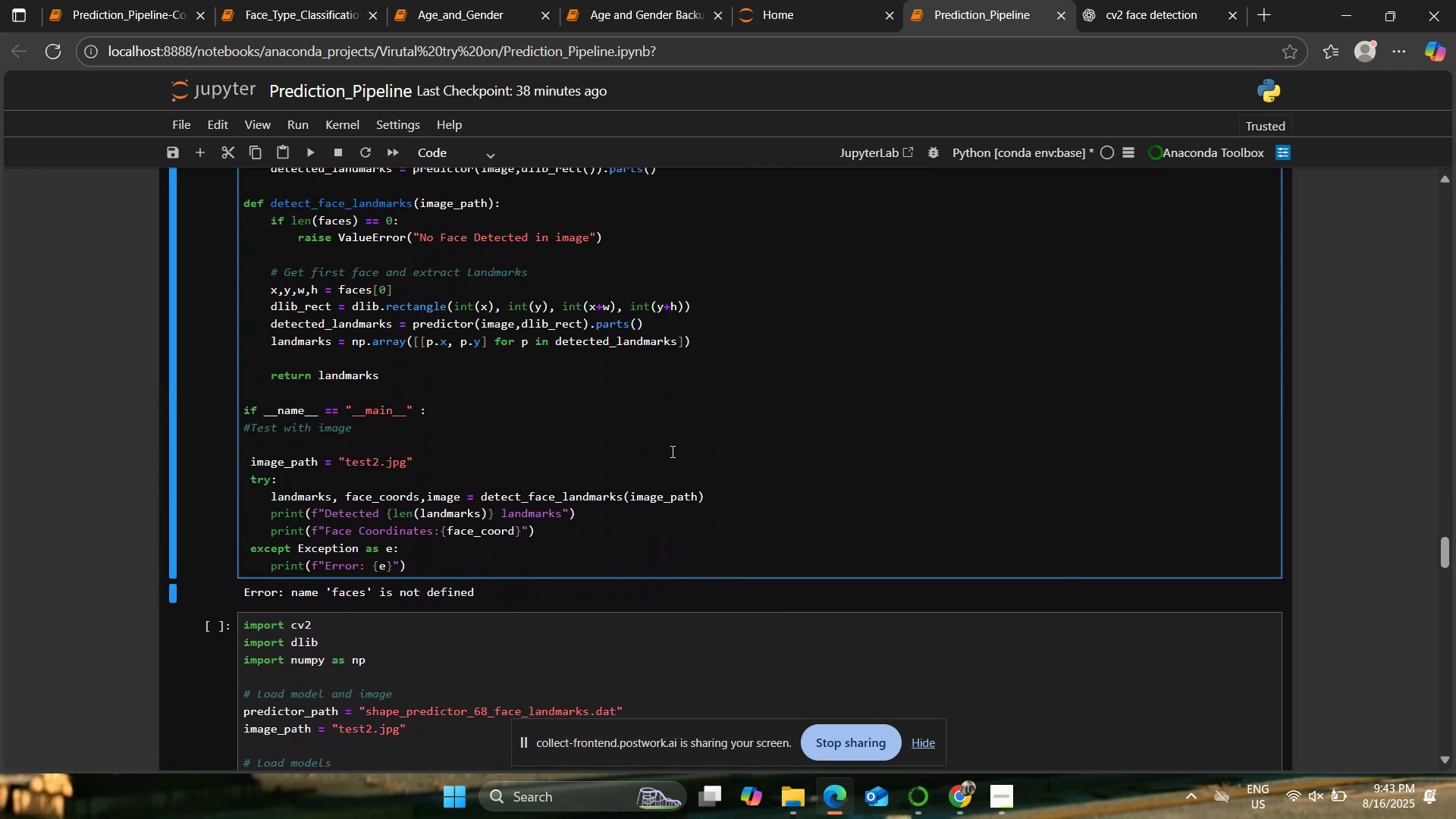 
left_click([677, 441])
 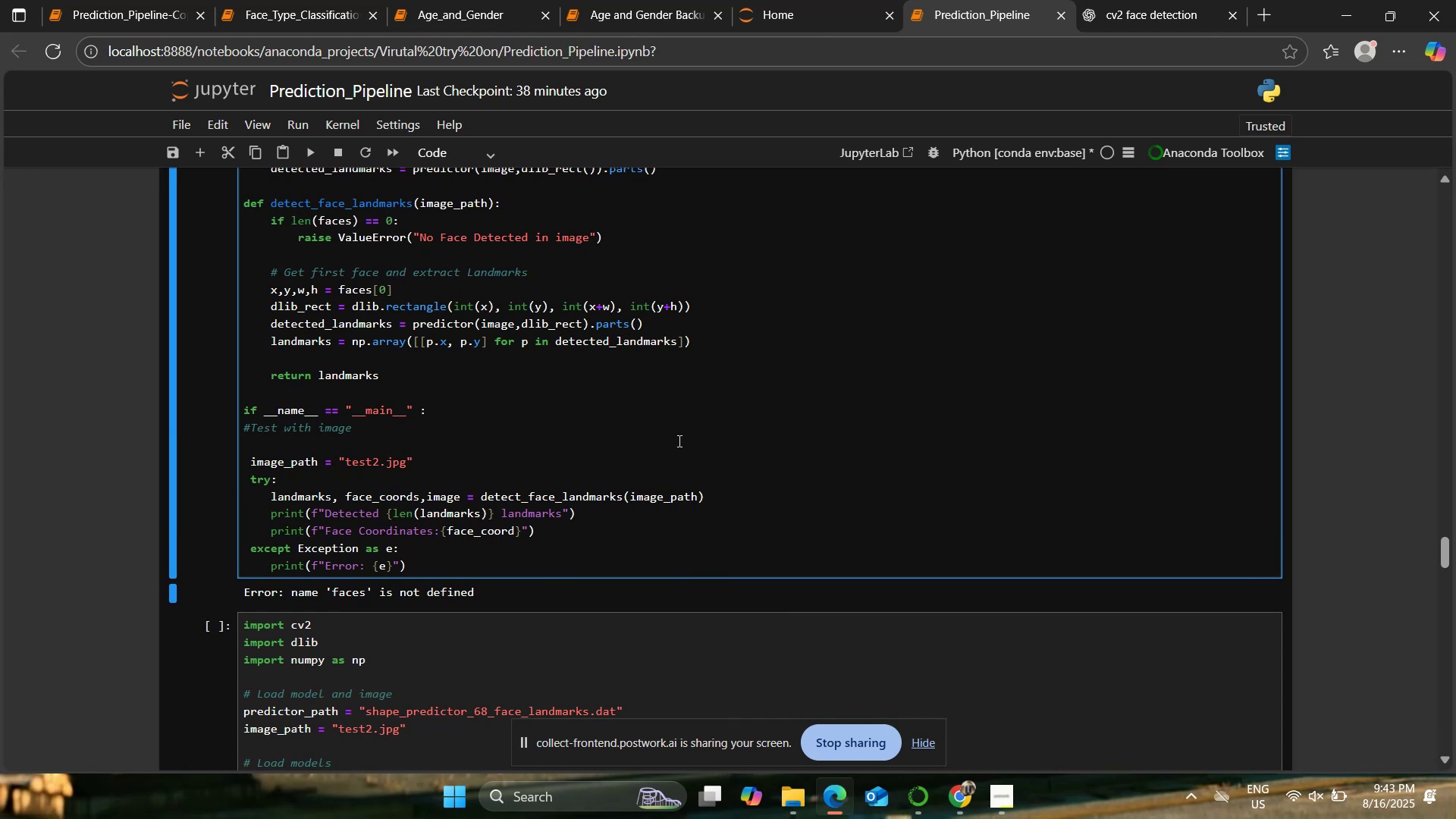 
key(A)
 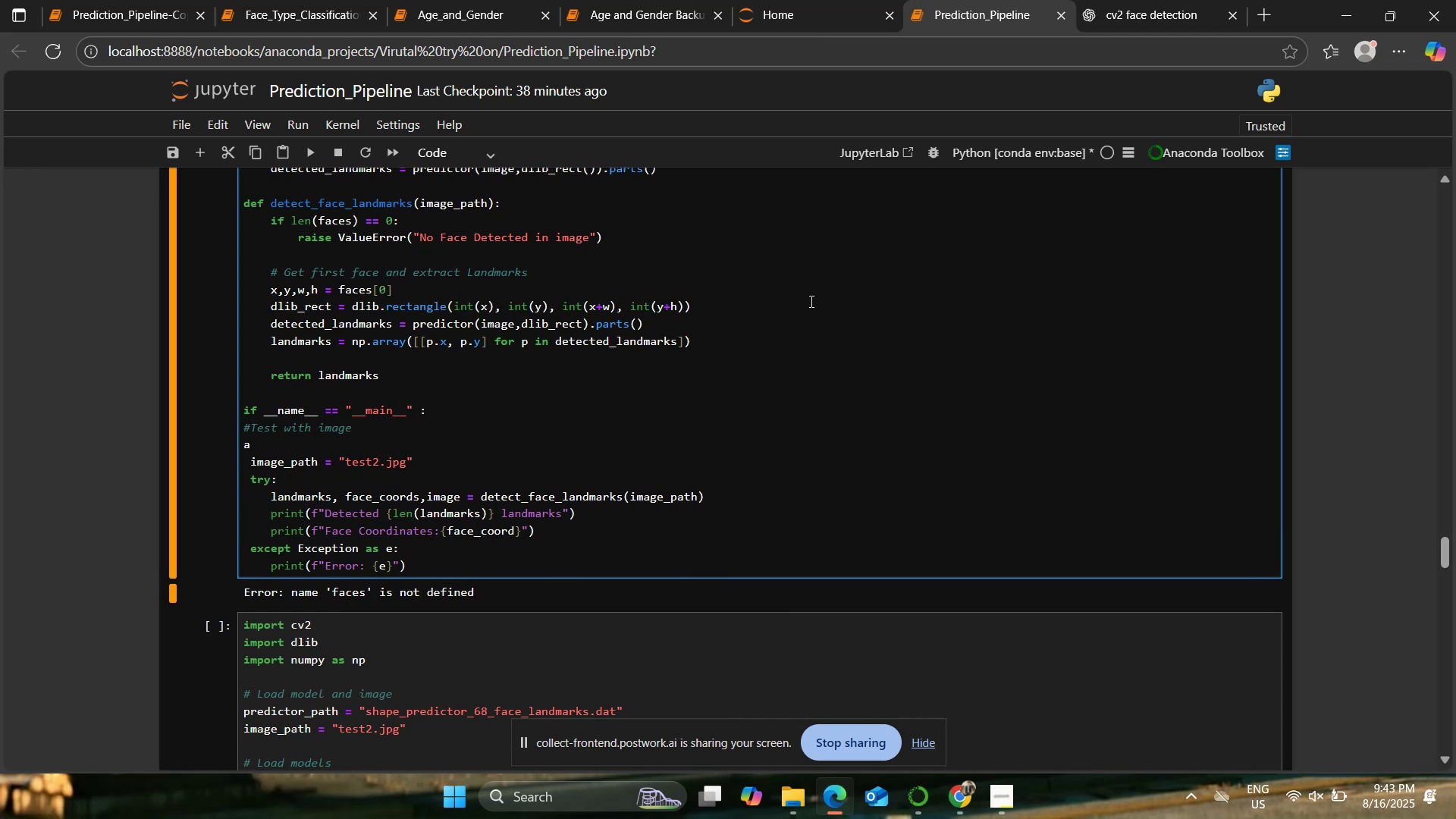 
key(Control+Z)
 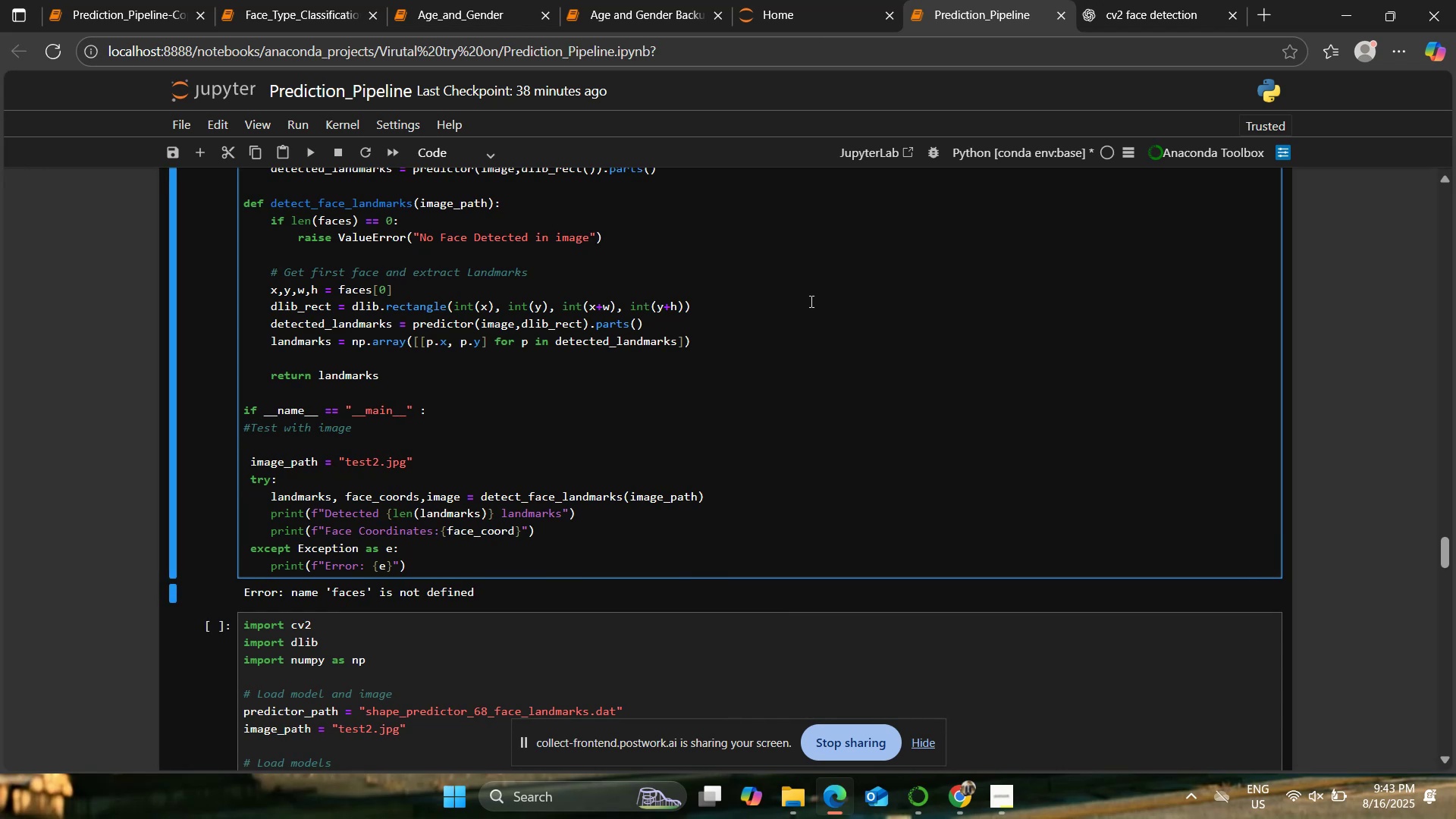 
key(Control+A)
 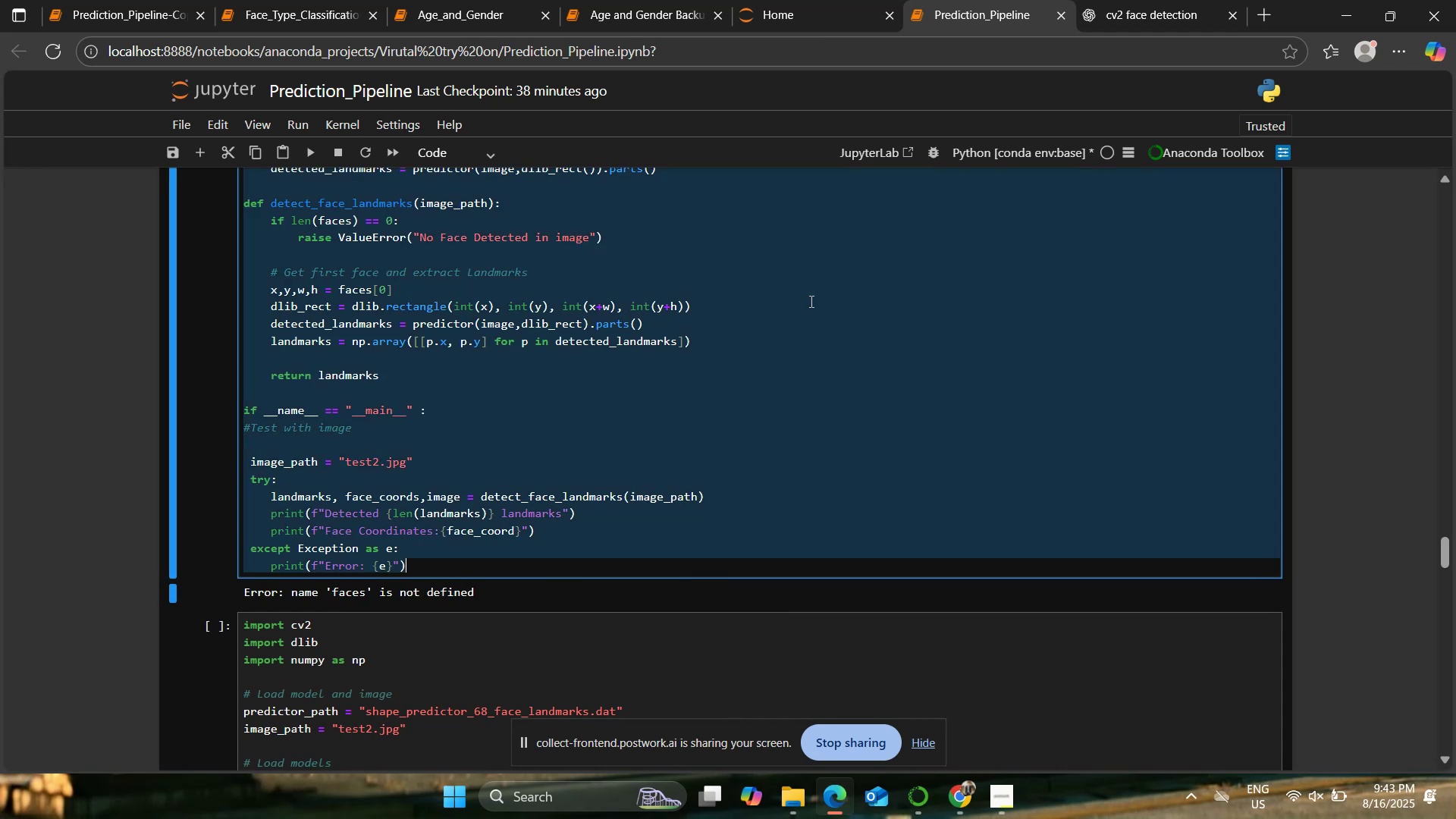 
key(Control+C)
 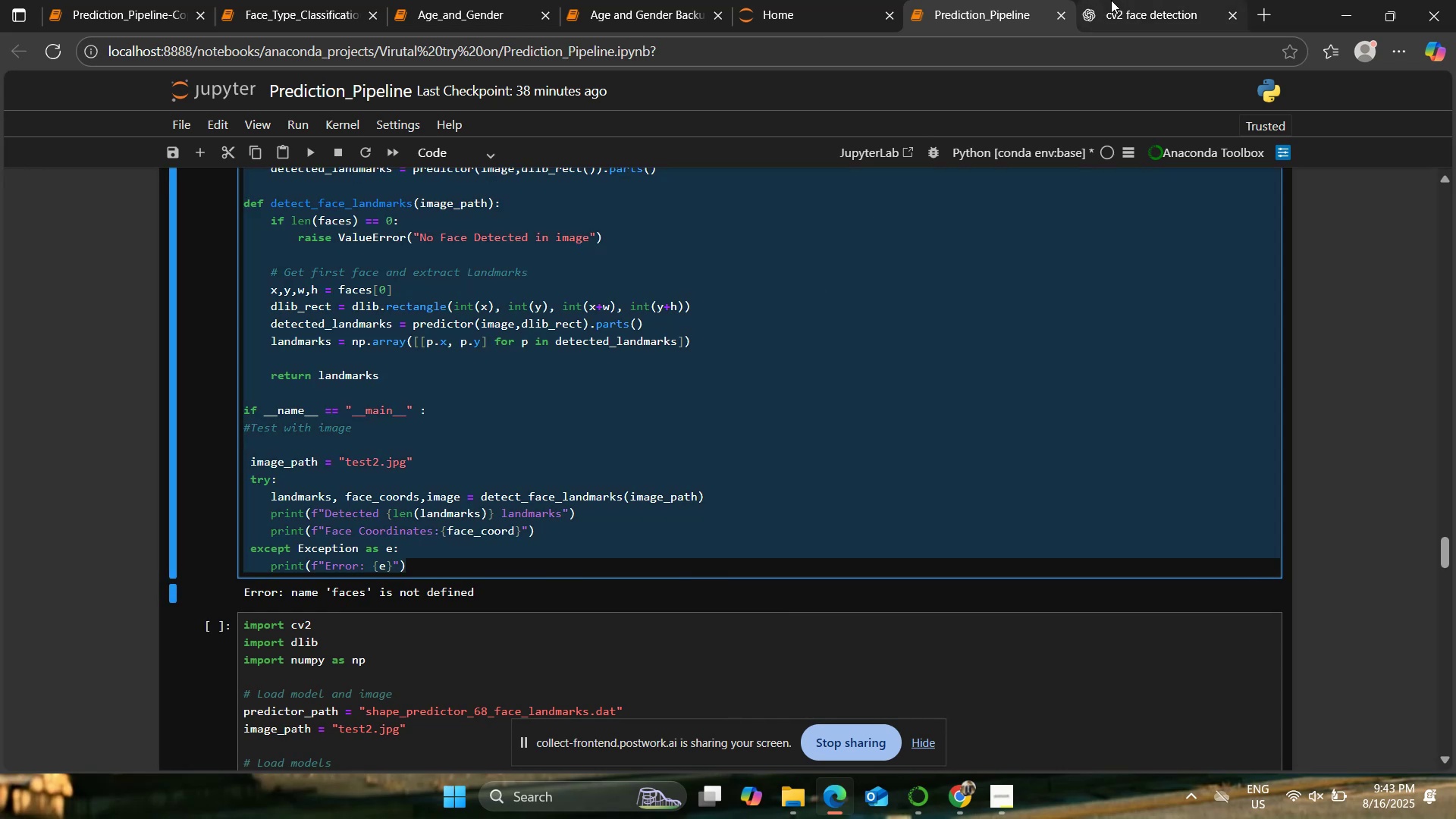 
left_click([1111, 0])
 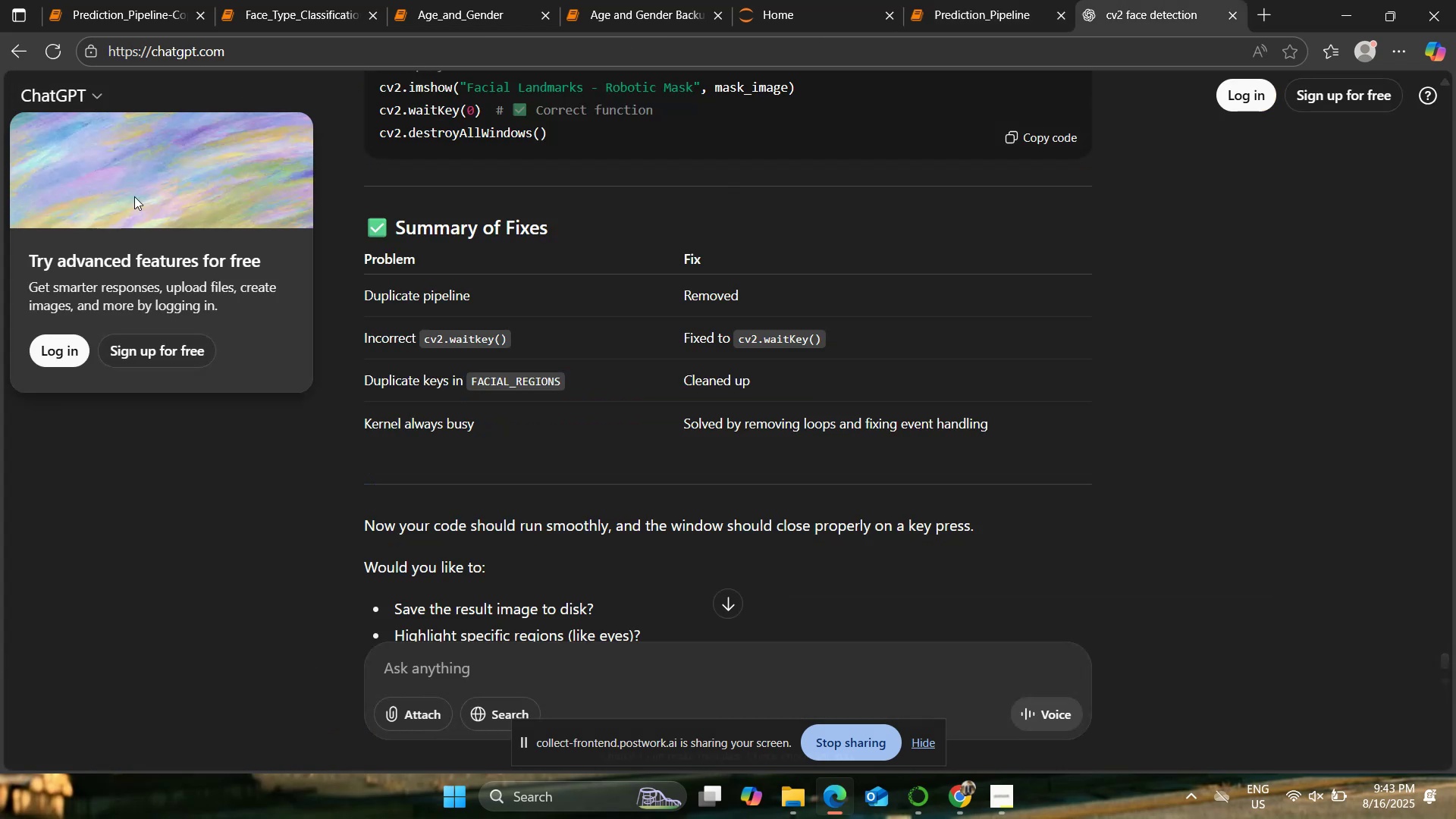 
left_click([554, 406])
 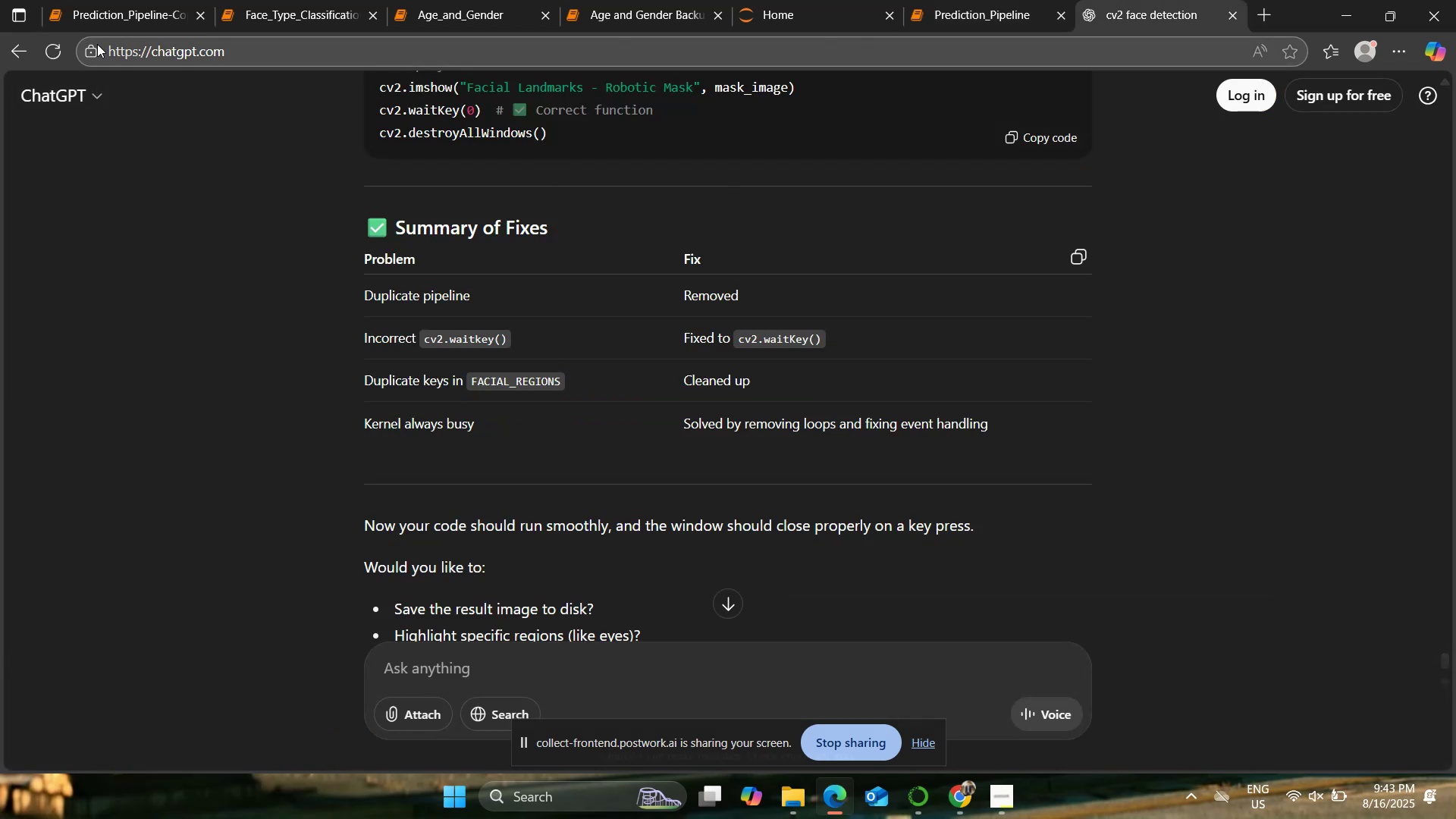 
left_click([56, 46])
 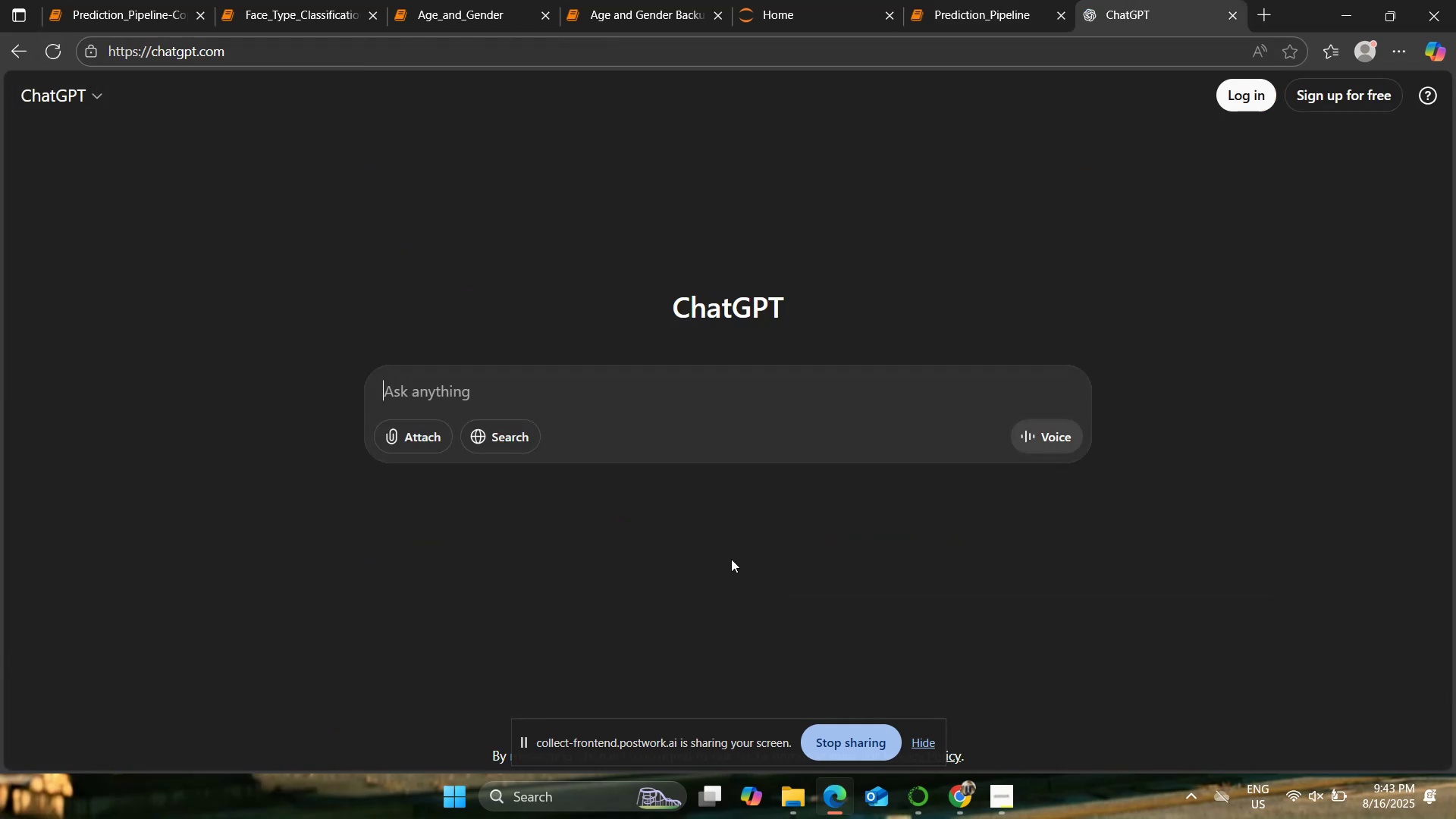 
key(Control+V)
 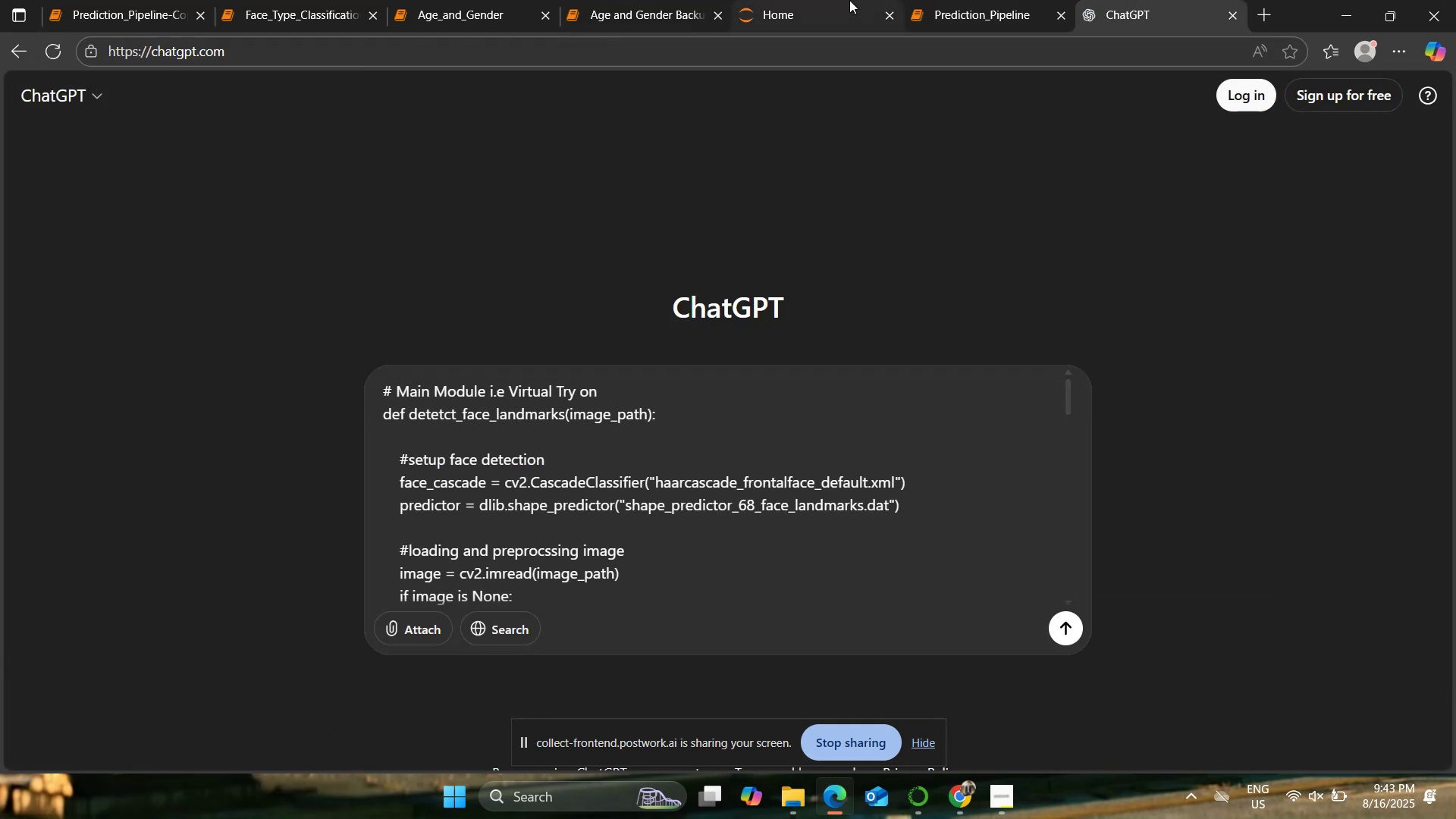 
double_click([977, 0])
 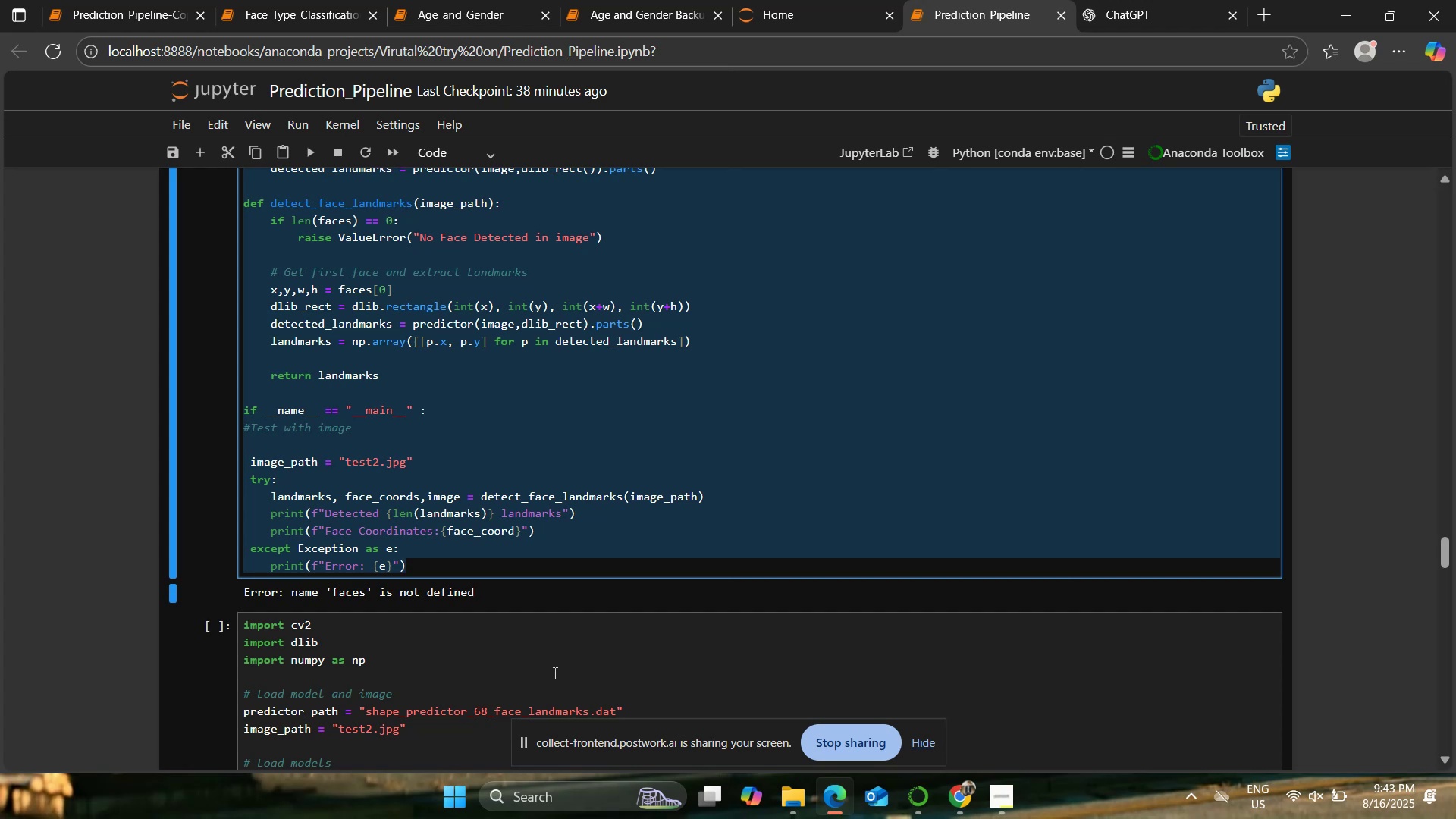 
left_click([528, 626])
 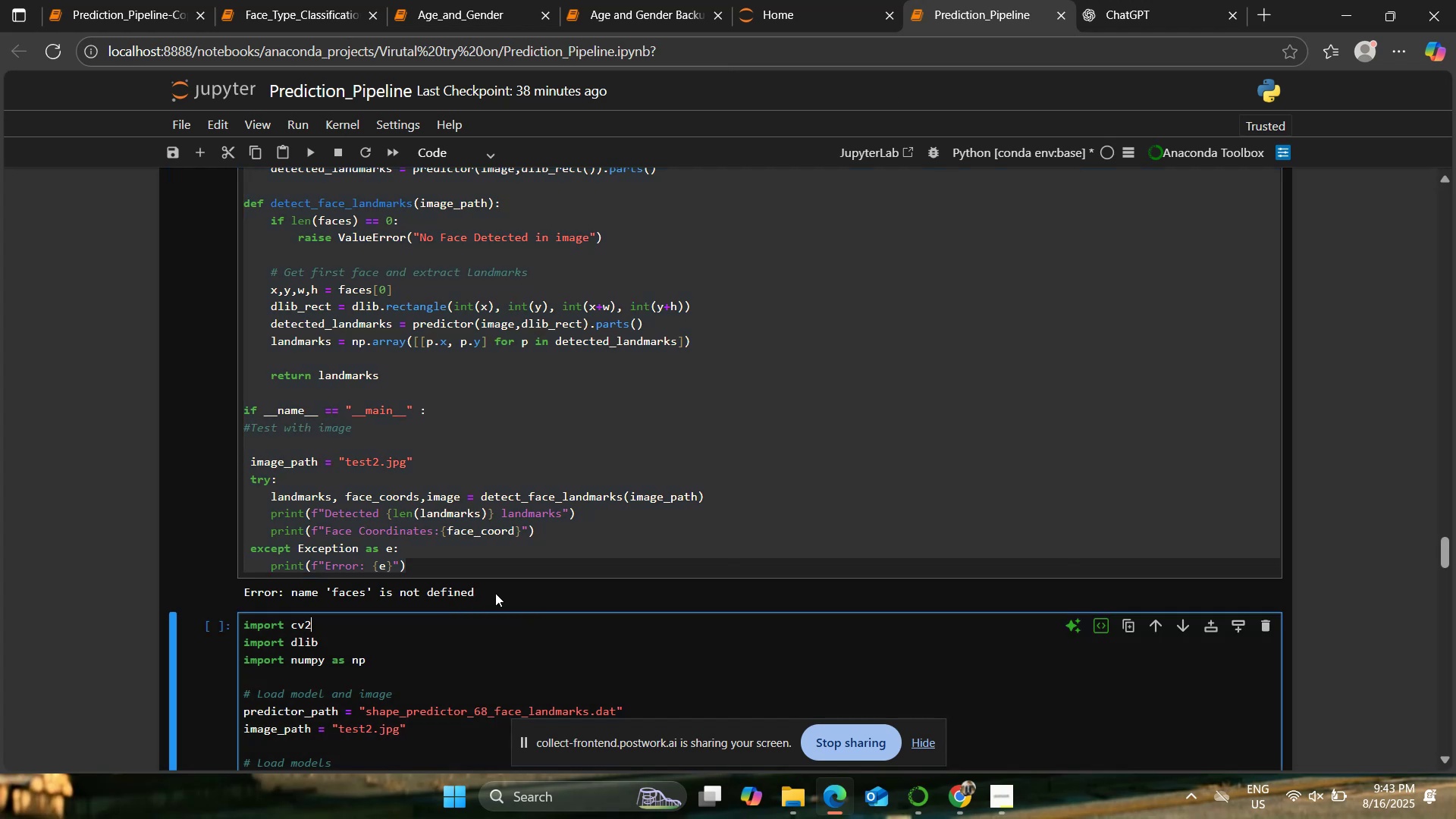 
left_click_drag(start_coordinate=[492, 589], to_coordinate=[246, 590])
 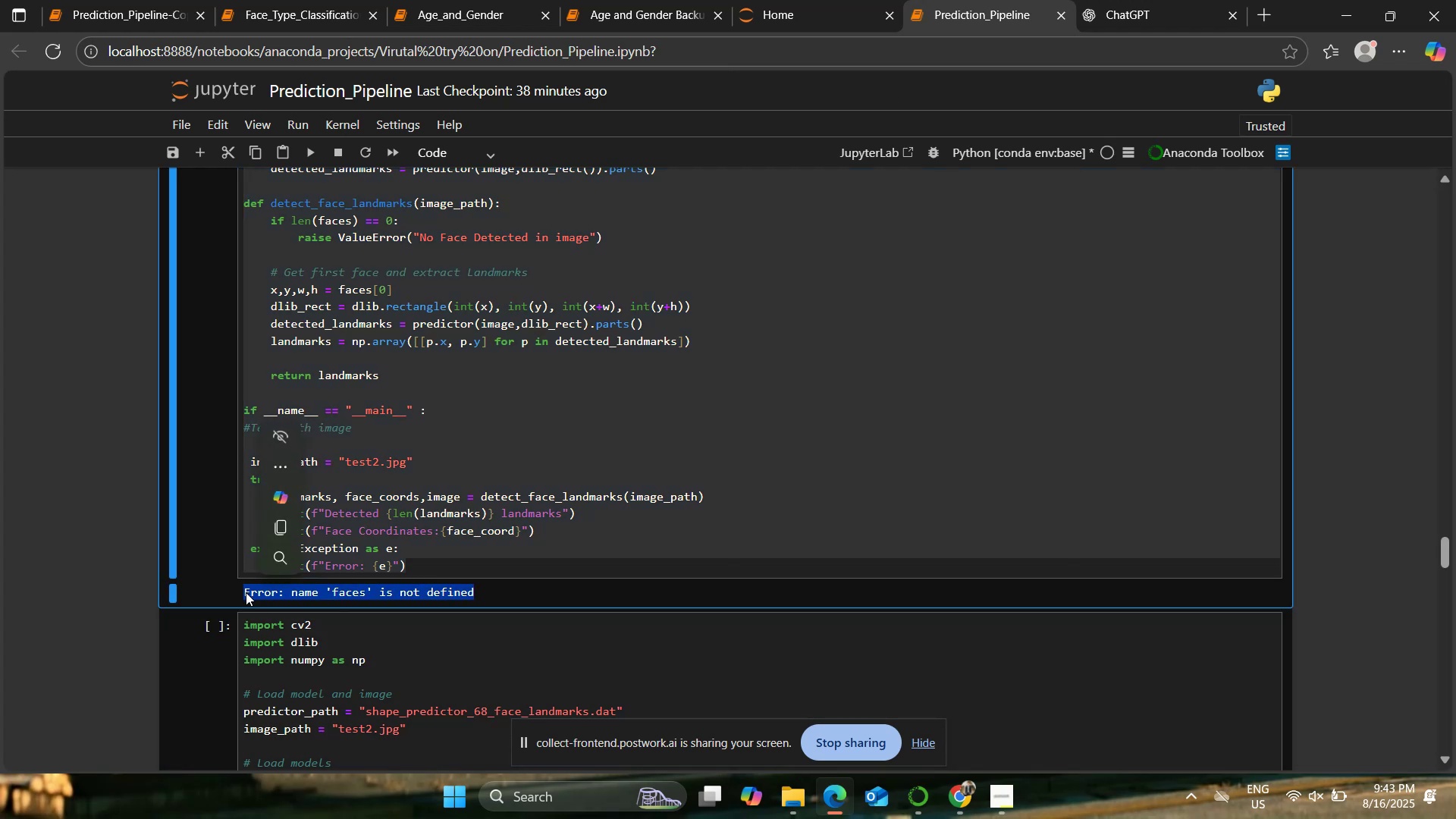 
key(Control+C)
 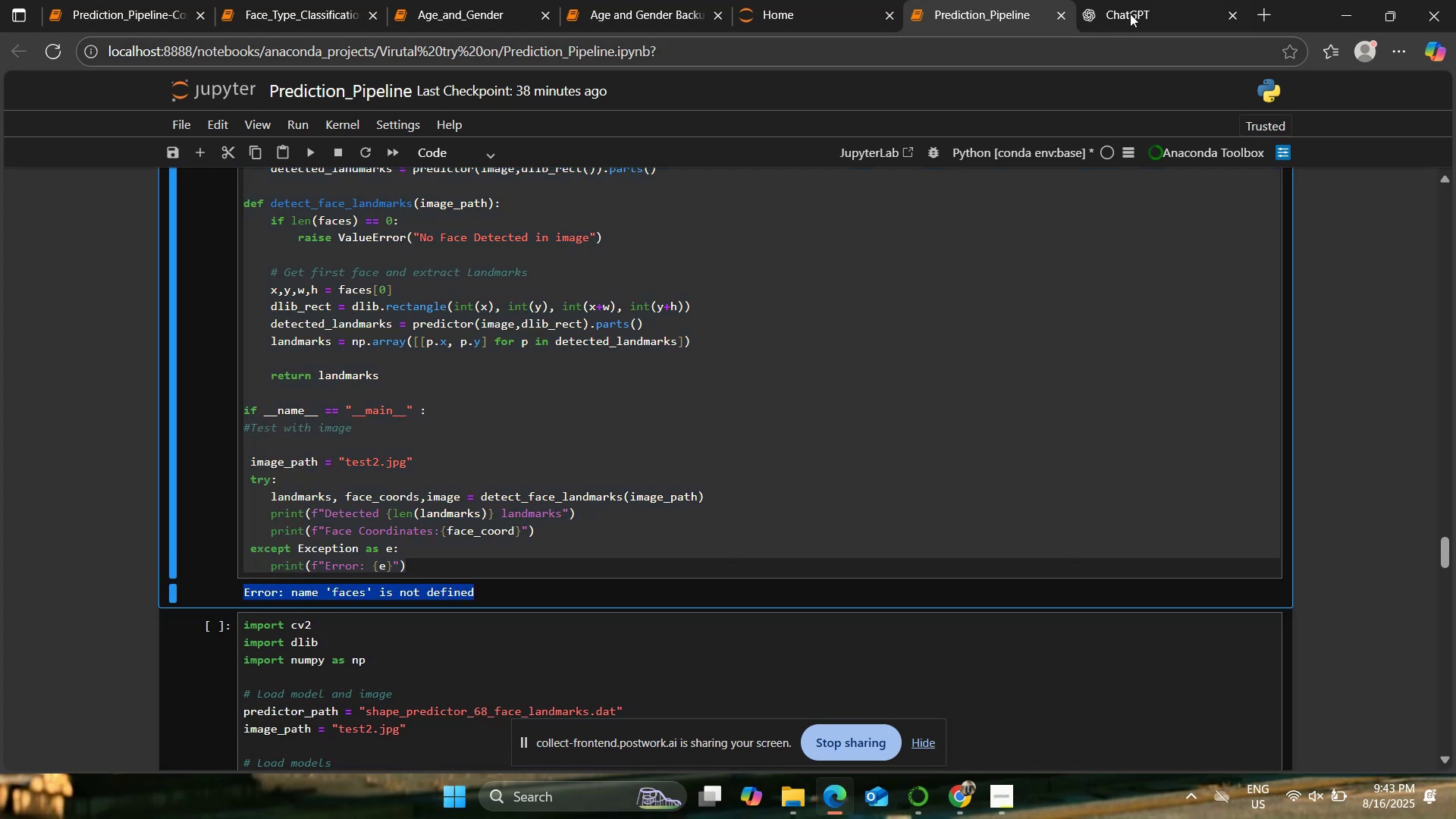 
left_click([1130, 3])
 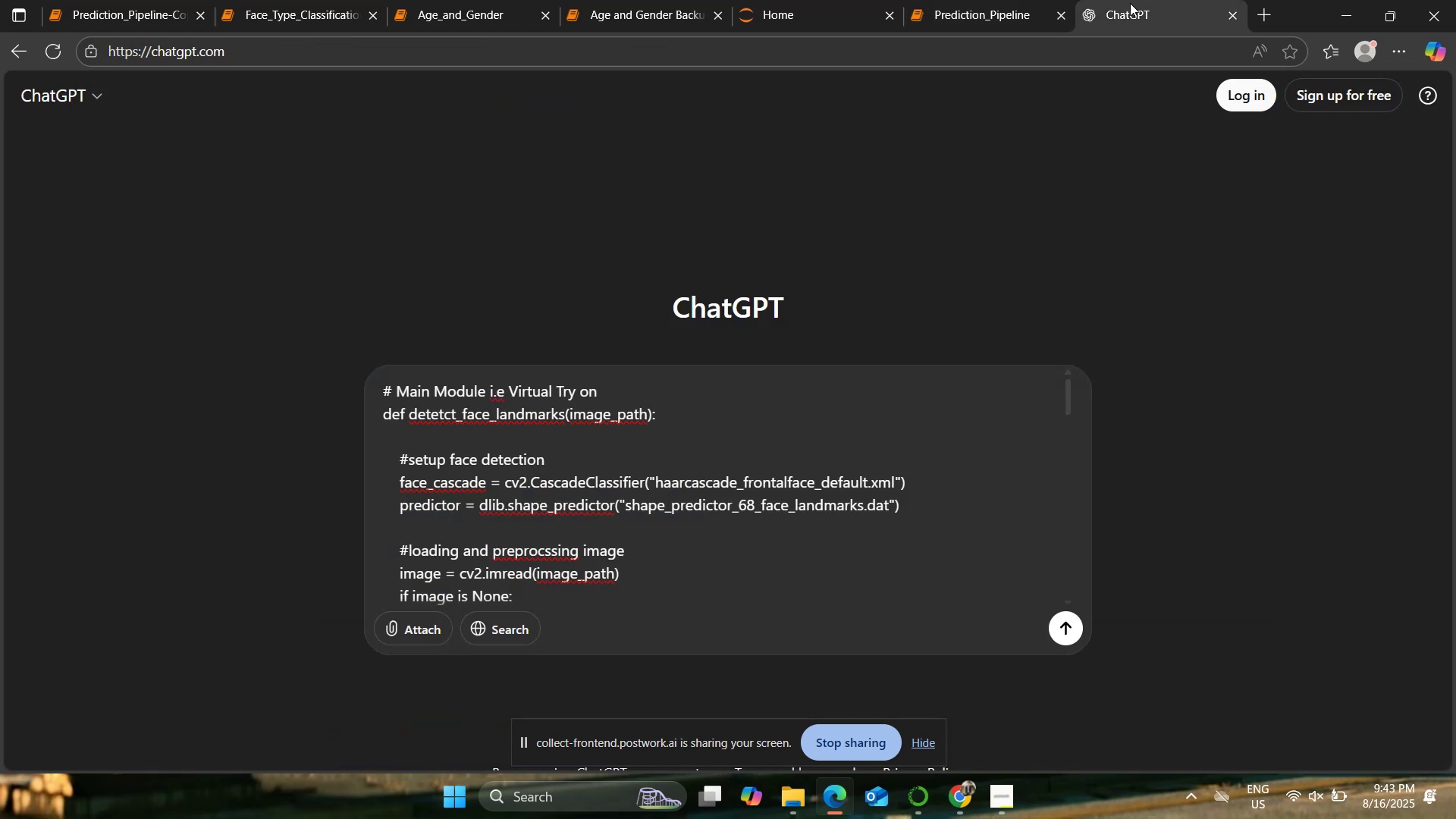 
key(Shift+Enter)
 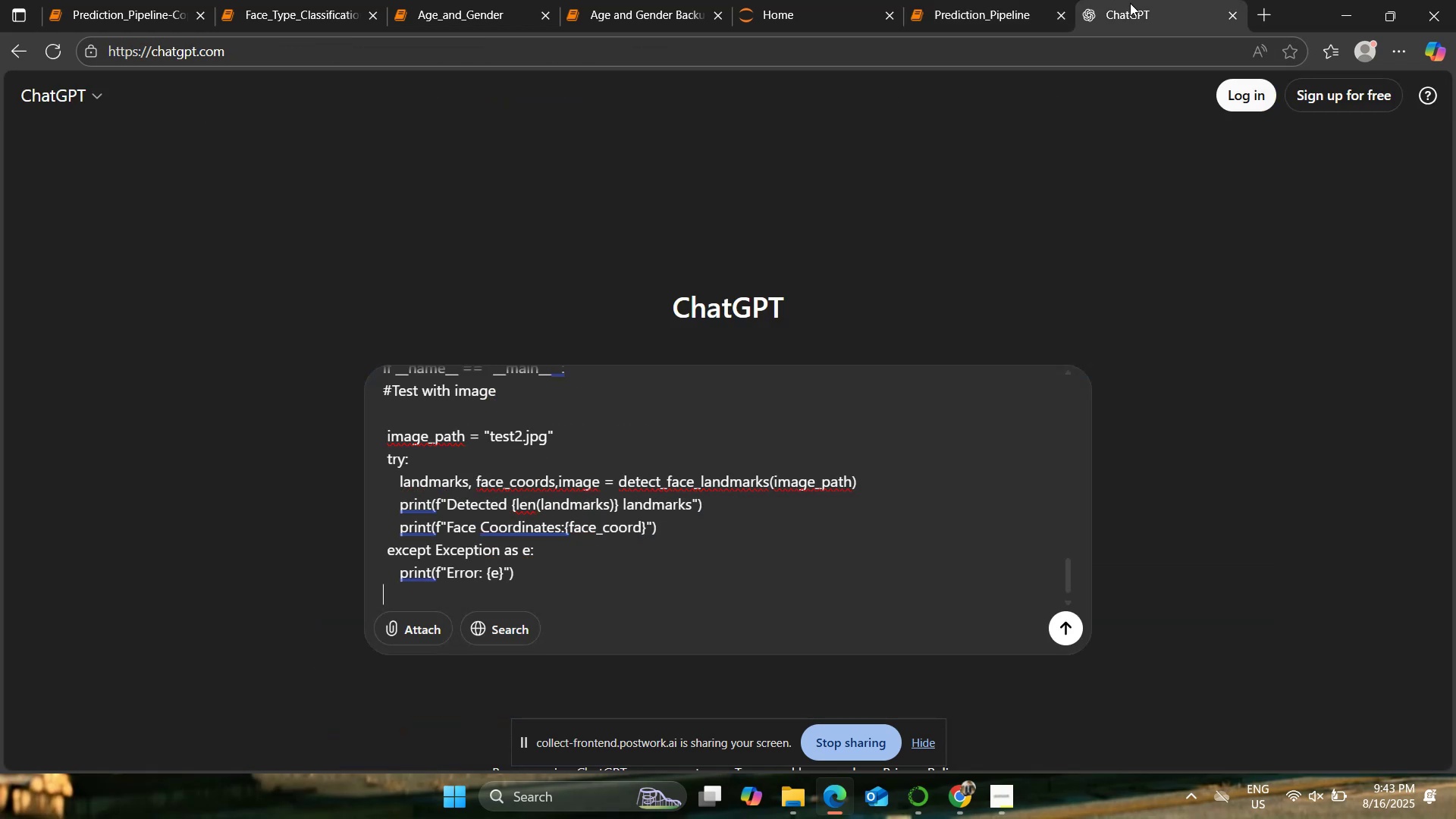 
key(Shift+Enter)
 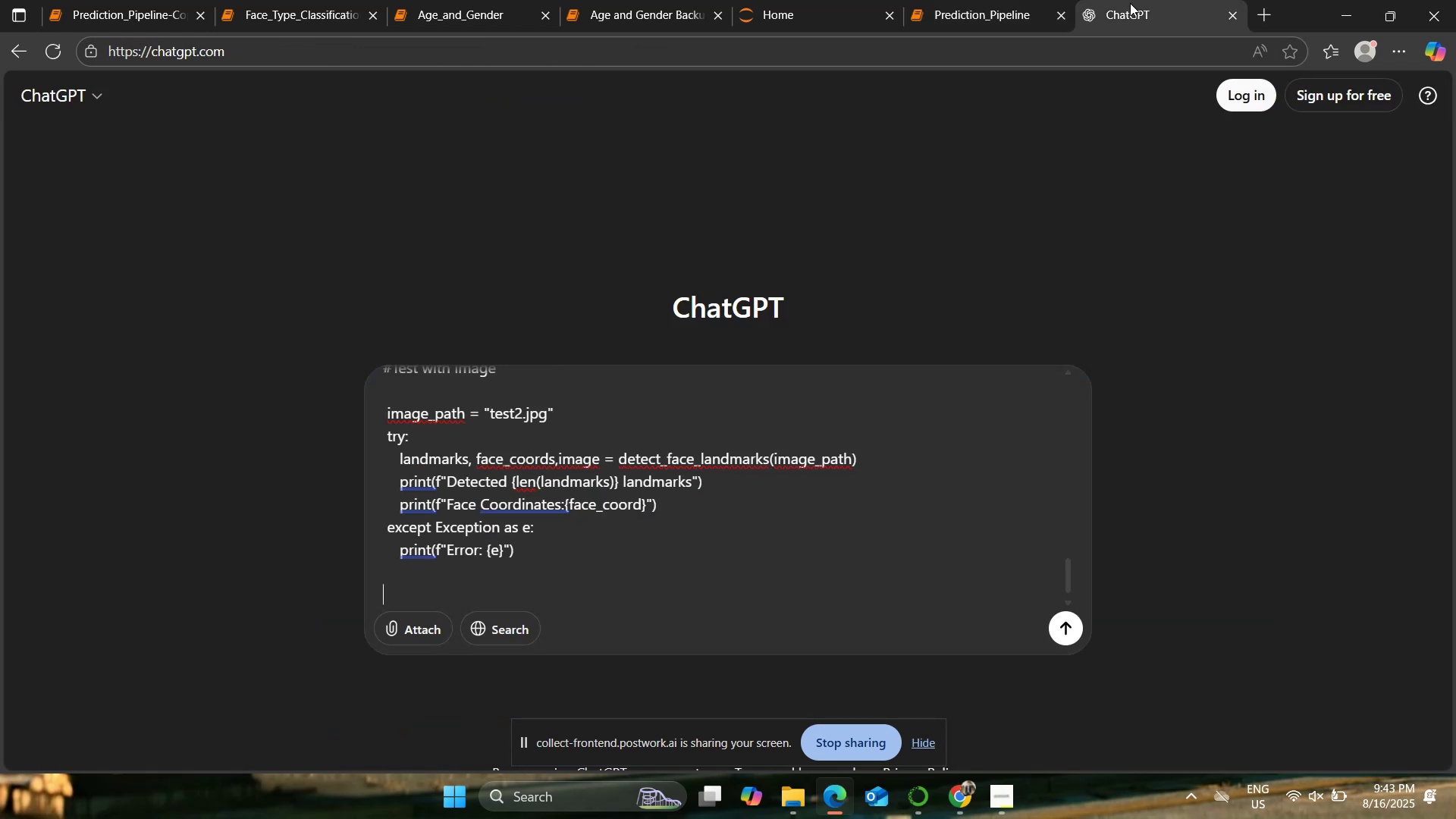 
key(Control+Shift+ControlLeft)
 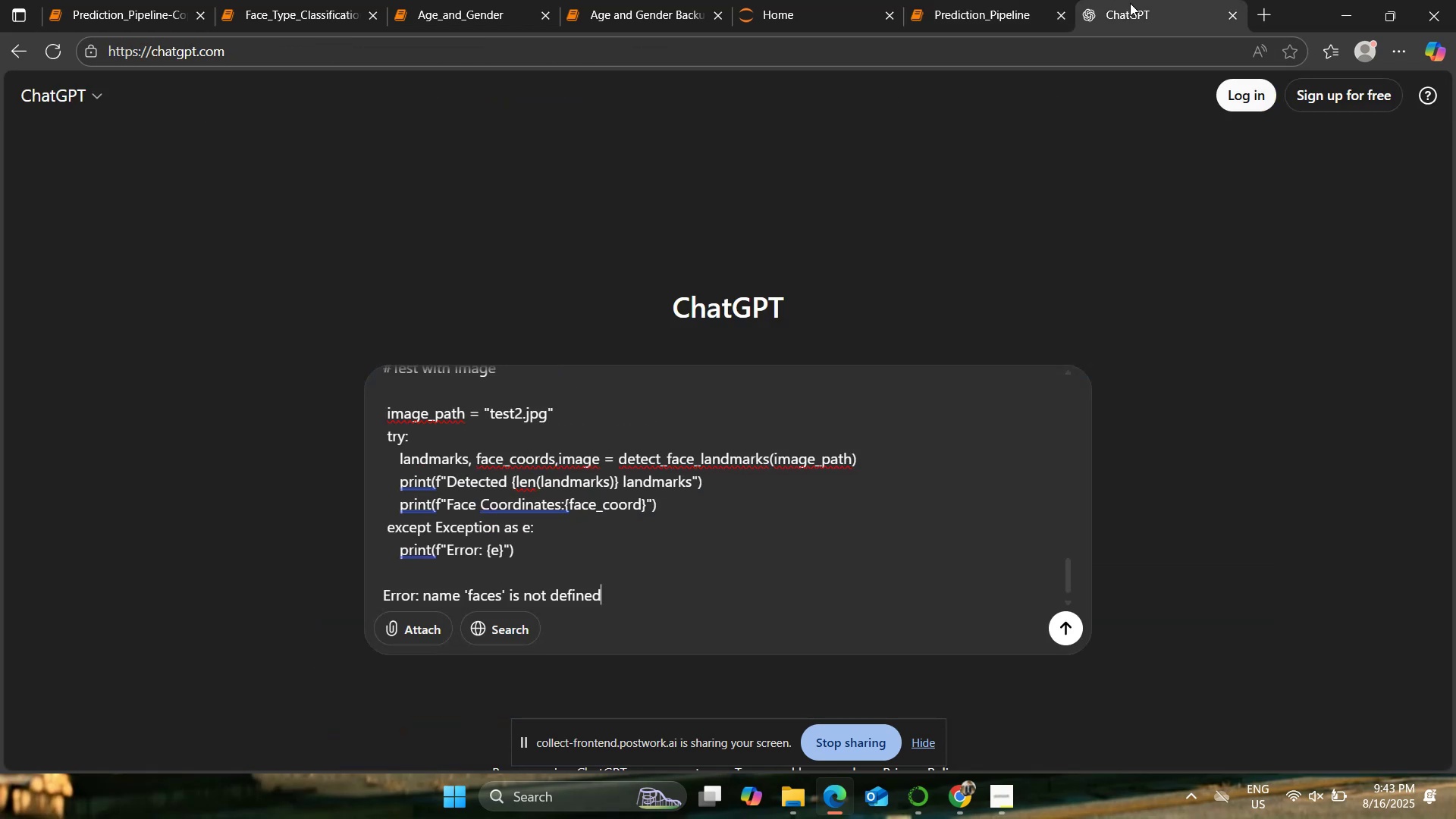 
key(Control+V)
 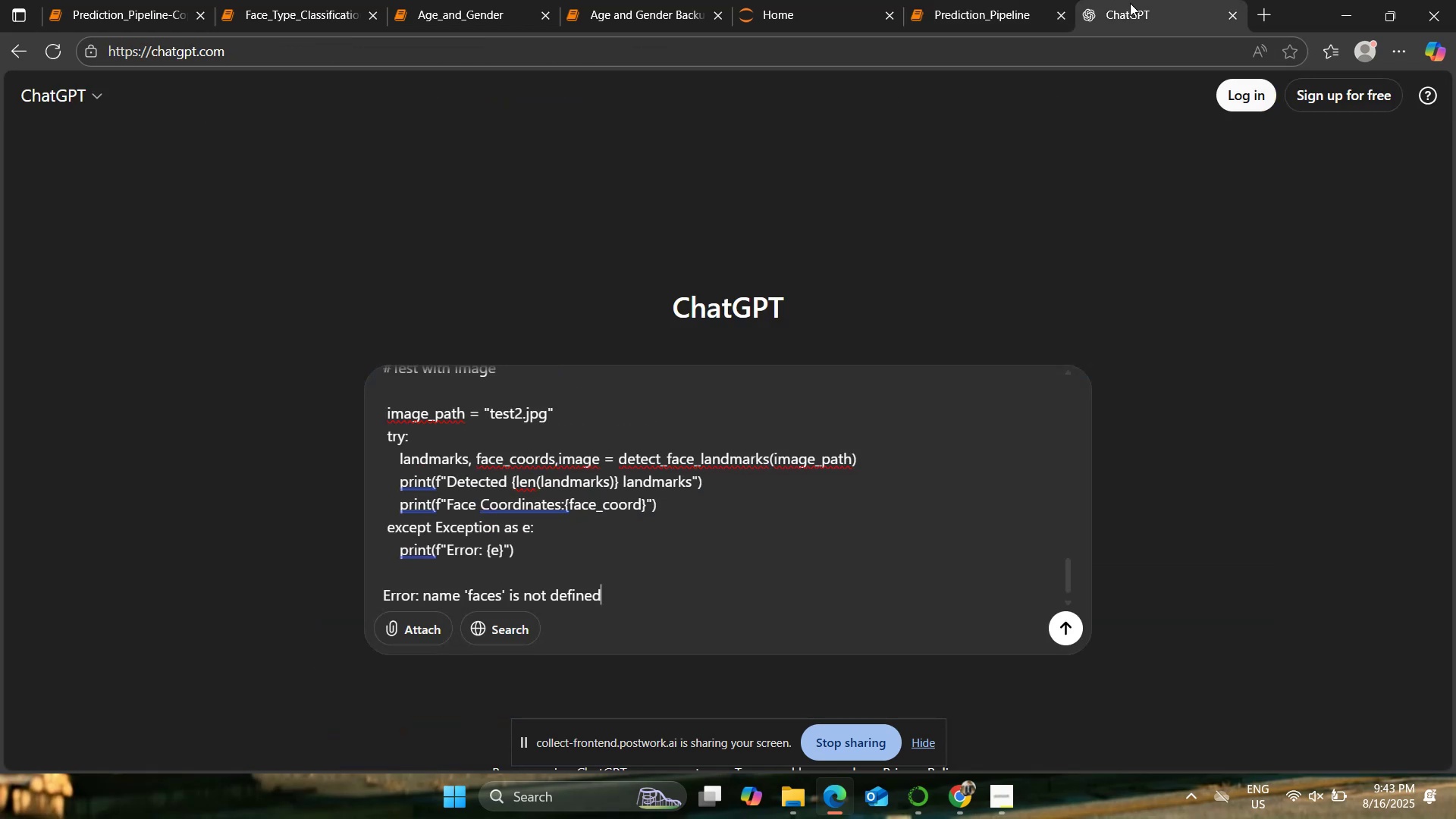 
key(Control+Enter)
 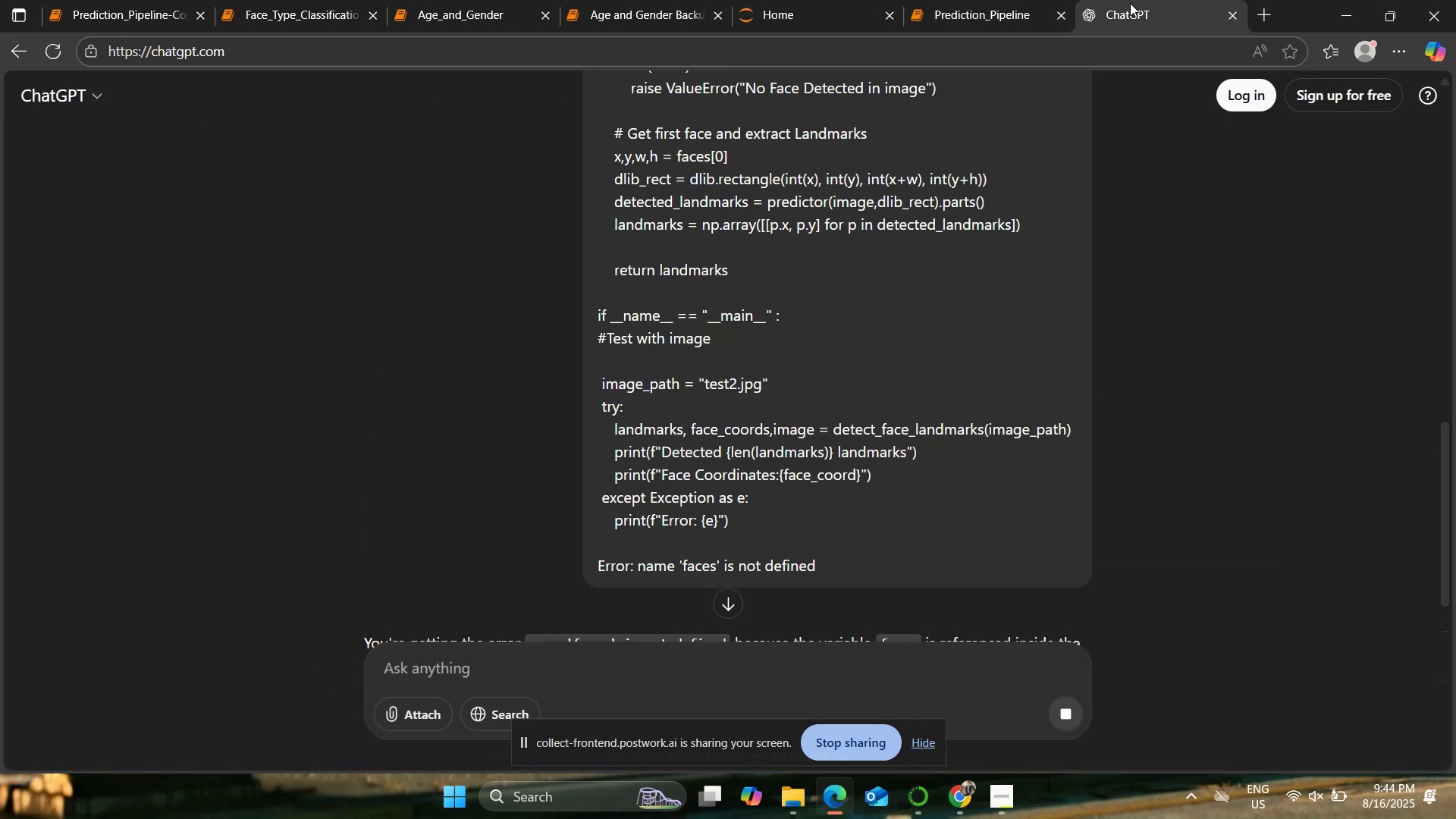 
wait(8.79)
 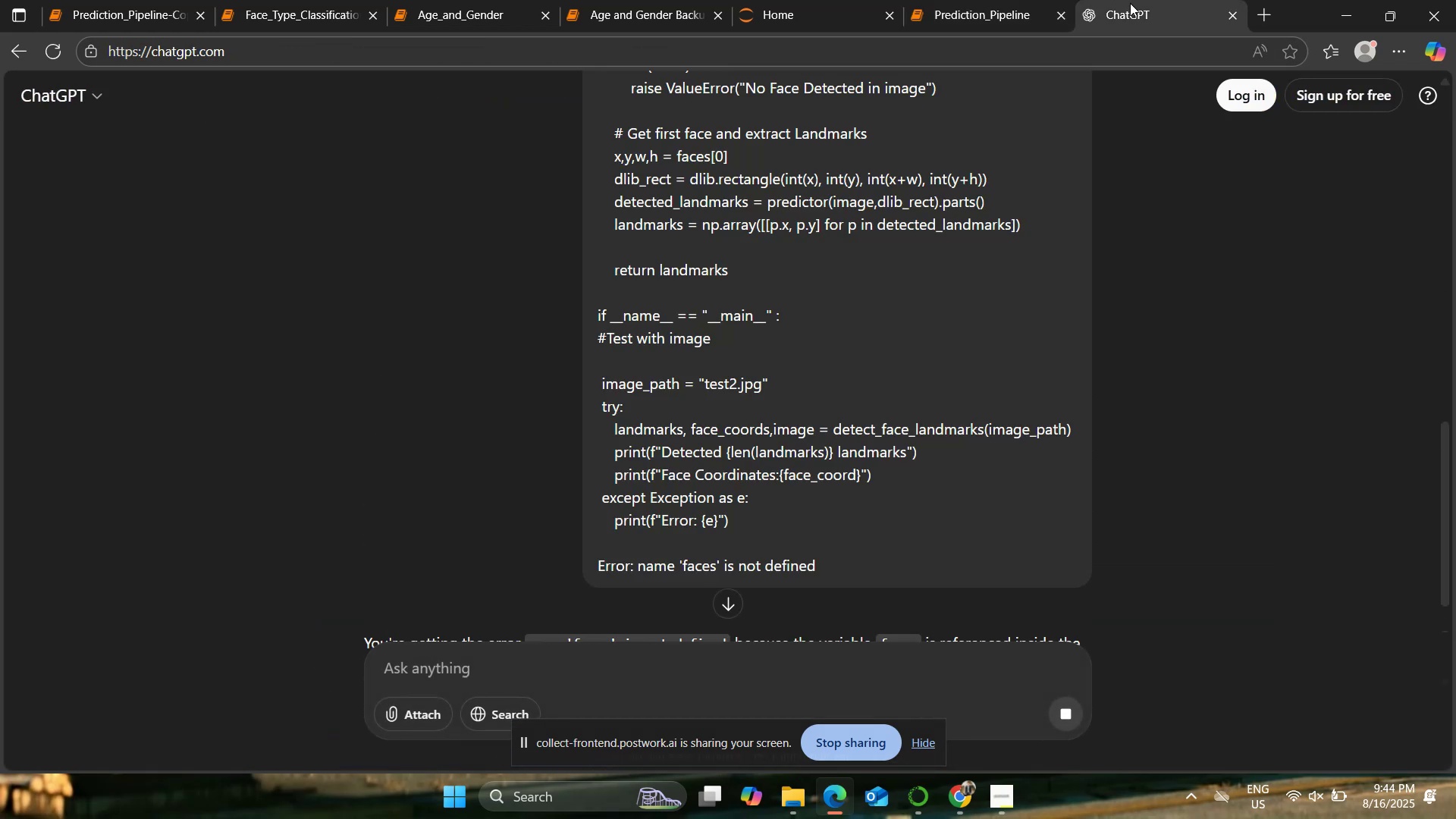 
scroll: coordinate [236, 451], scroll_direction: down, amount: 12.0
 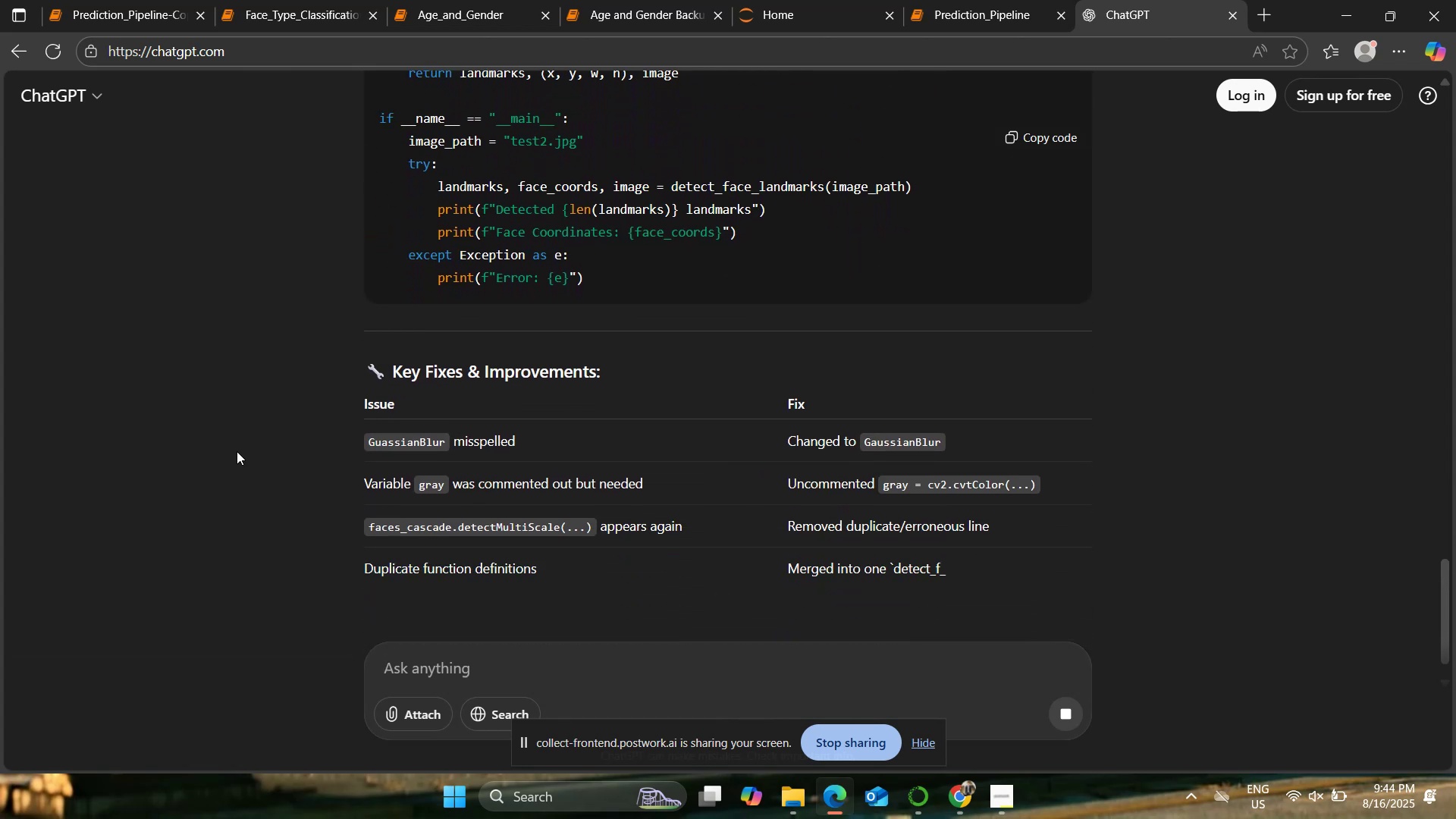 
scroll: coordinate [237, 451], scroll_direction: up, amount: 3.0
 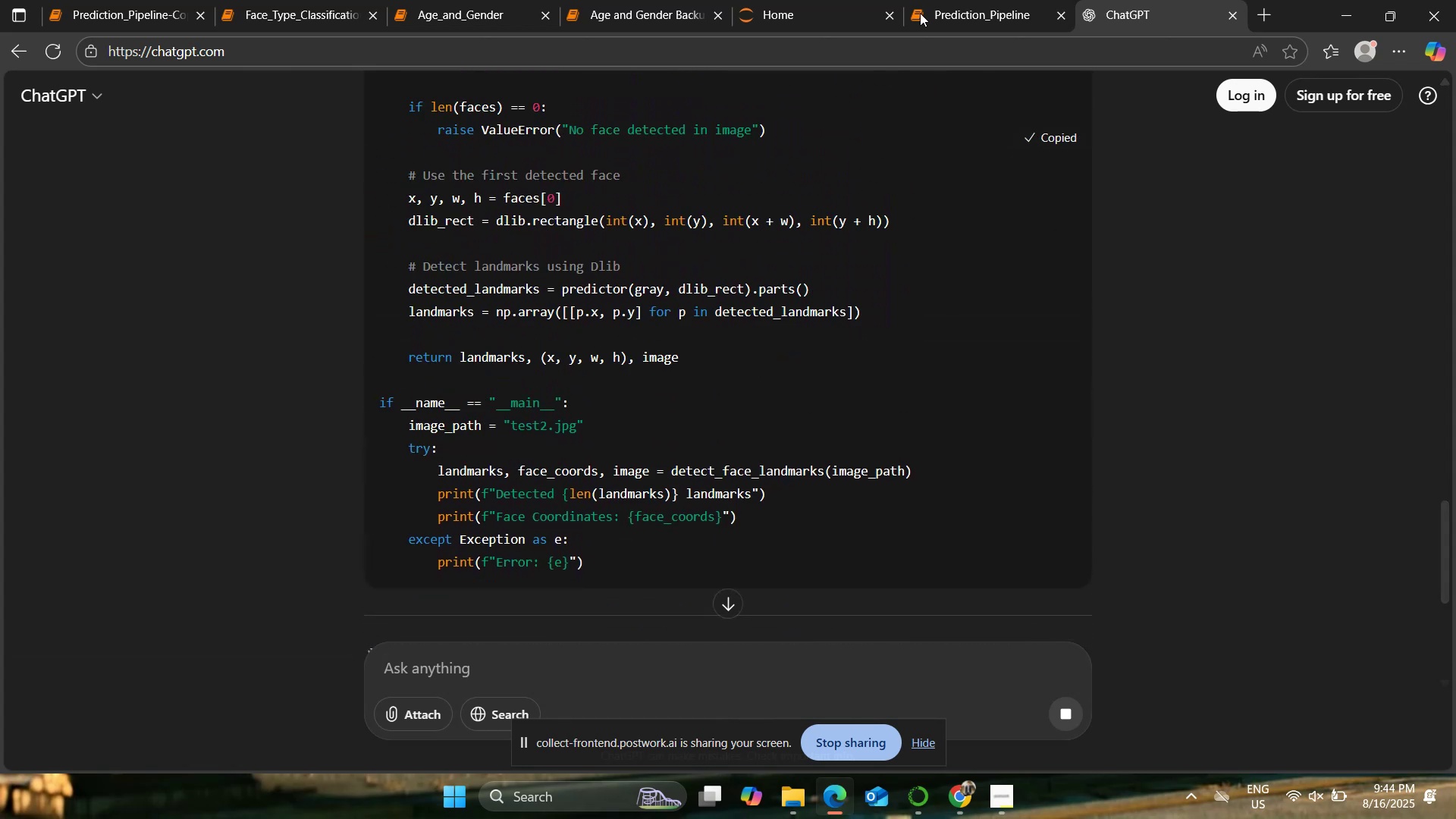 
double_click([855, 0])
 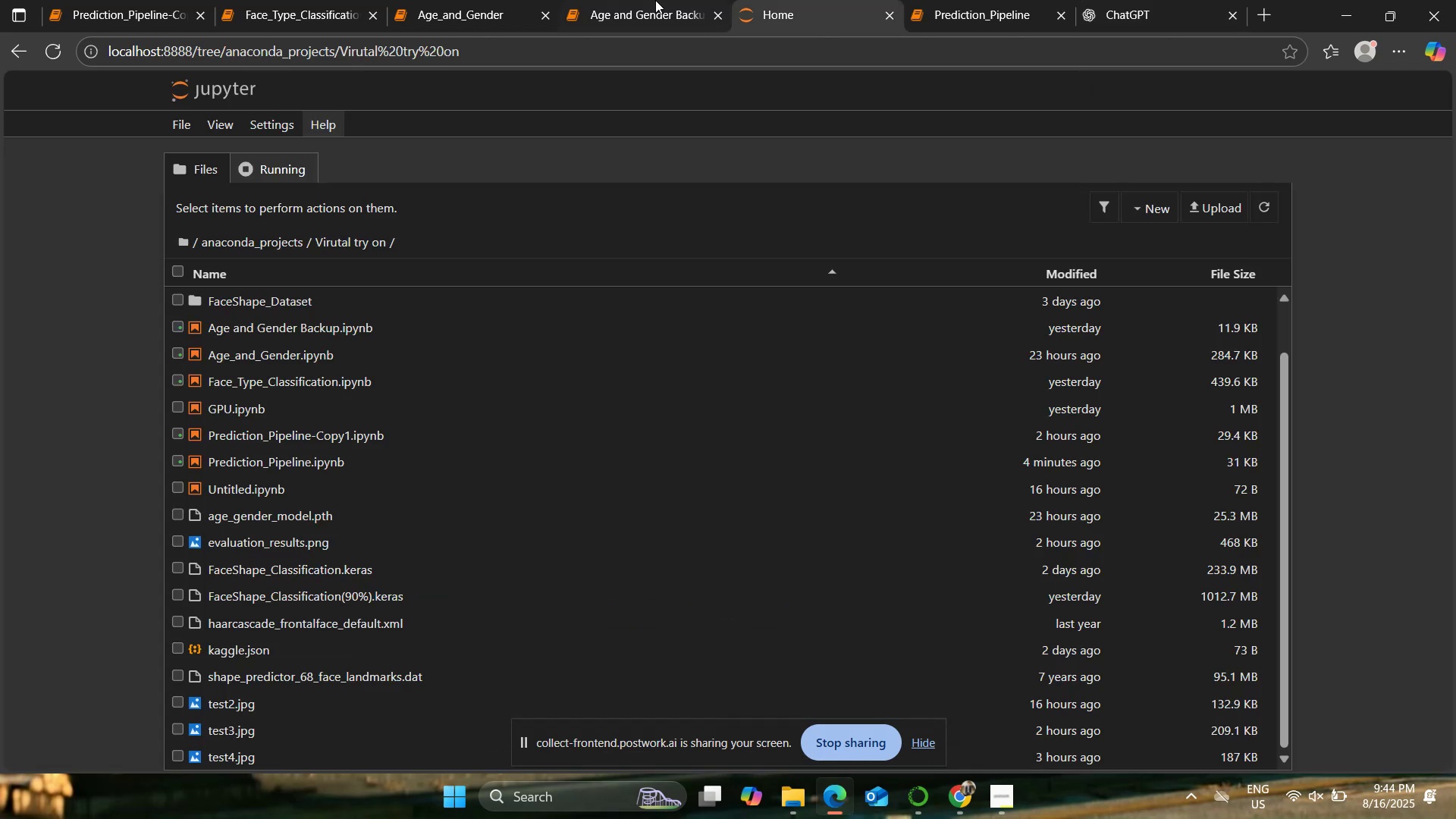 
triple_click([655, 0])
 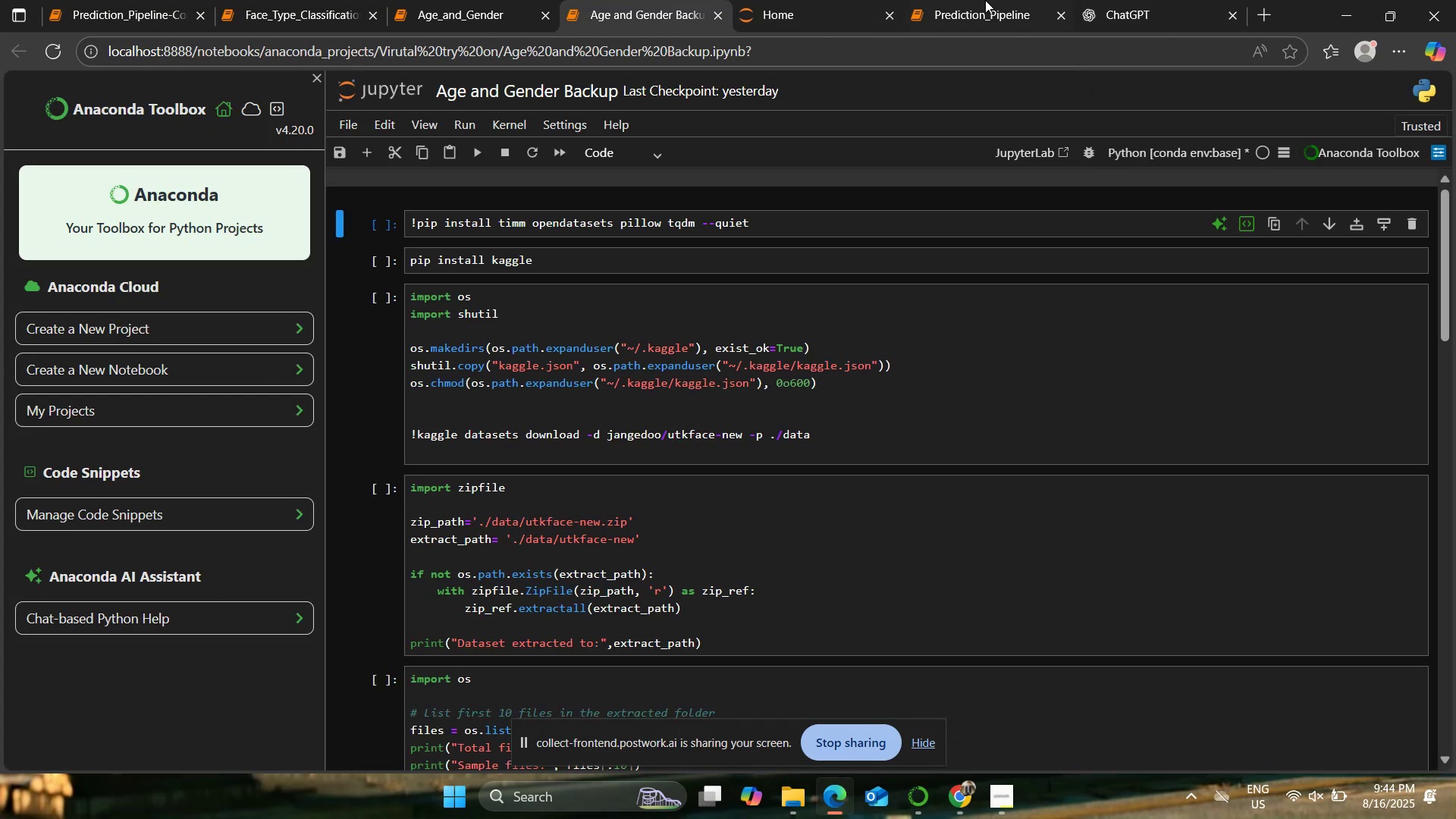 
triple_click([986, 0])
 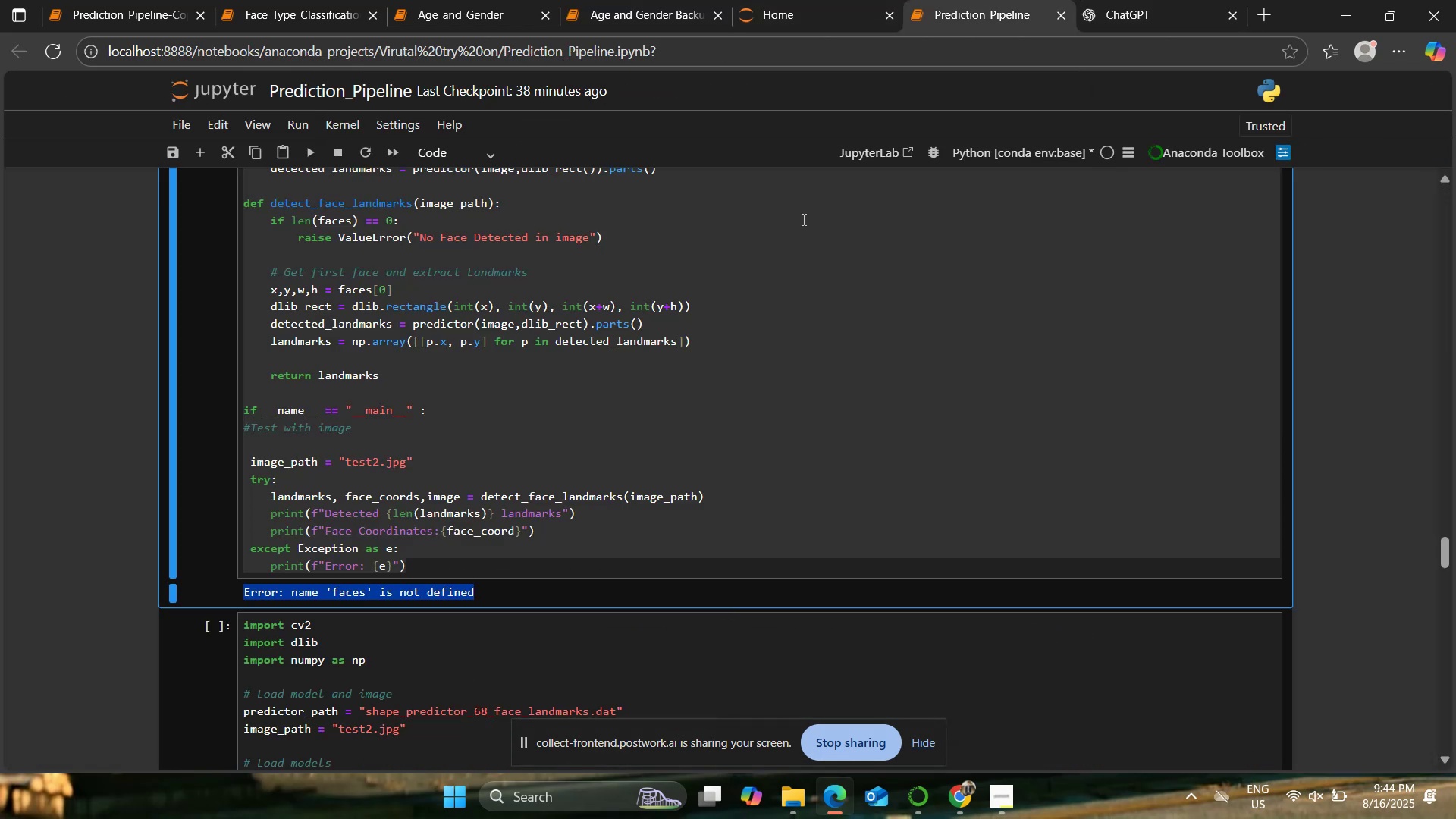 
left_click([796, 246])
 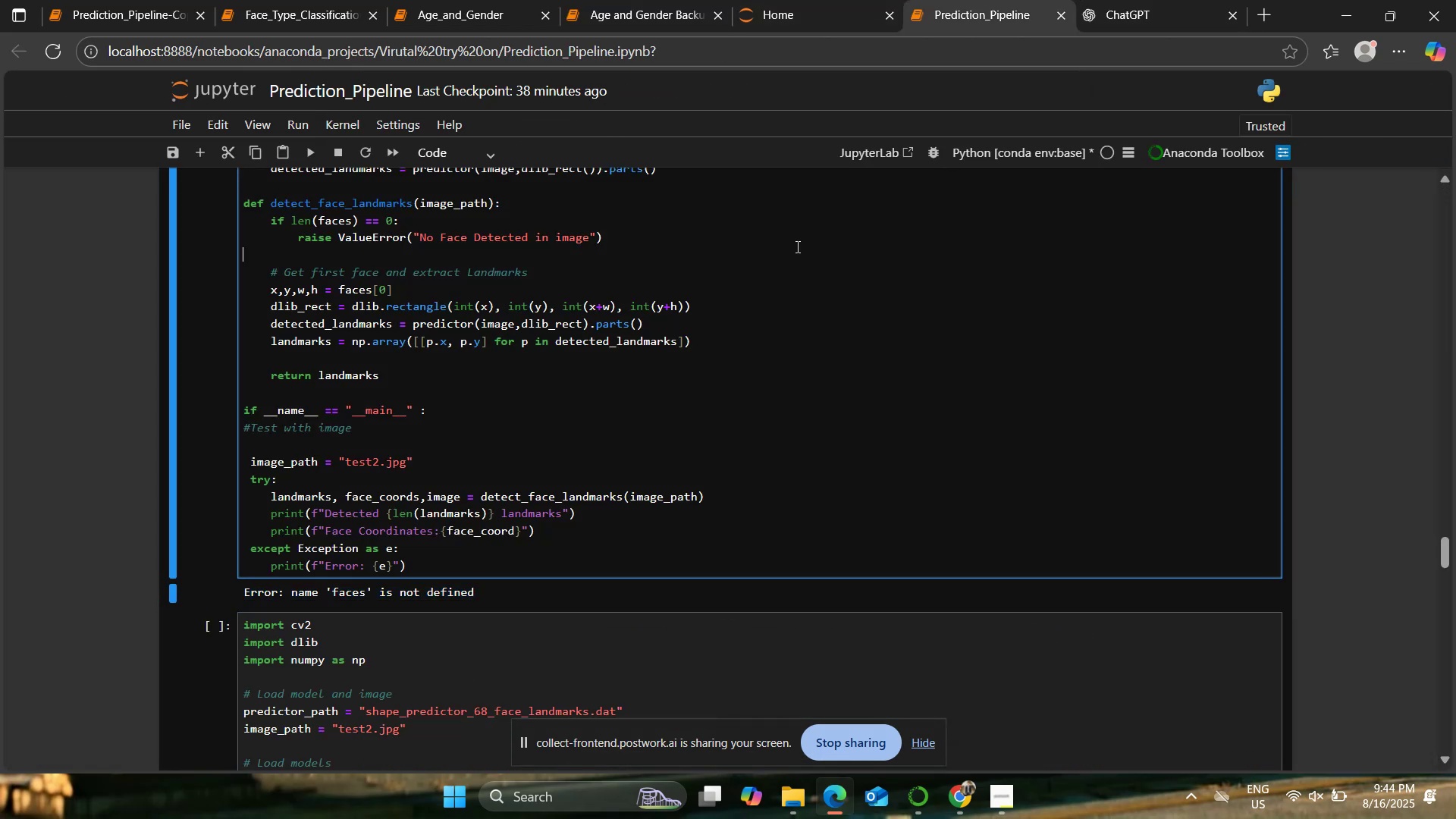 
key(Control+A)
 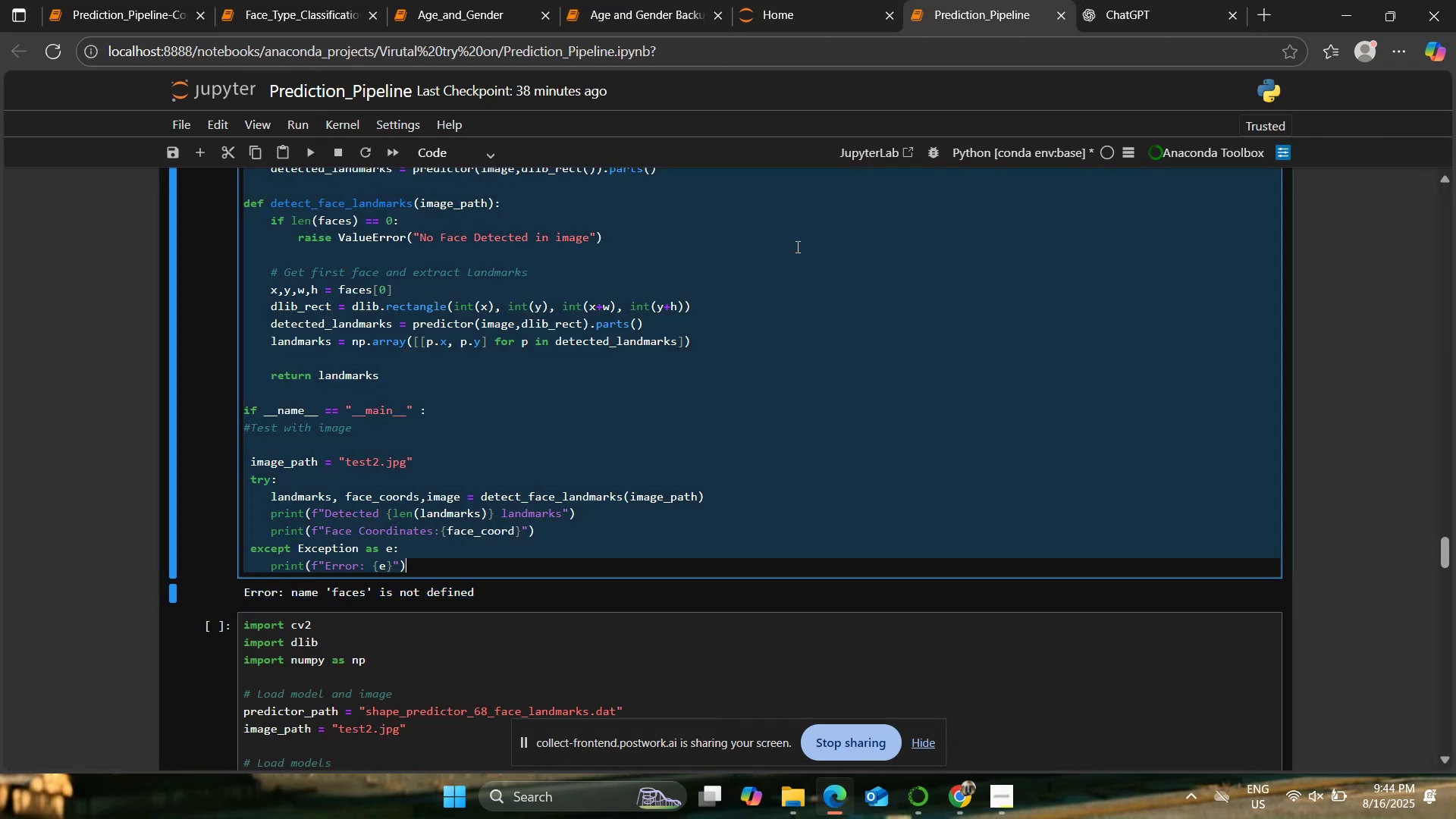 
key(Control+V)
 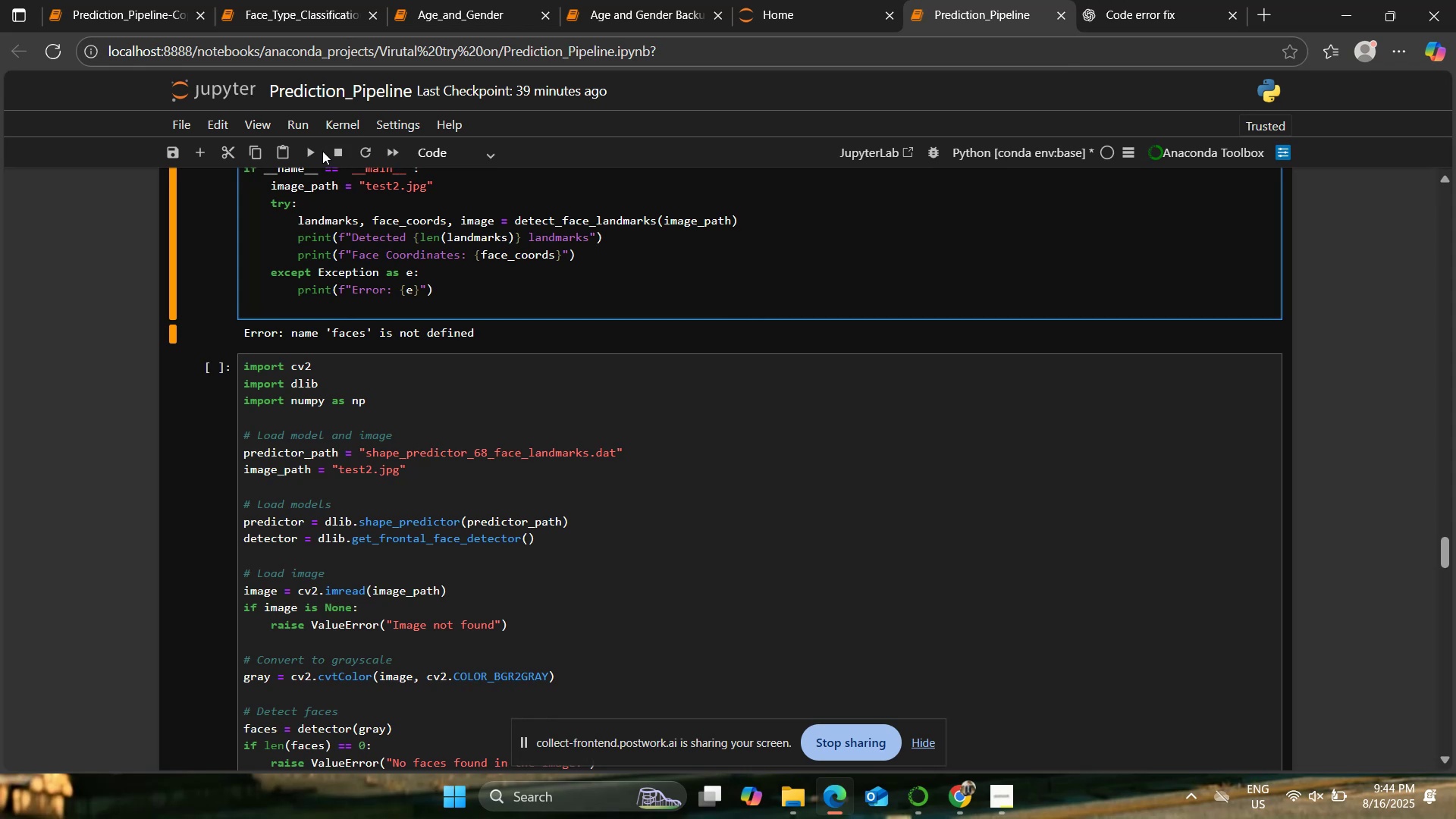 
left_click([310, 147])
 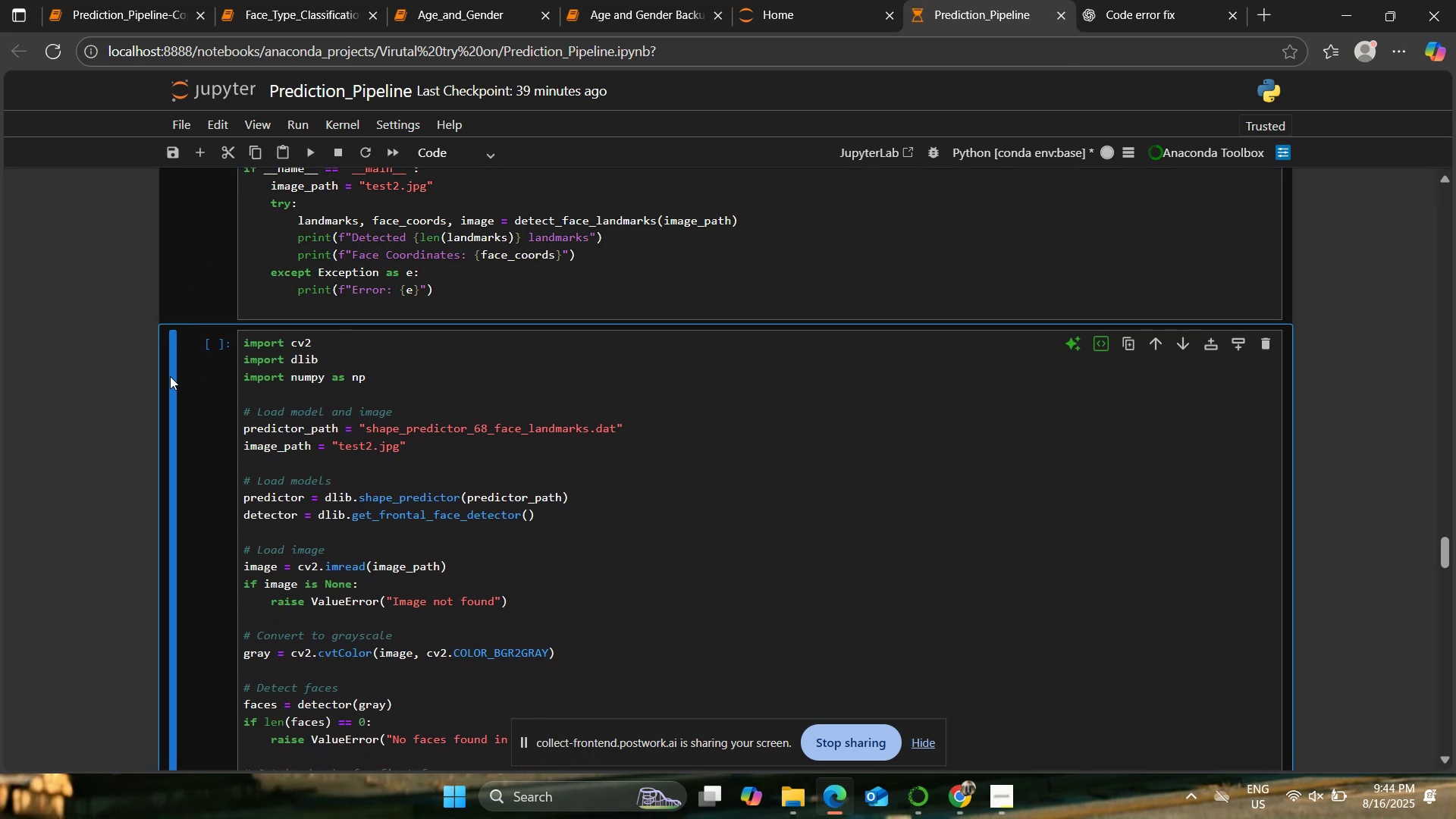 
scroll: coordinate [171, 376], scroll_direction: up, amount: 4.0
 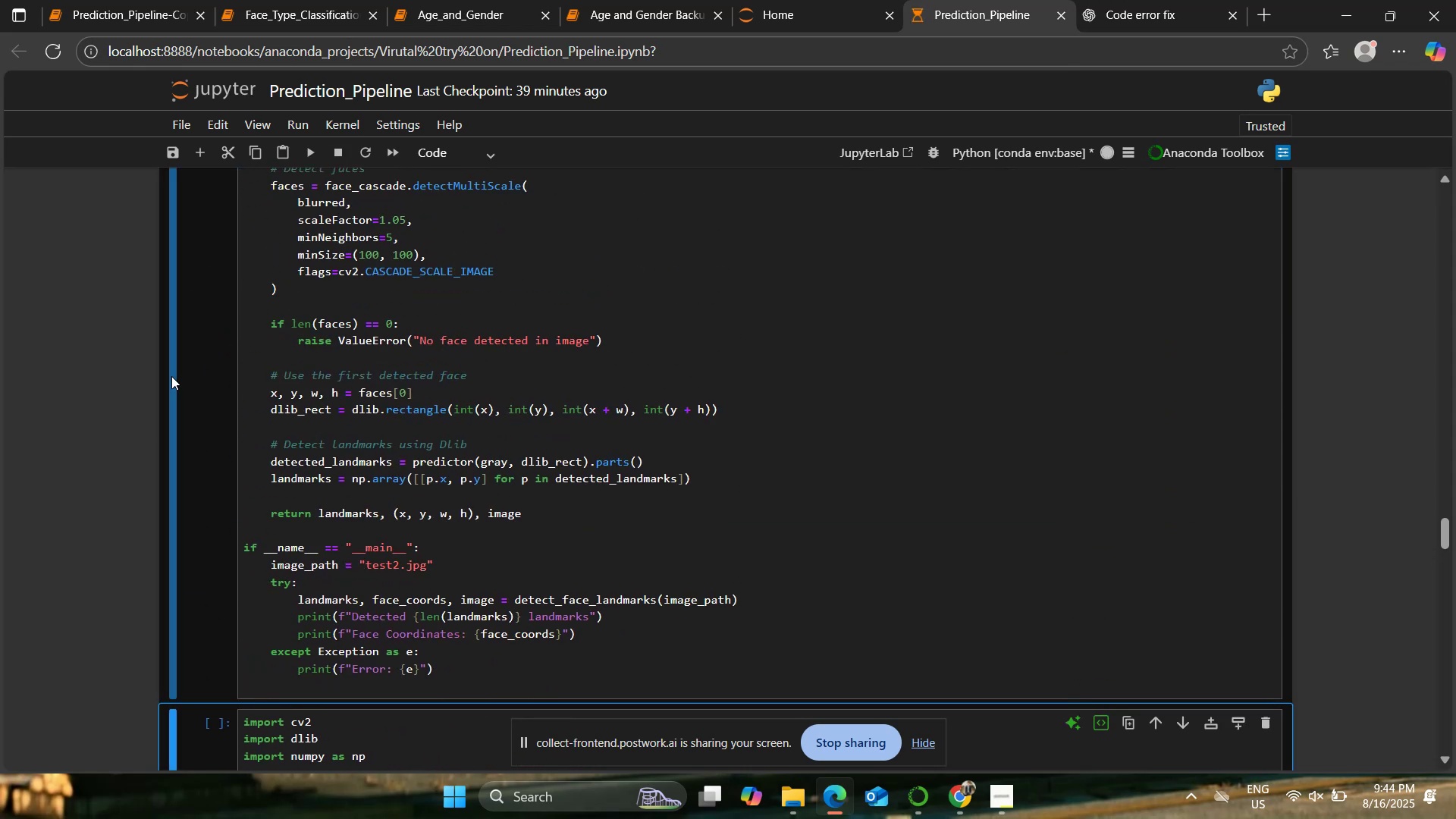 
scroll: coordinate [173, 375], scroll_direction: down, amount: 6.0
 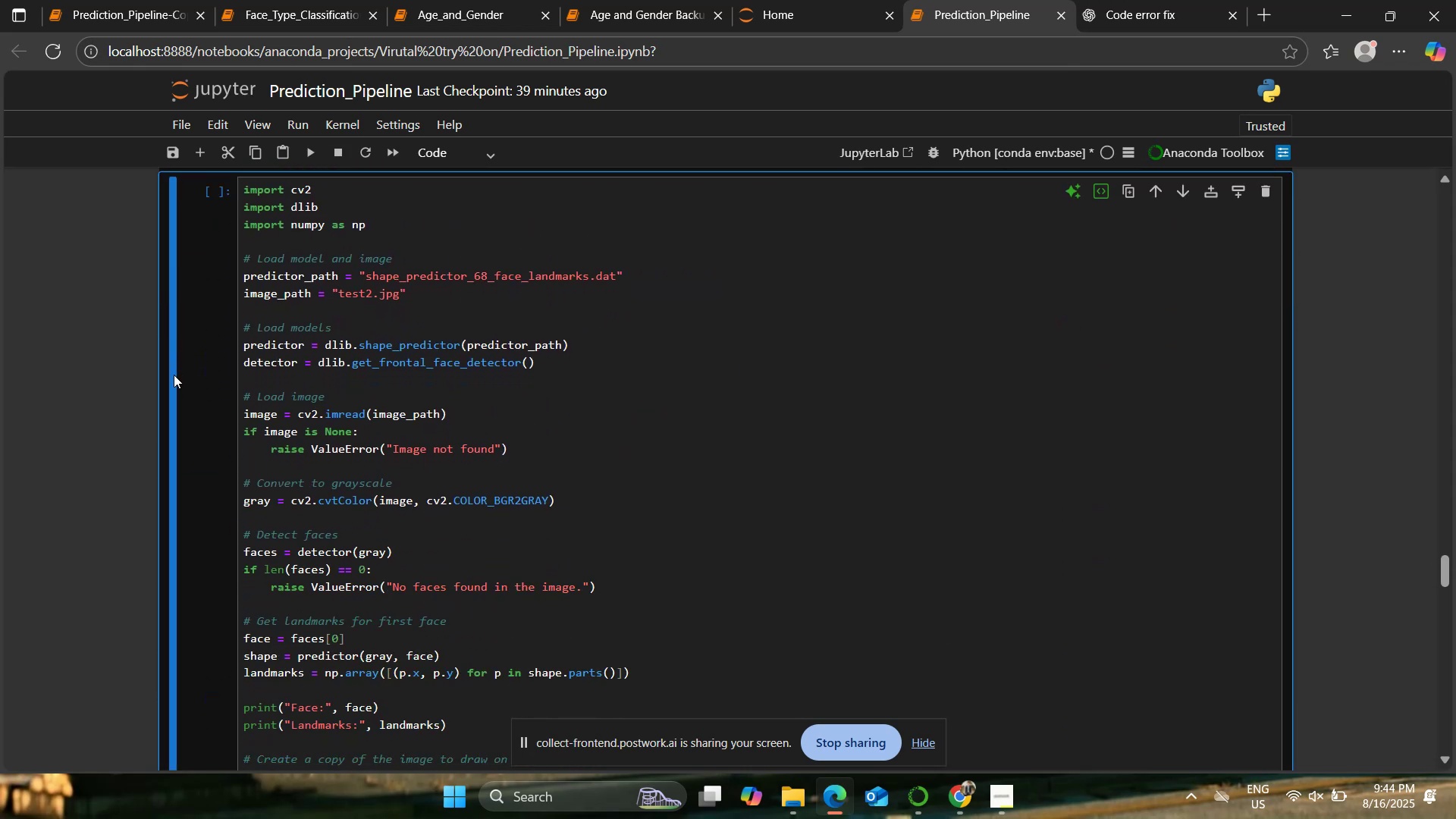 
scroll: coordinate [174, 375], scroll_direction: up, amount: 3.0
 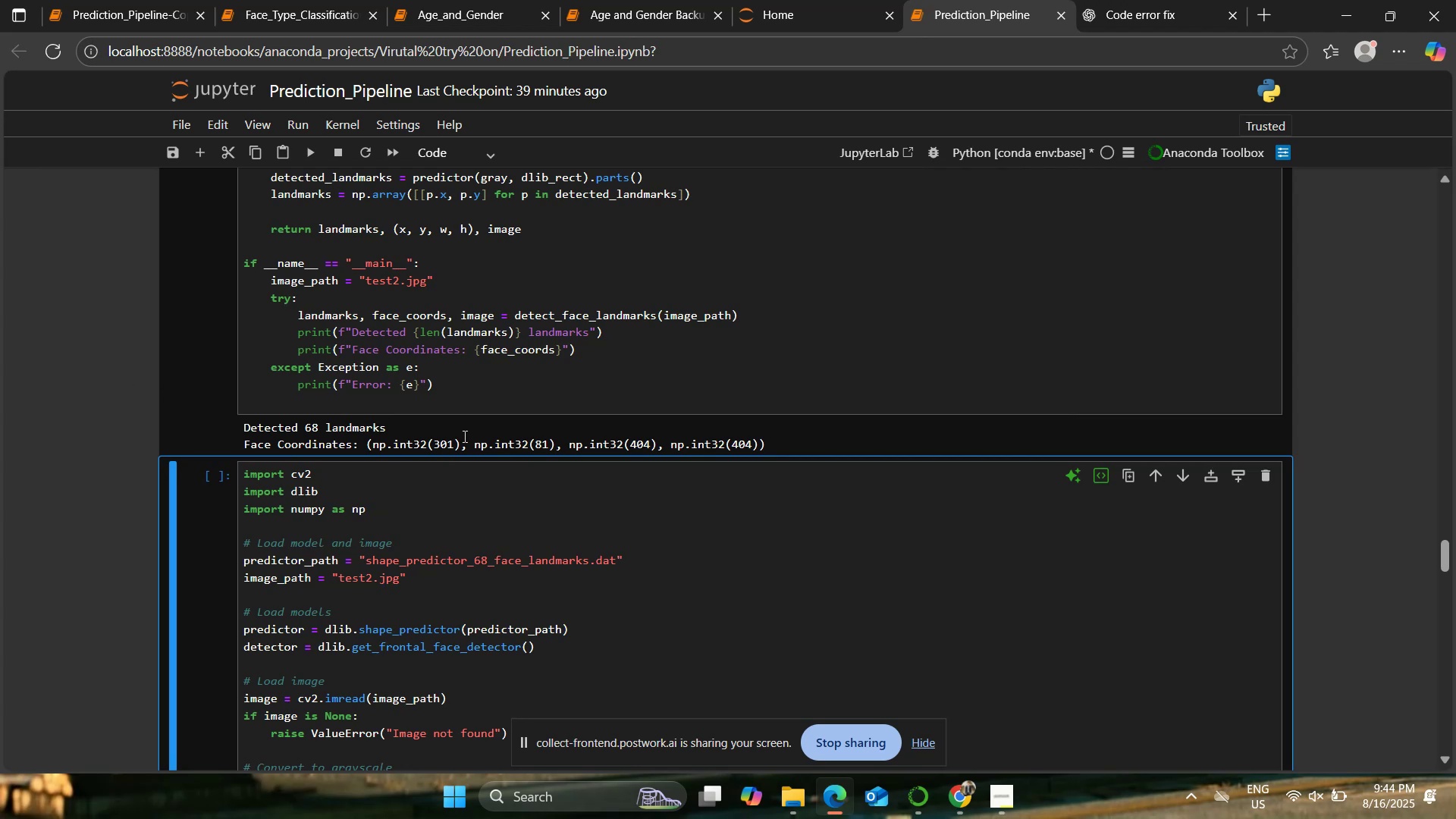 
wait(7.68)
 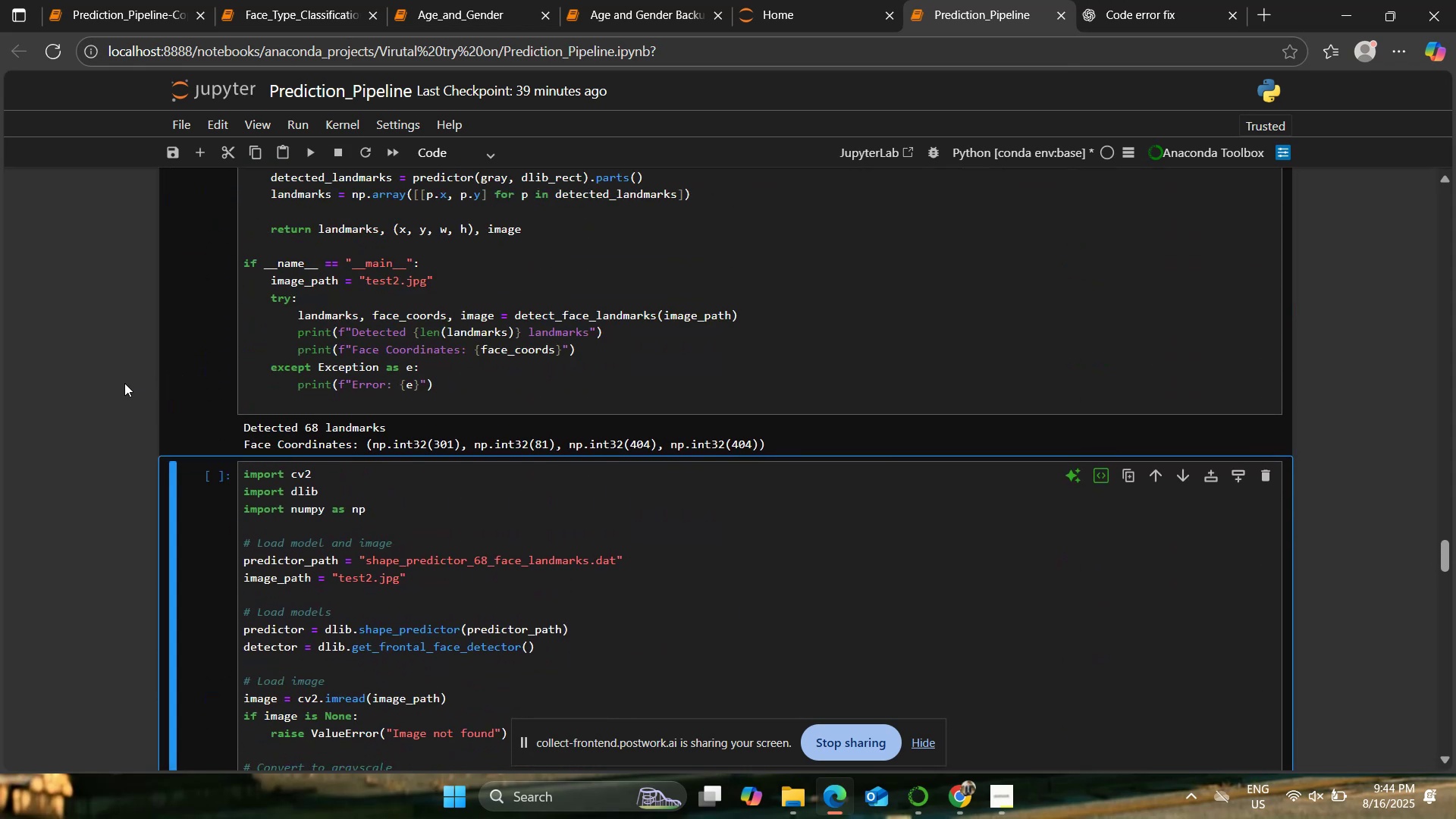 
scroll: coordinate [17, 363], scroll_direction: up, amount: 10.0
 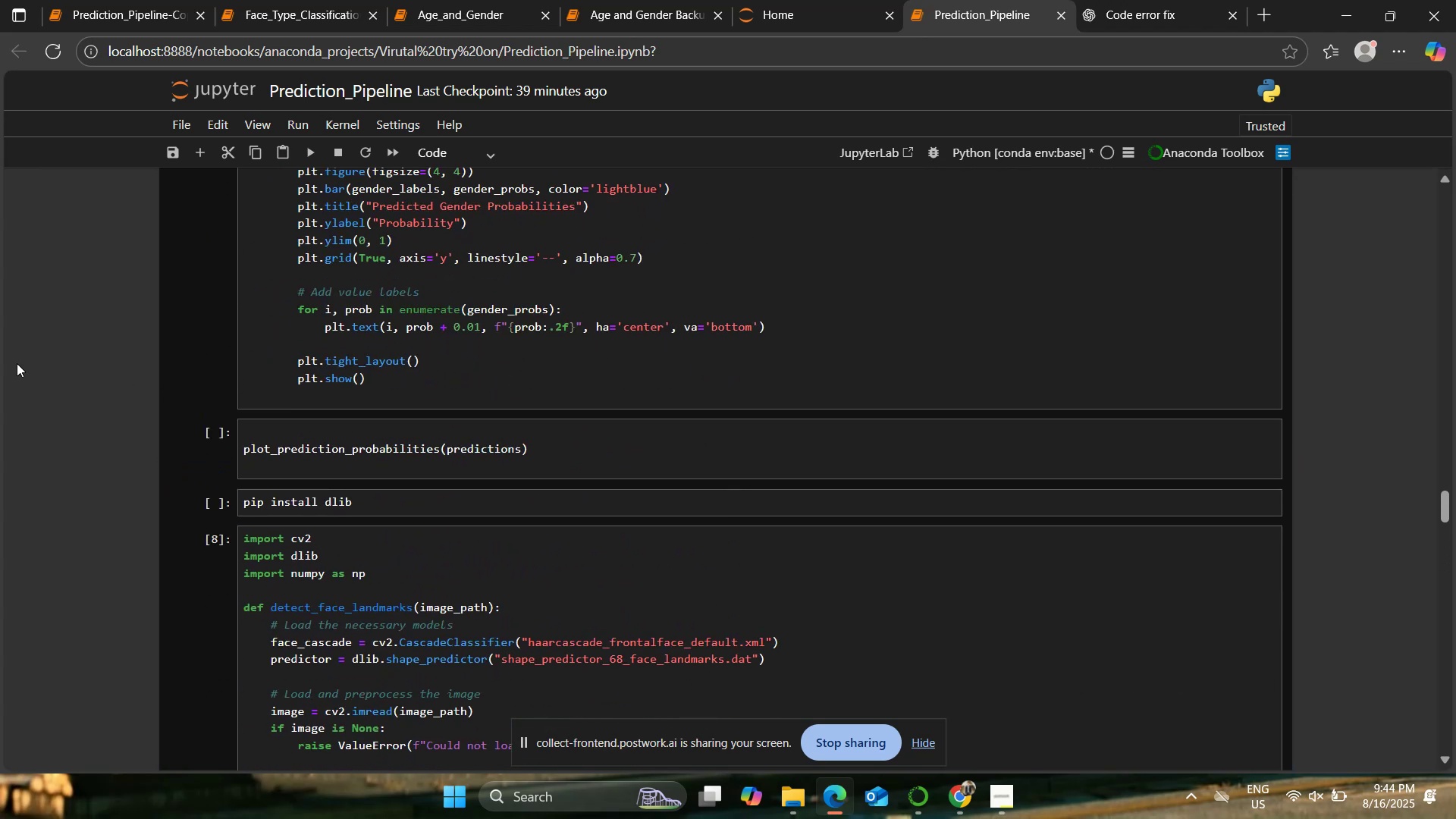 
scroll: coordinate [17, 363], scroll_direction: down, amount: 9.0
 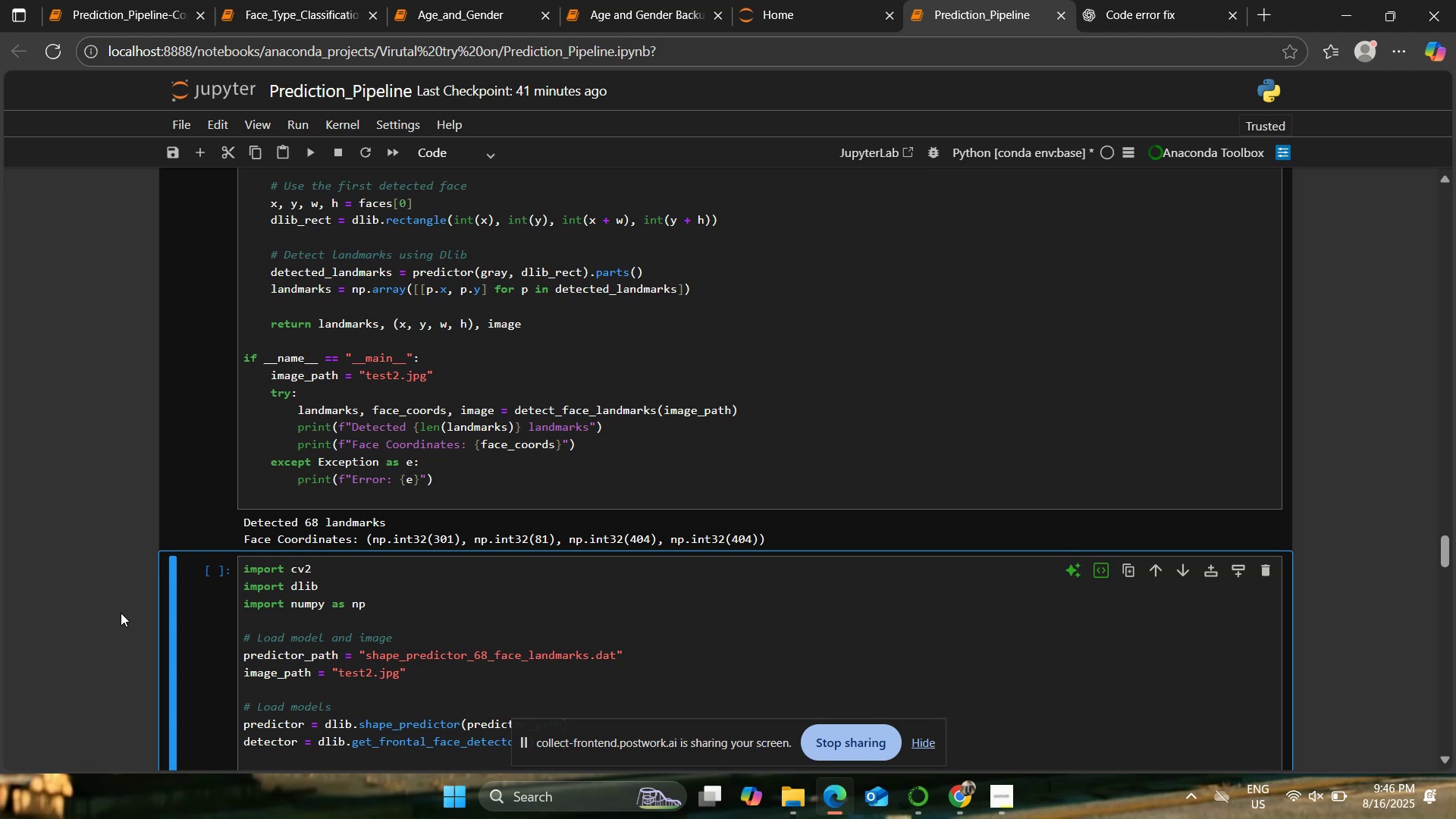 
wait(114.79)
 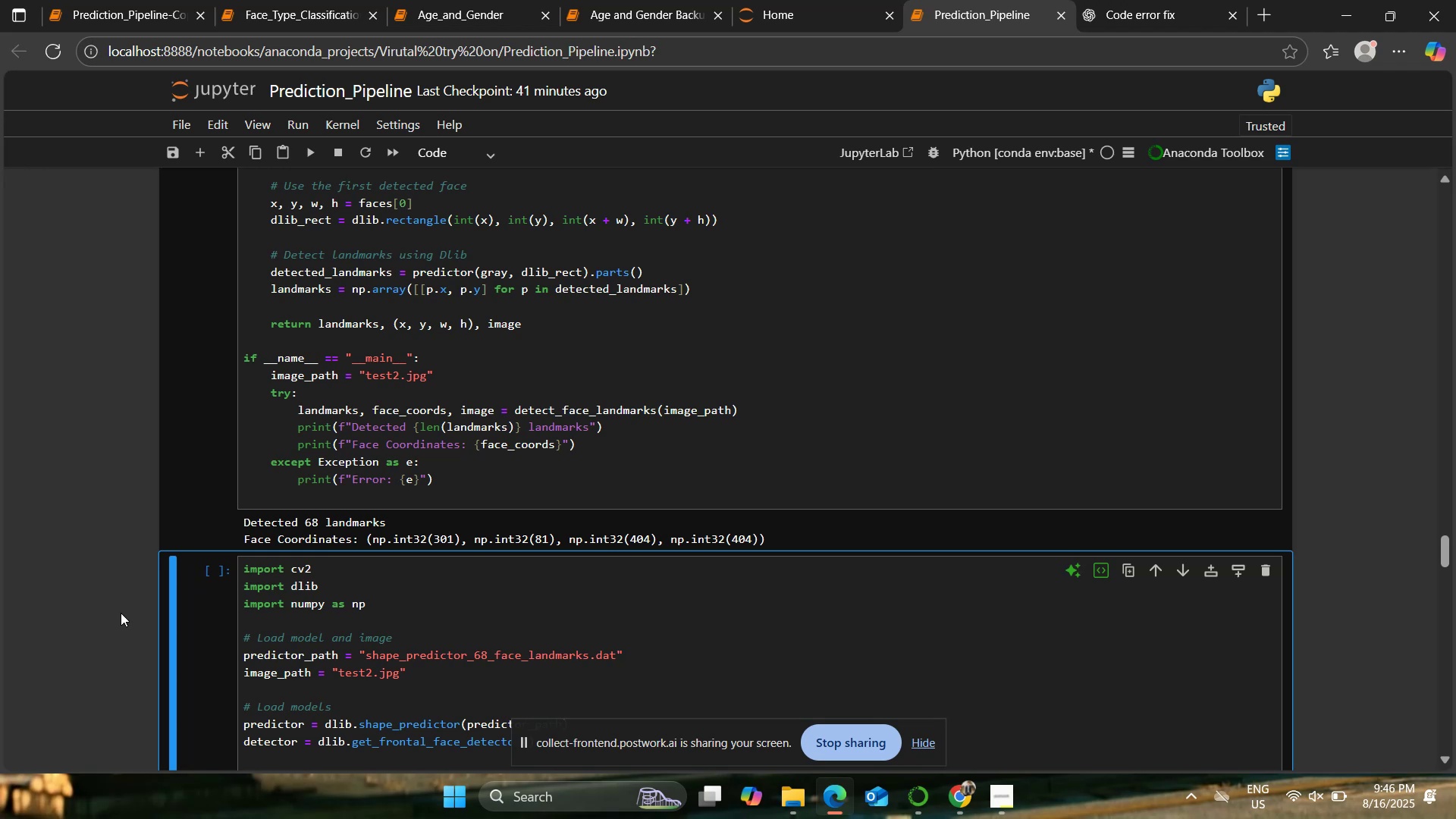 
scroll: coordinate [714, 444], scroll_direction: up, amount: 3.0
 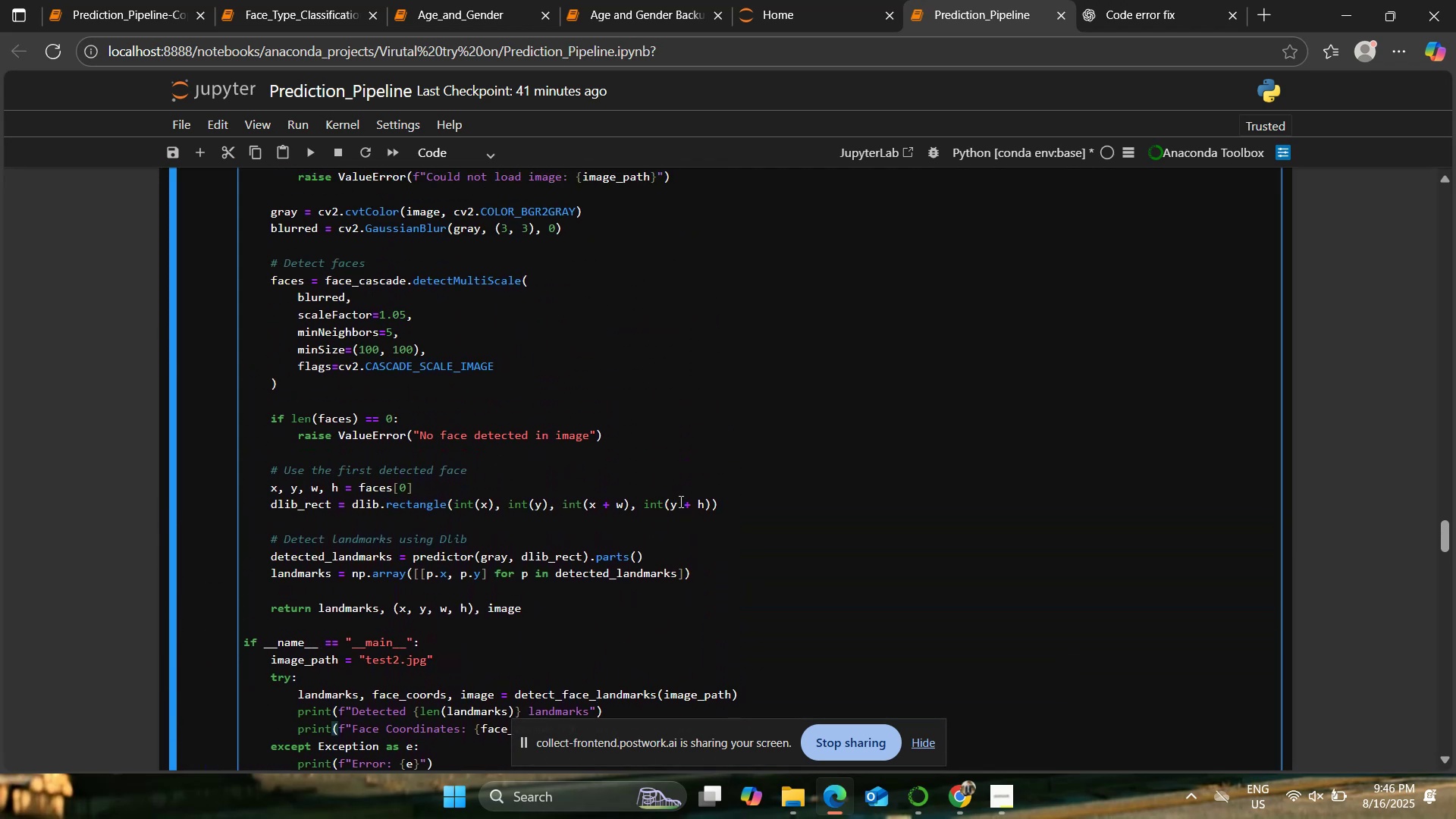 
wait(7.72)
 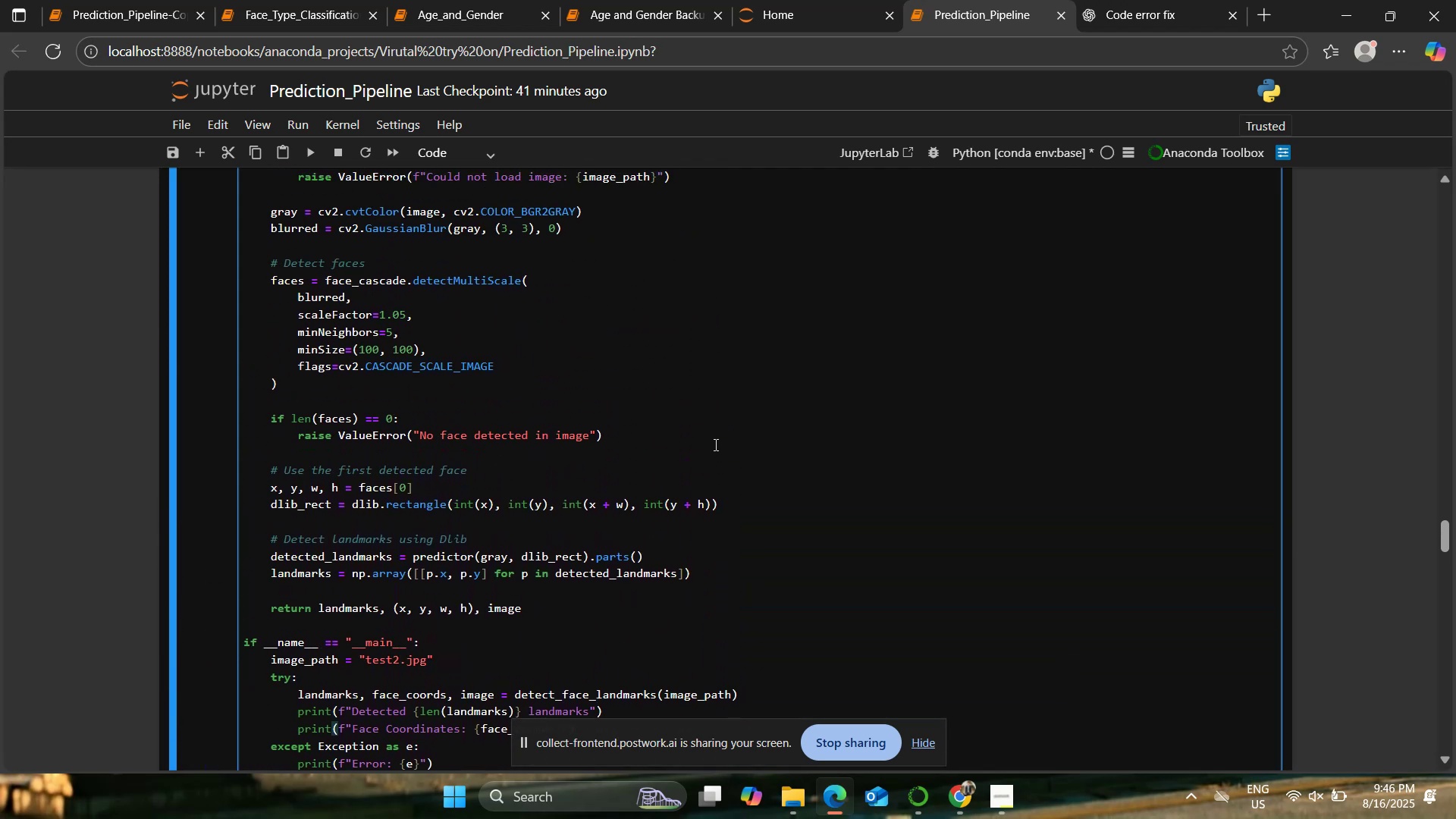 
scroll: coordinate [685, 479], scroll_direction: down, amount: 4.0
 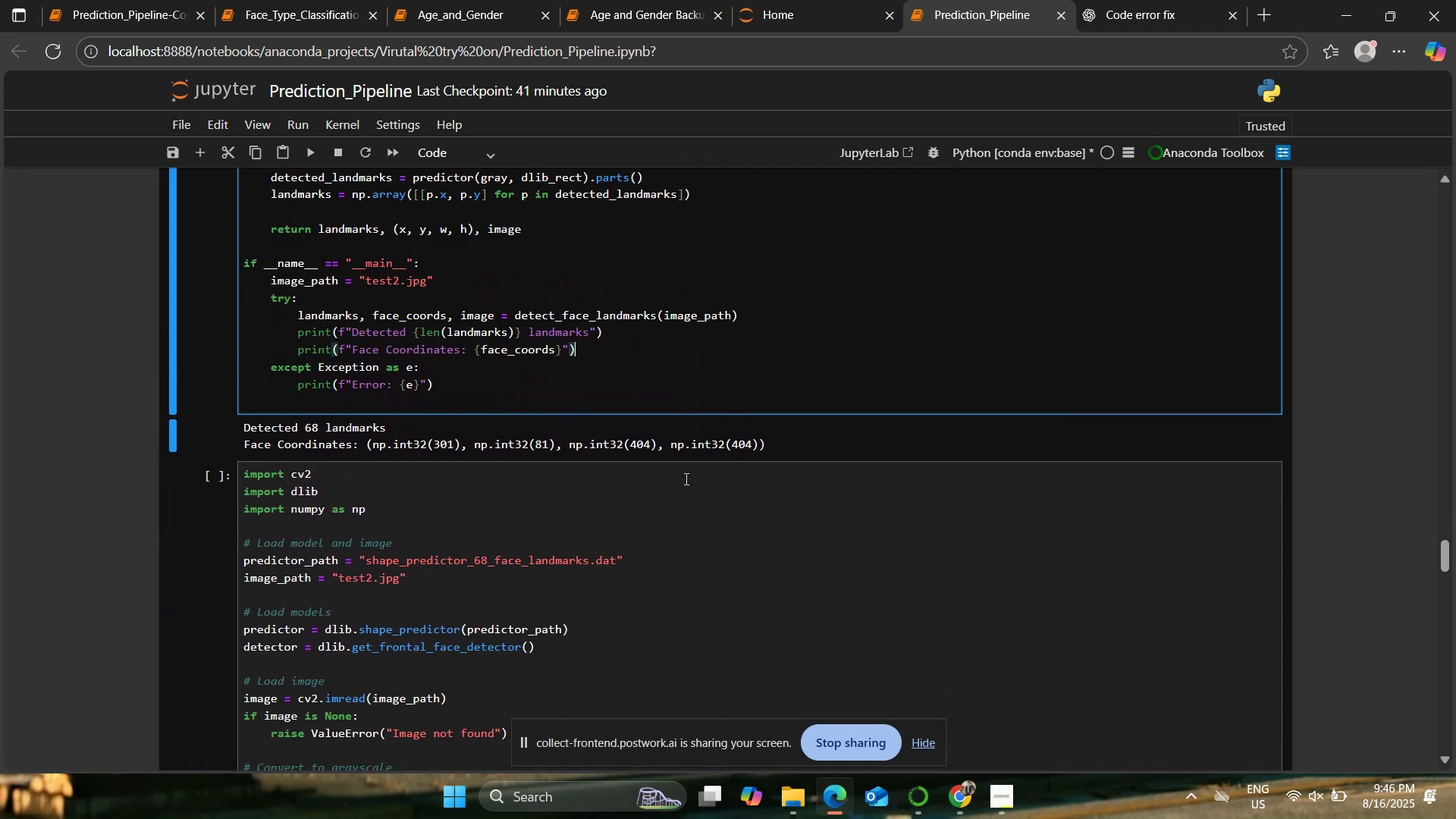 
scroll: coordinate [685, 478], scroll_direction: up, amount: 3.0
 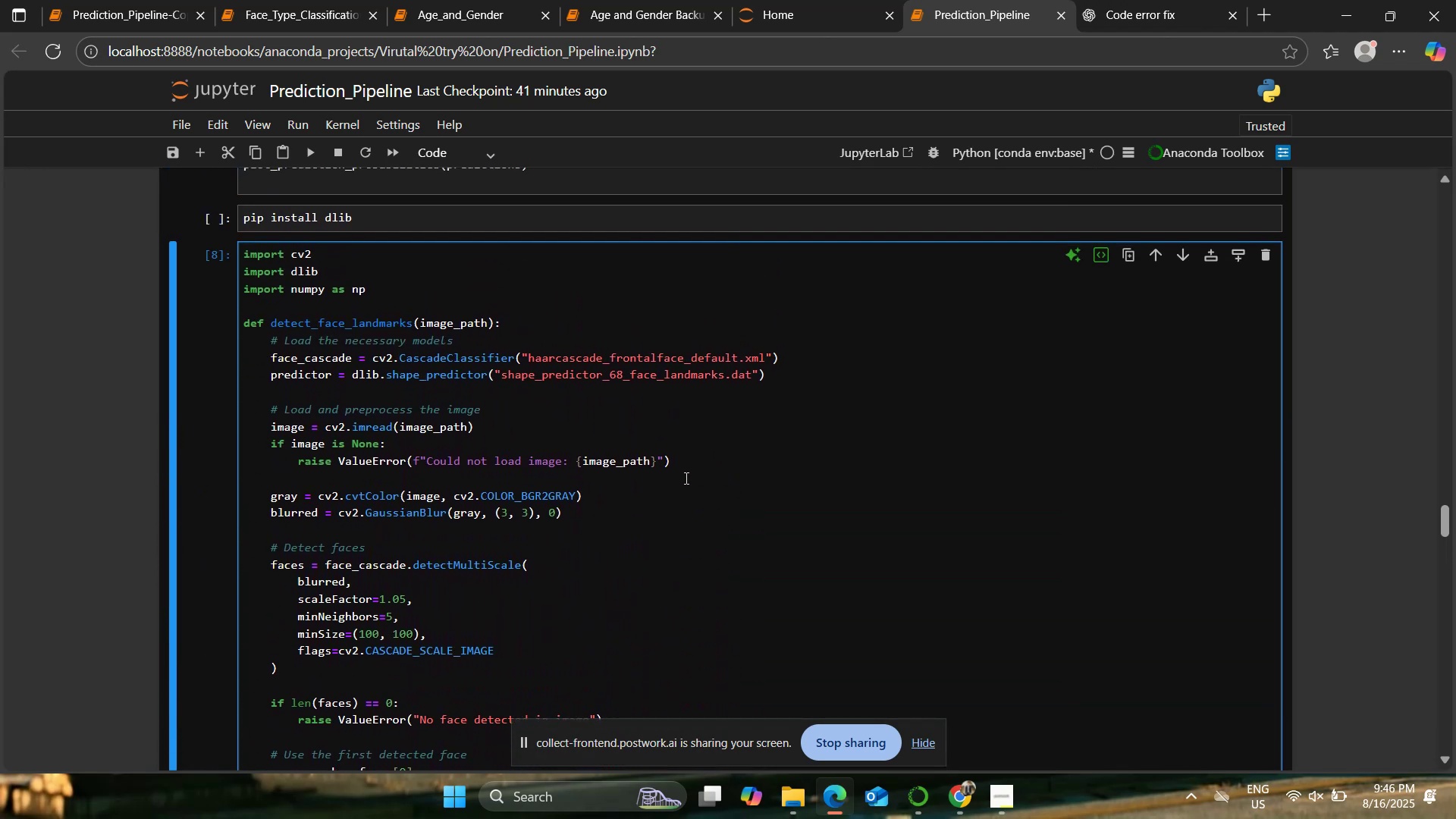 
scroll: coordinate [685, 478], scroll_direction: down, amount: 18.0
 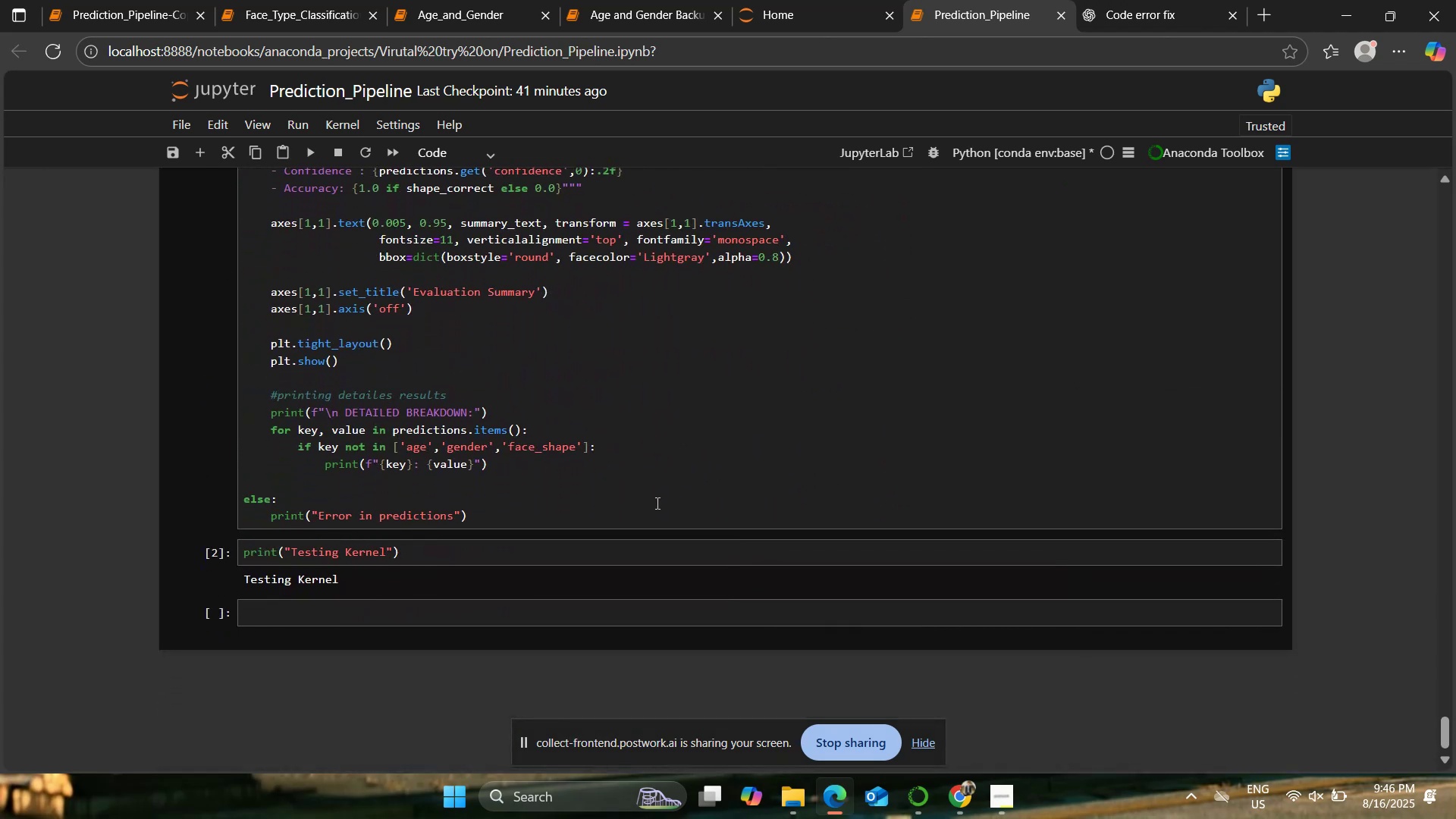 
left_click([561, 541])
 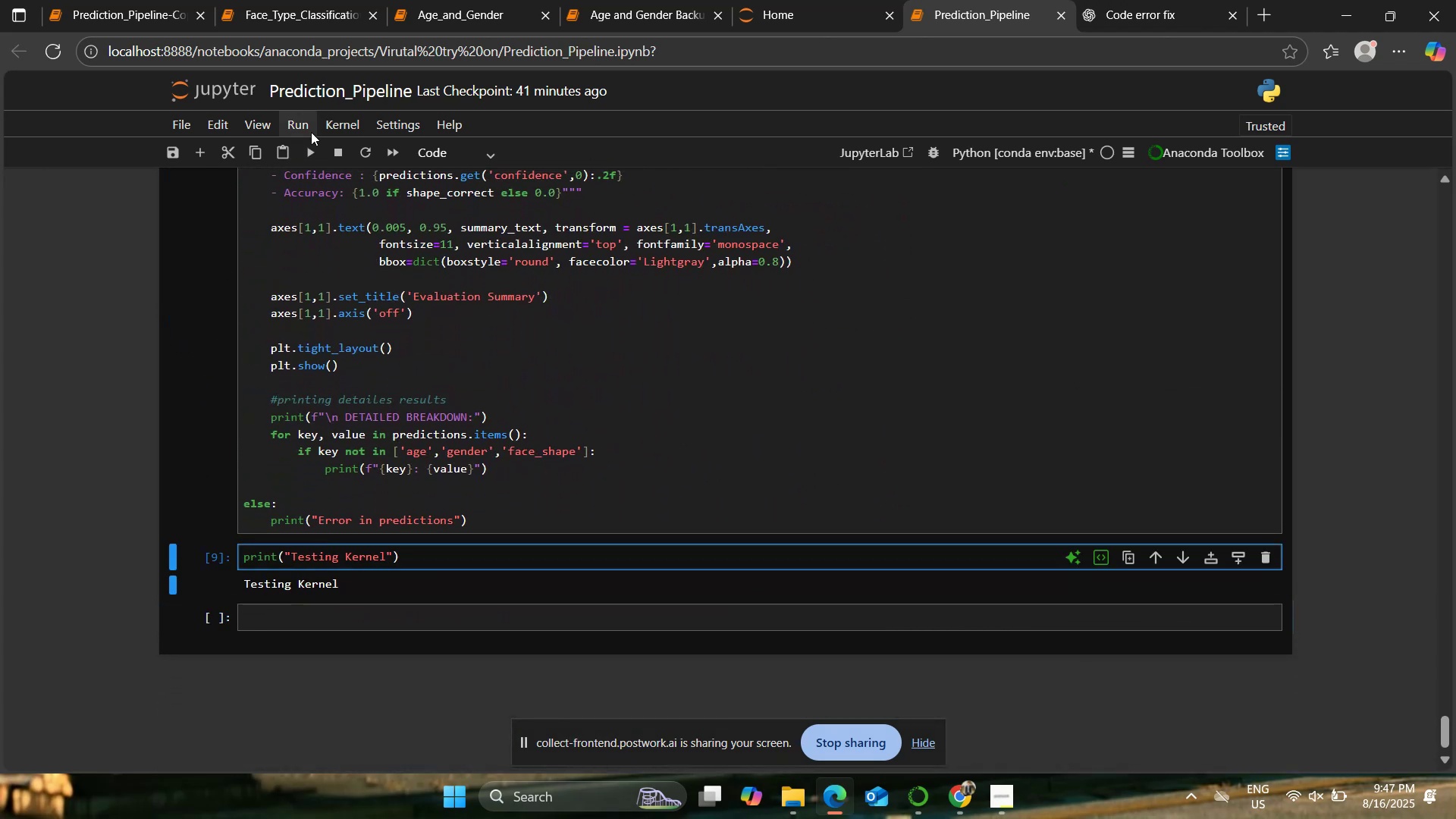 
wait(5.26)
 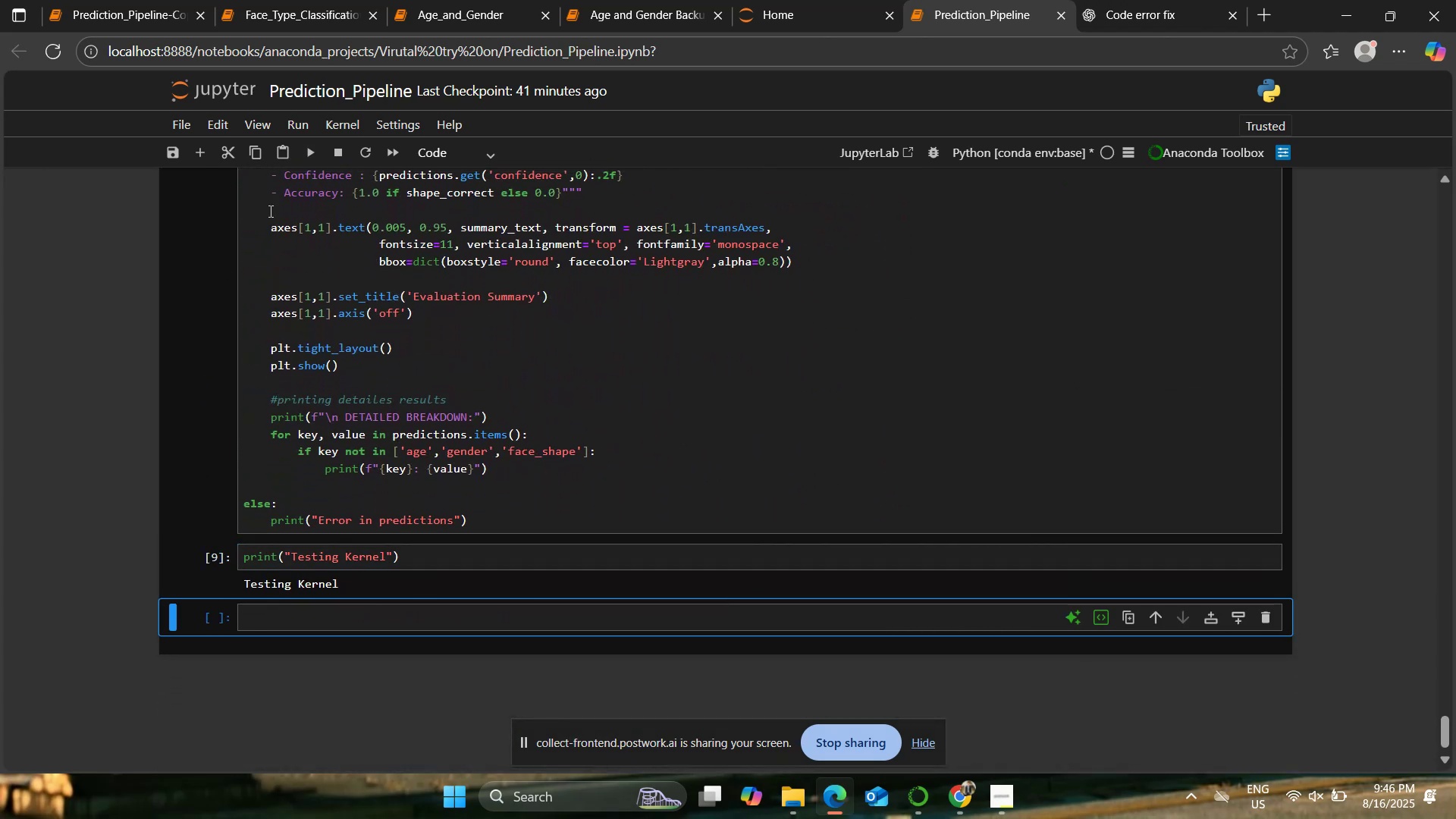 
scroll: coordinate [127, 419], scroll_direction: up, amount: 24.0
 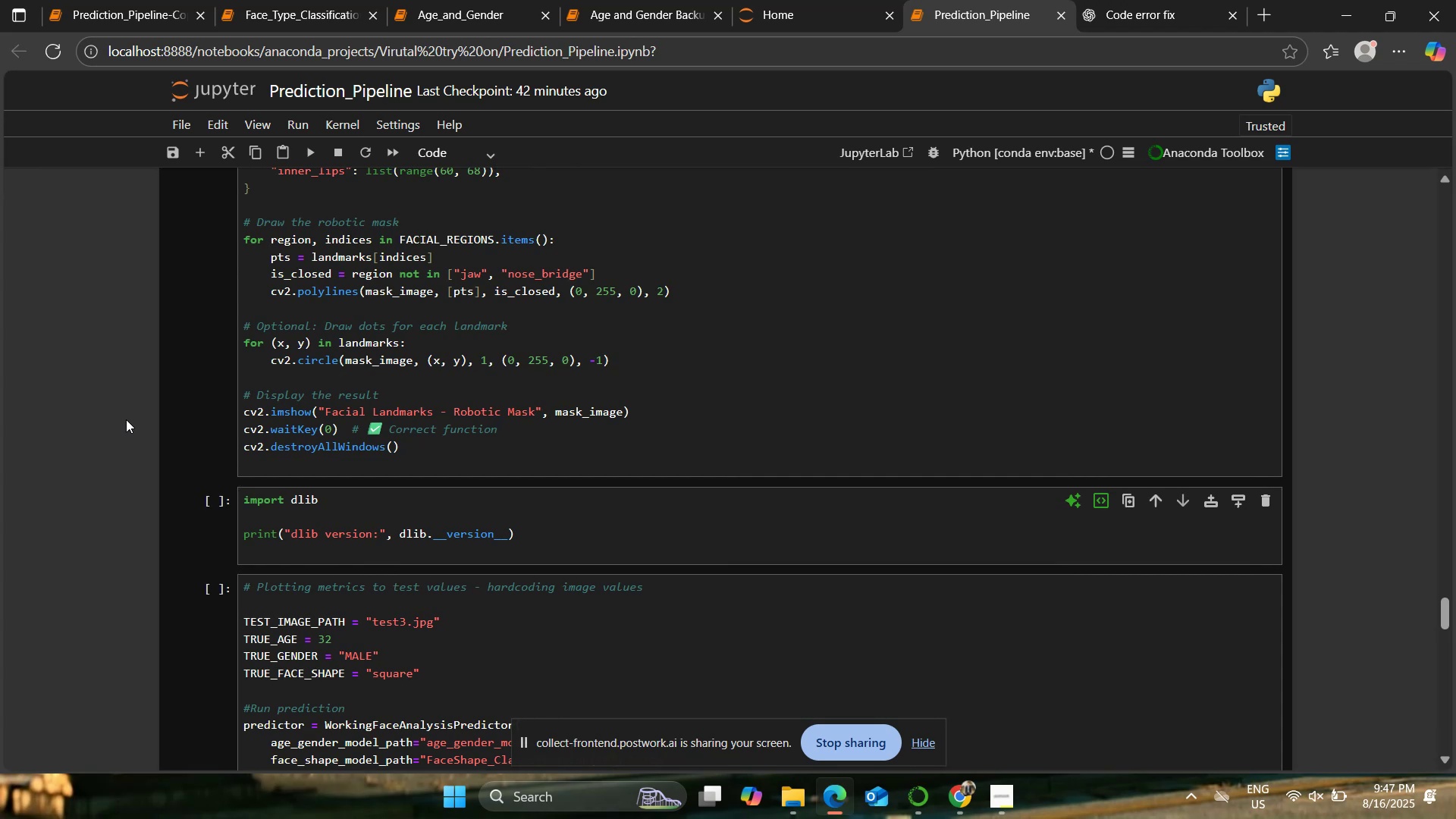 
wait(34.15)
 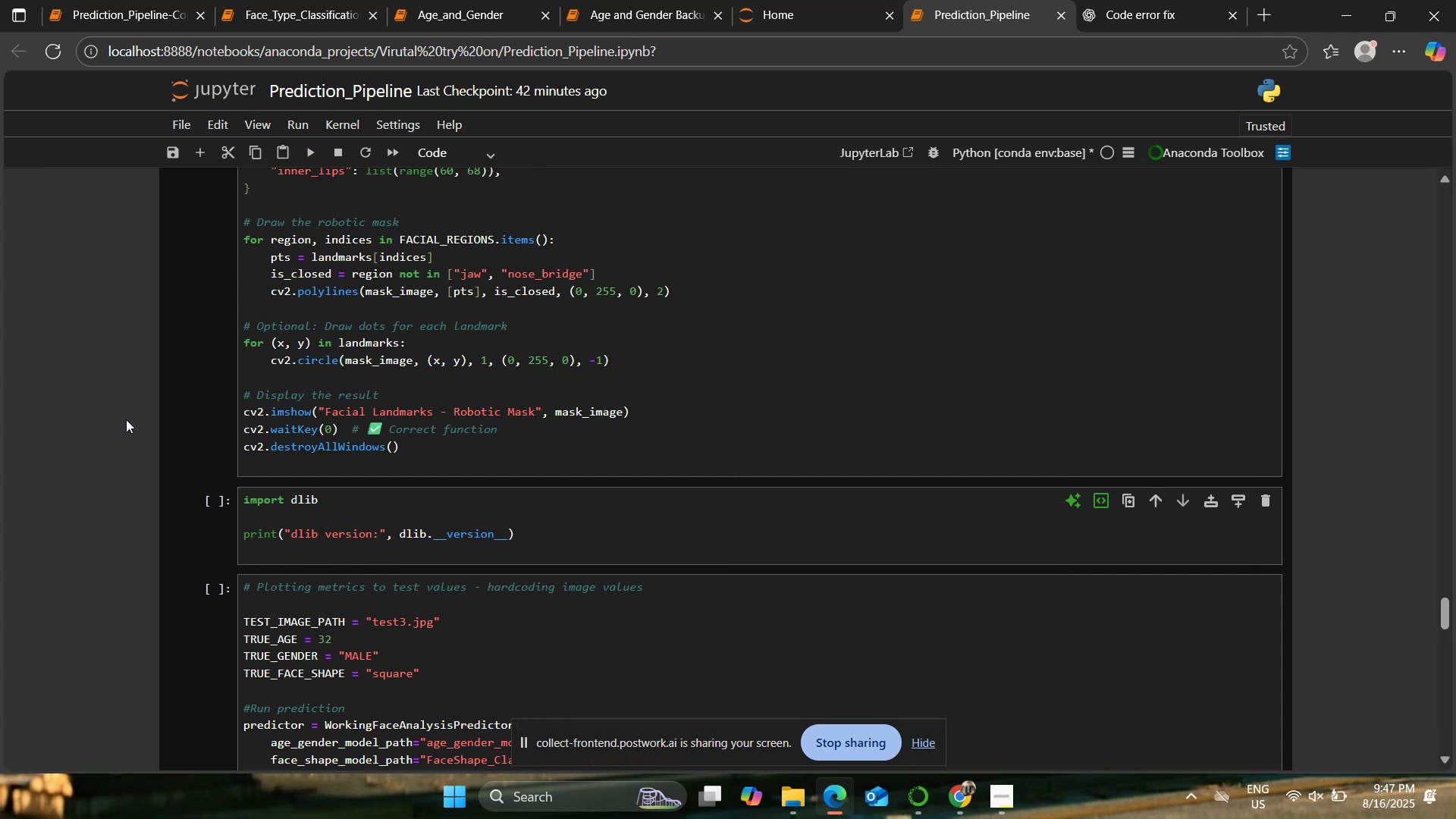 
scroll: coordinate [568, 460], scroll_direction: up, amount: 13.0
 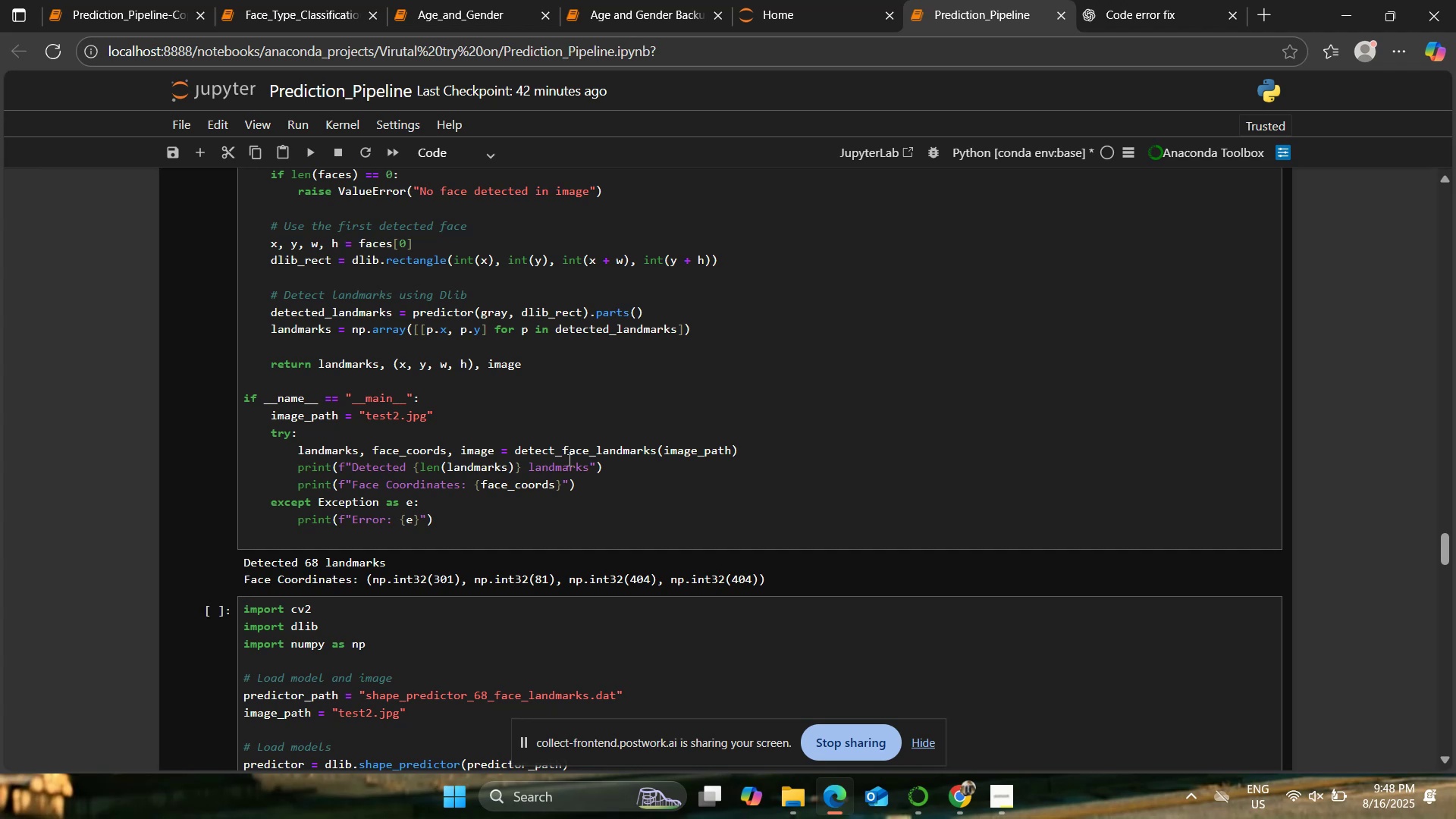 
wait(43.2)
 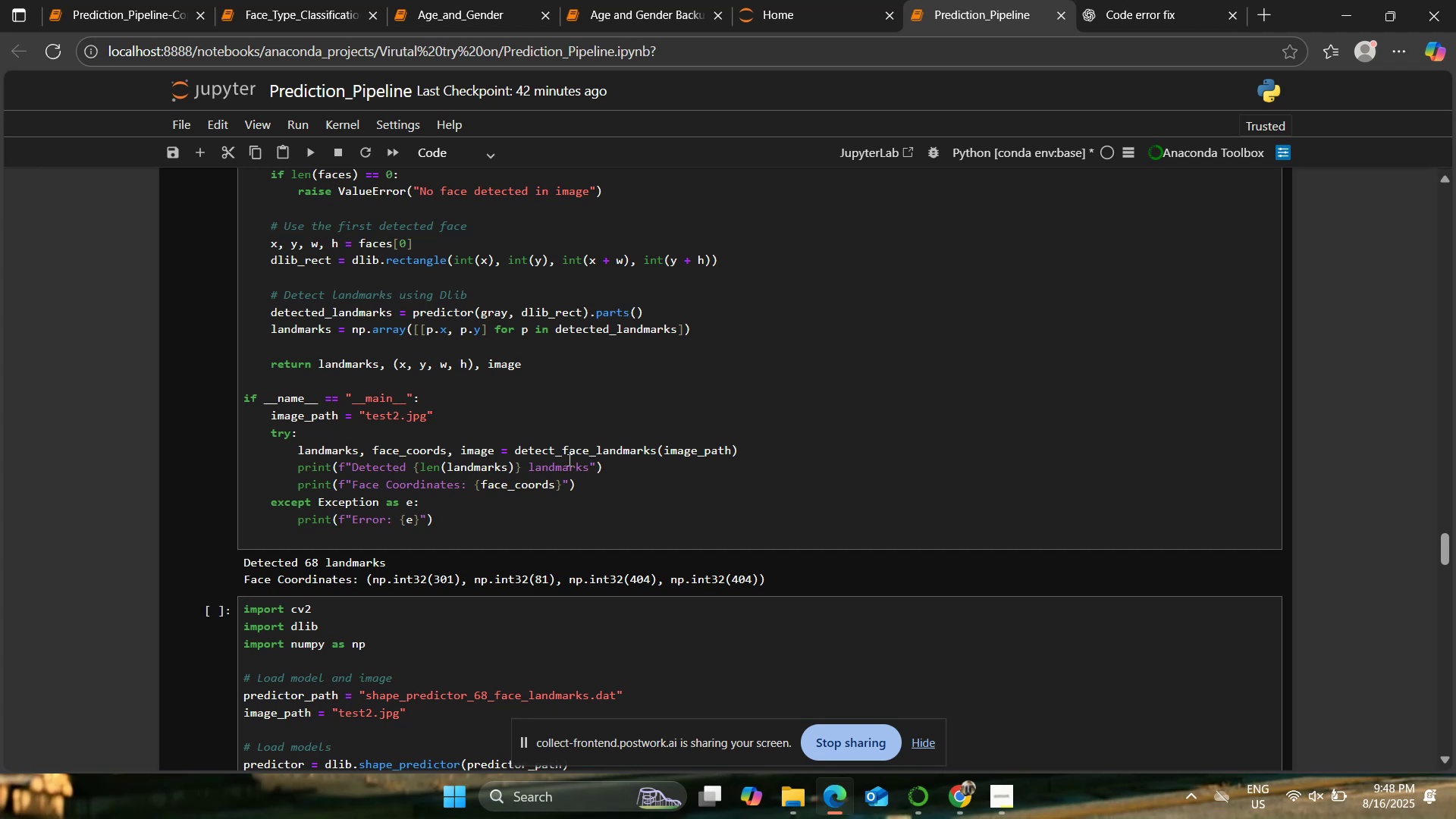 
scroll: coordinate [779, 442], scroll_direction: up, amount: 3.0
 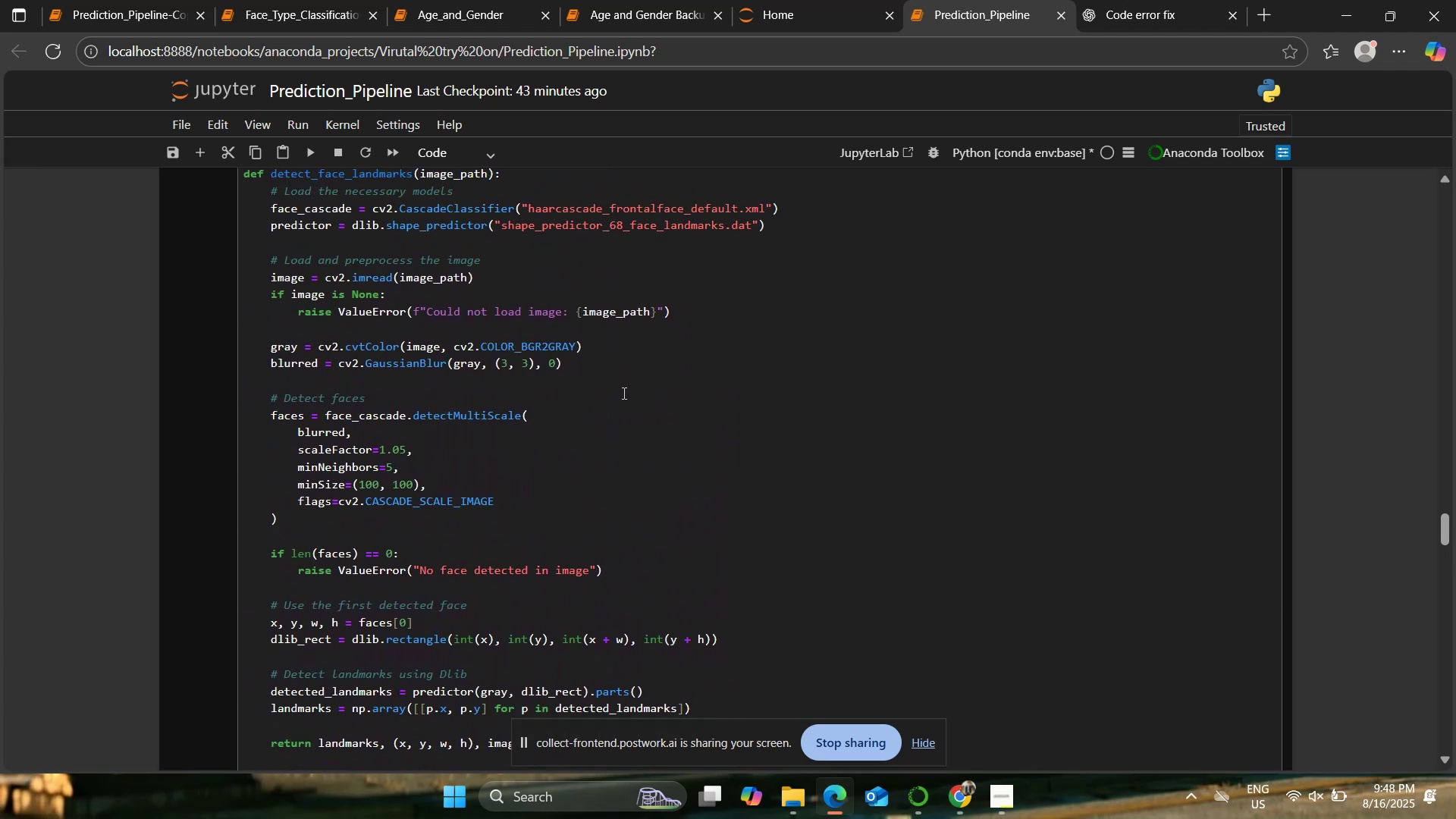 
scroll: coordinate [623, 393], scroll_direction: down, amount: 1.0
 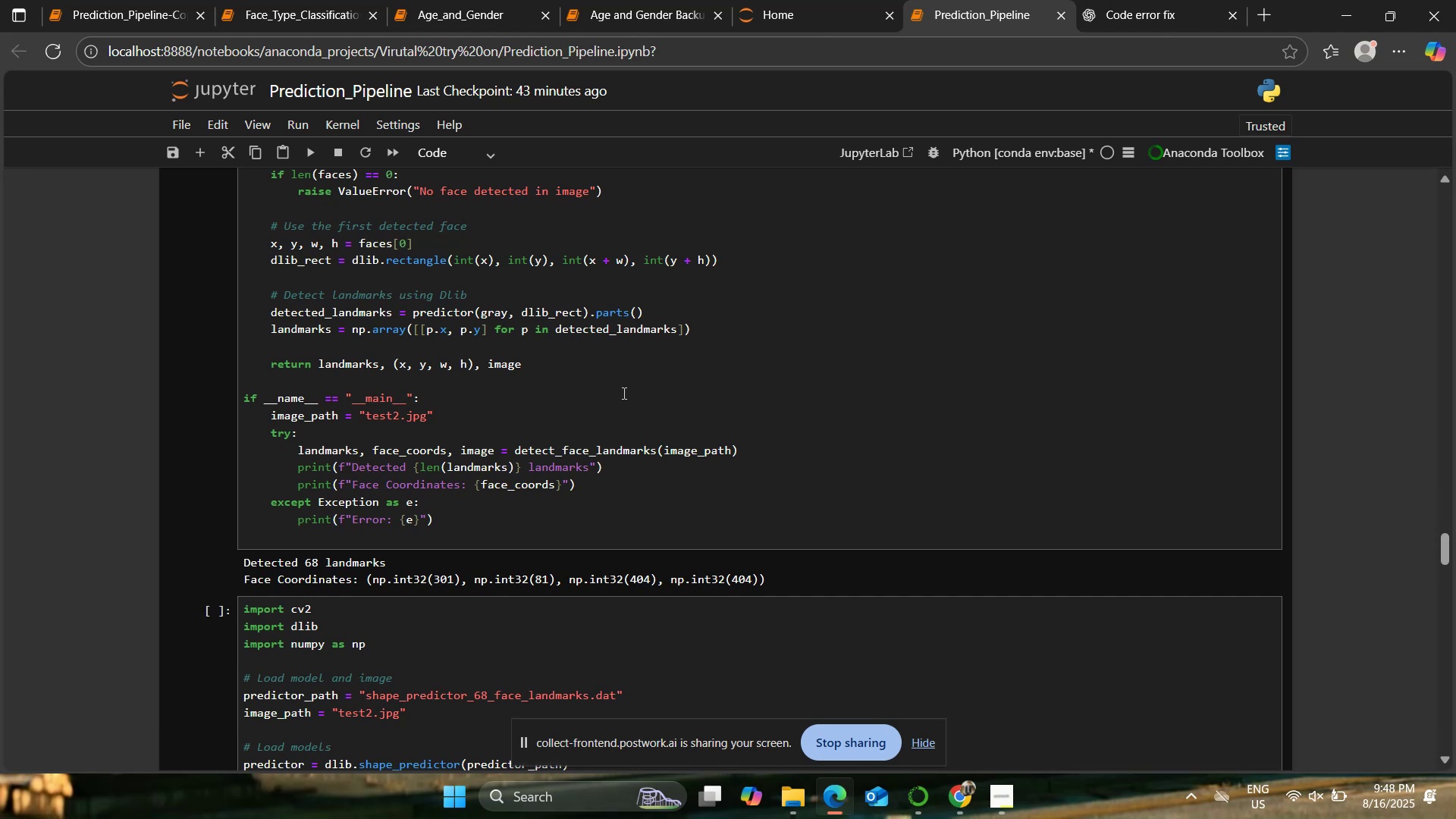 
scroll: coordinate [623, 393], scroll_direction: up, amount: 1.0
 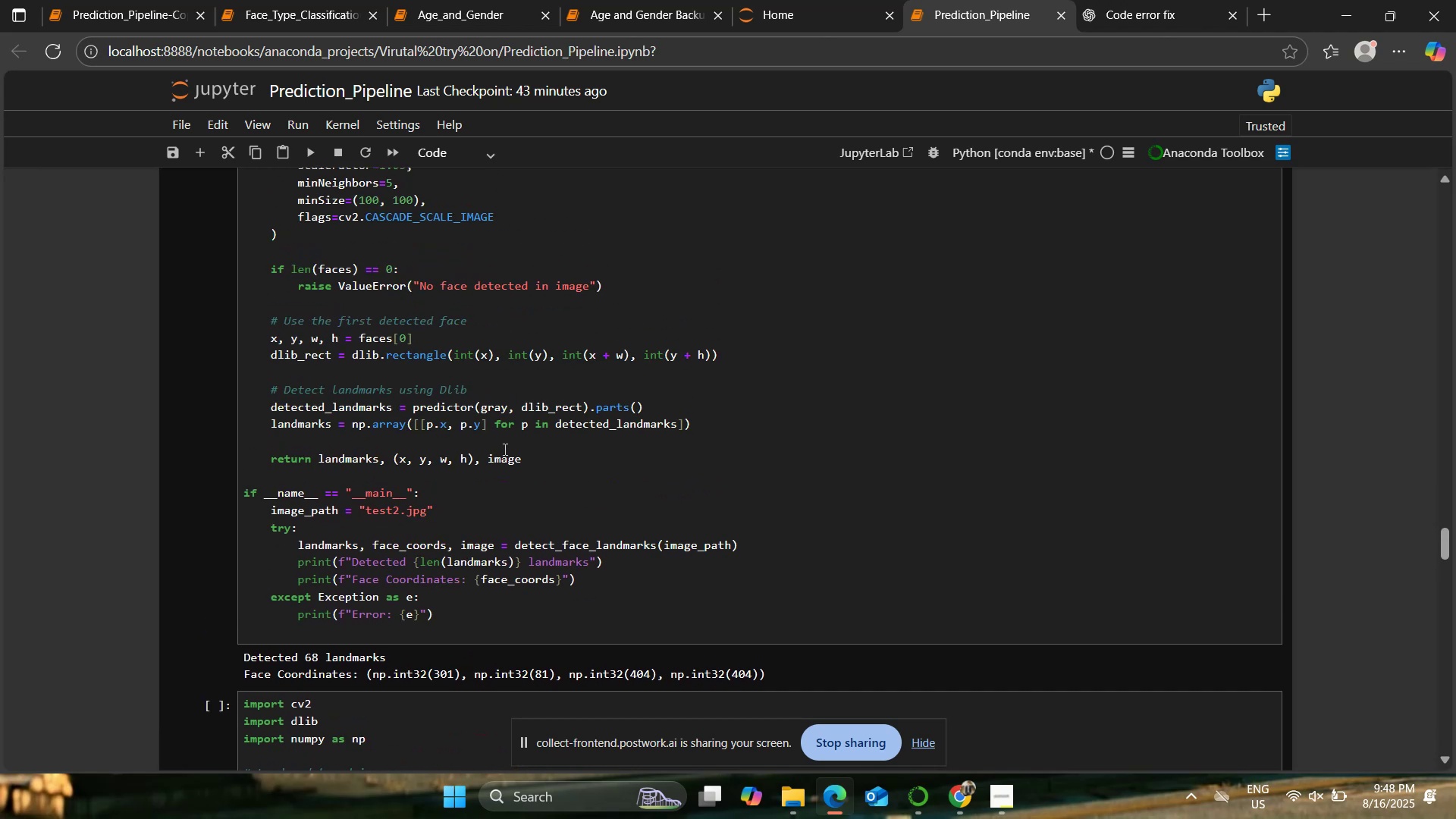 
scroll: coordinate [554, 426], scroll_direction: down, amount: 1.0
 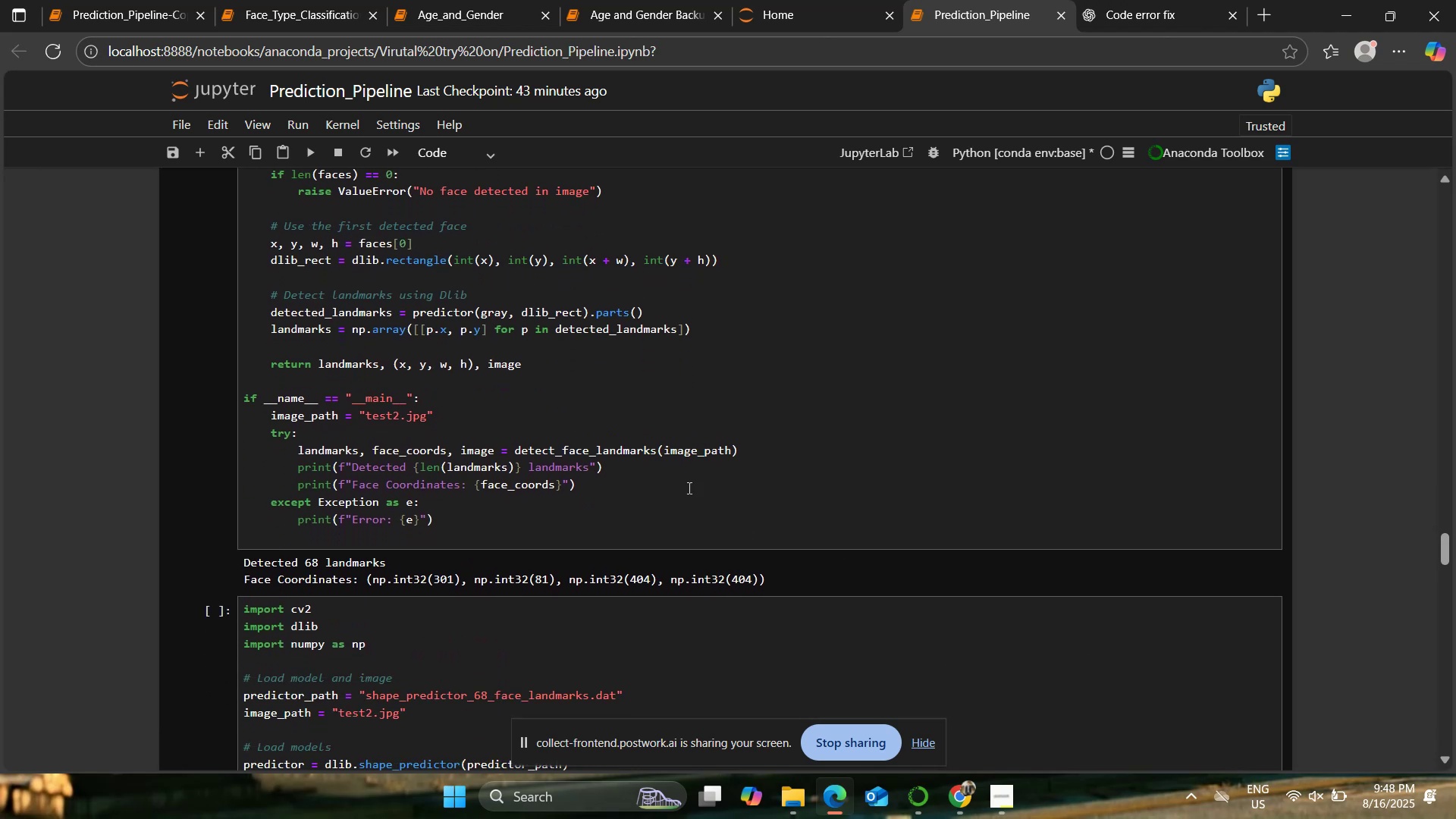 
scroll: coordinate [697, 500], scroll_direction: up, amount: 5.0
 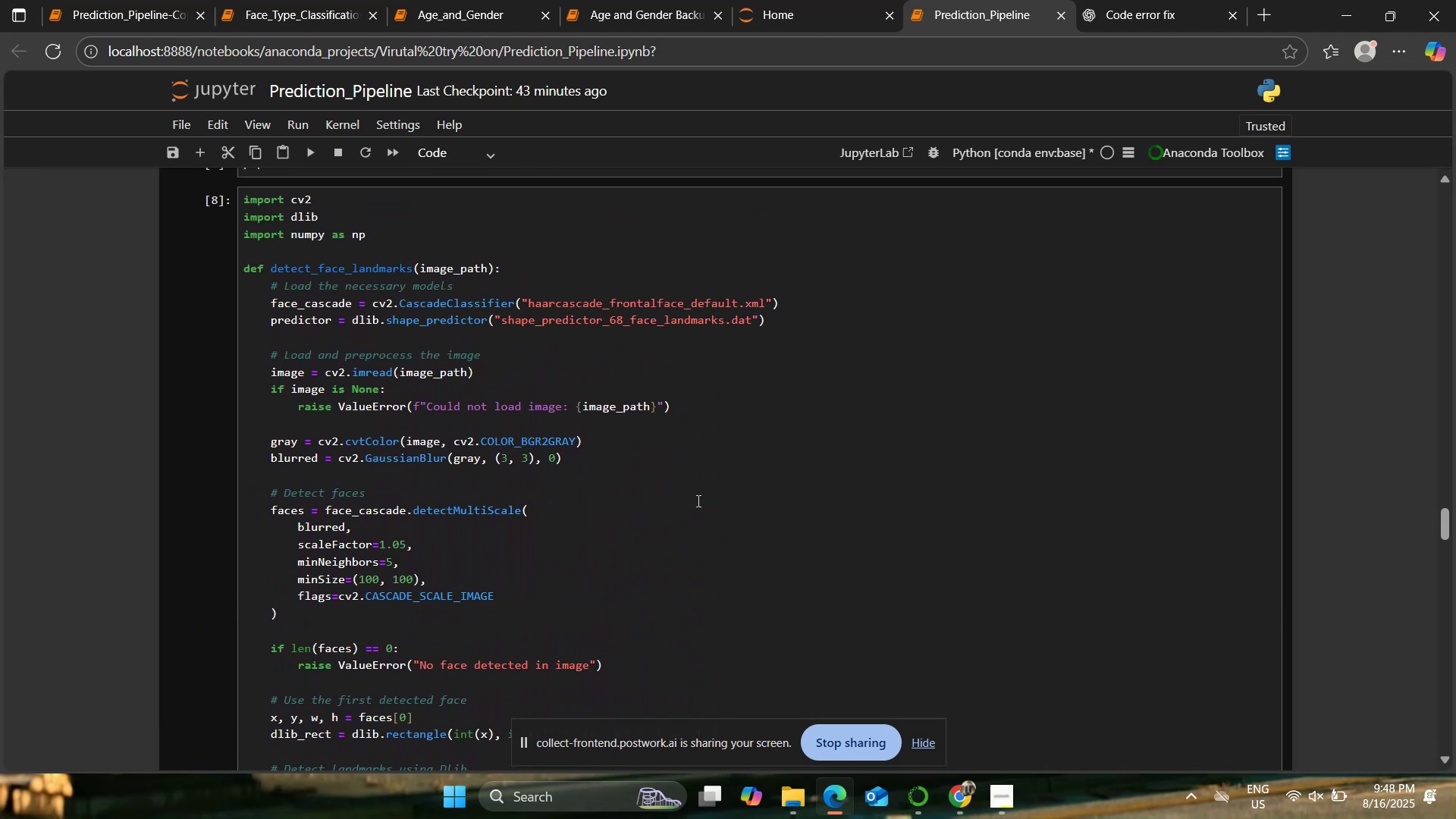 
scroll: coordinate [697, 500], scroll_direction: none, amount: 0.0
 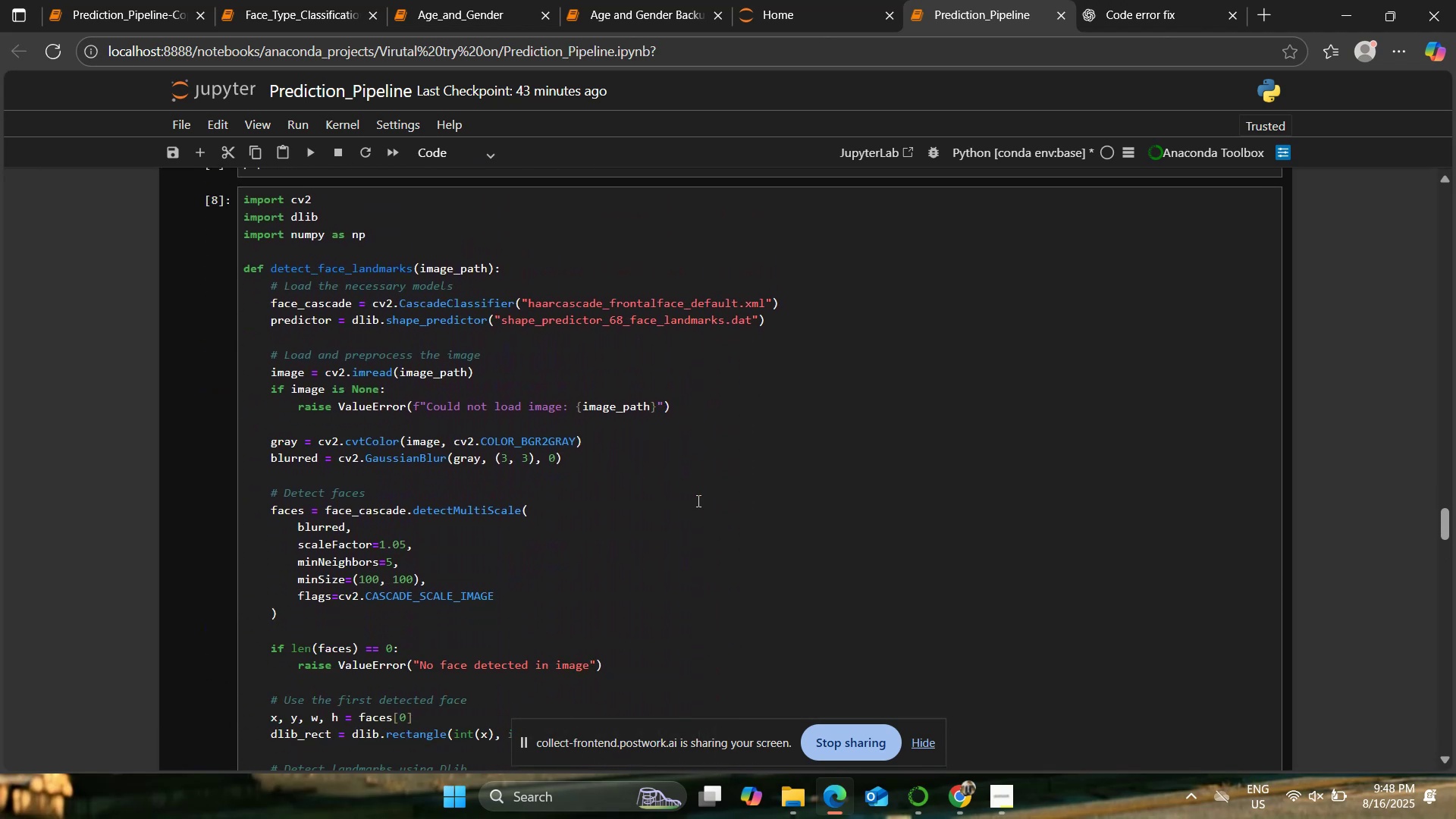 
scroll: coordinate [519, 611], scroll_direction: down, amount: 3.0
 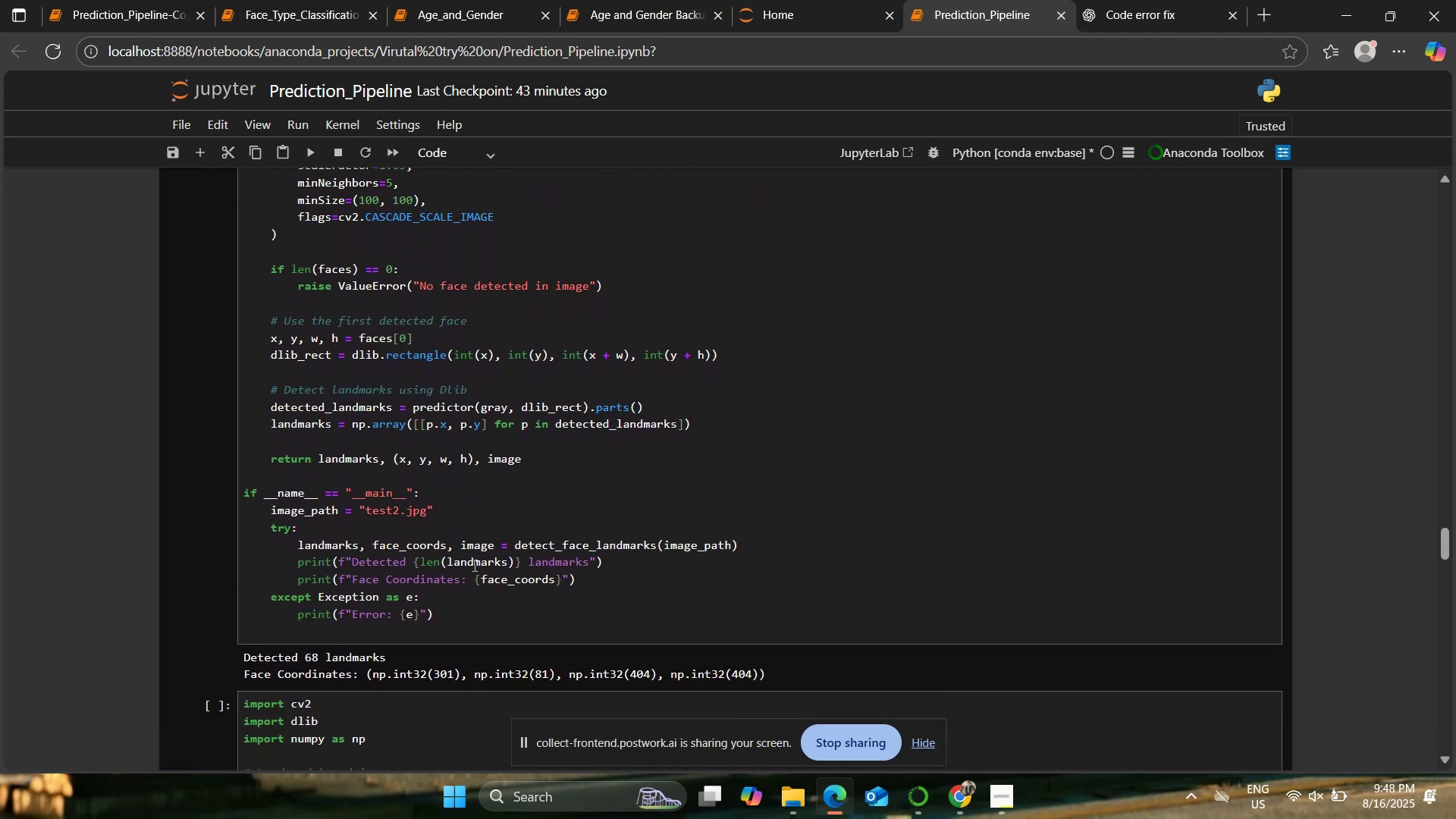 
left_click([474, 566])
 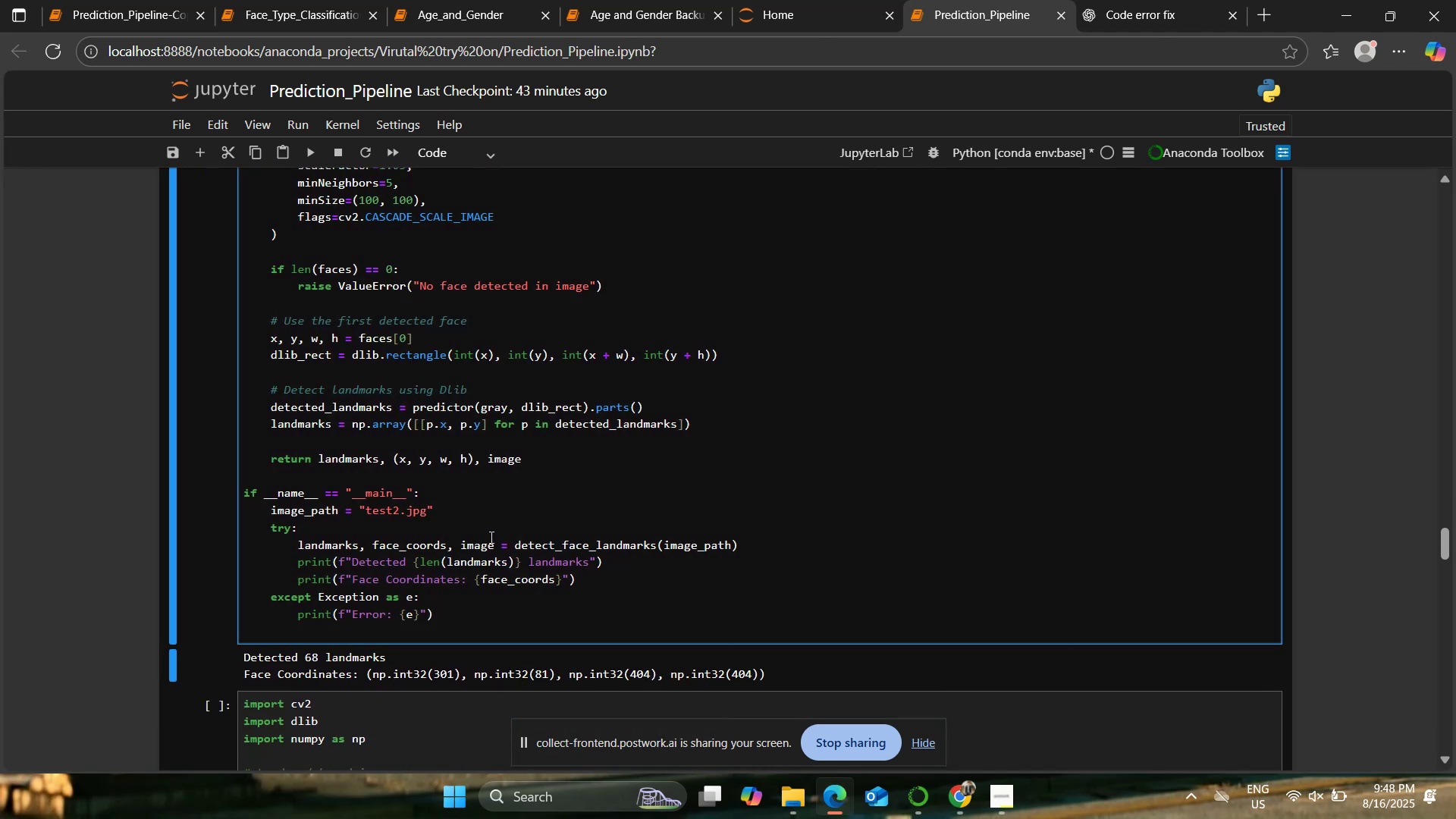 
wait(6.34)
 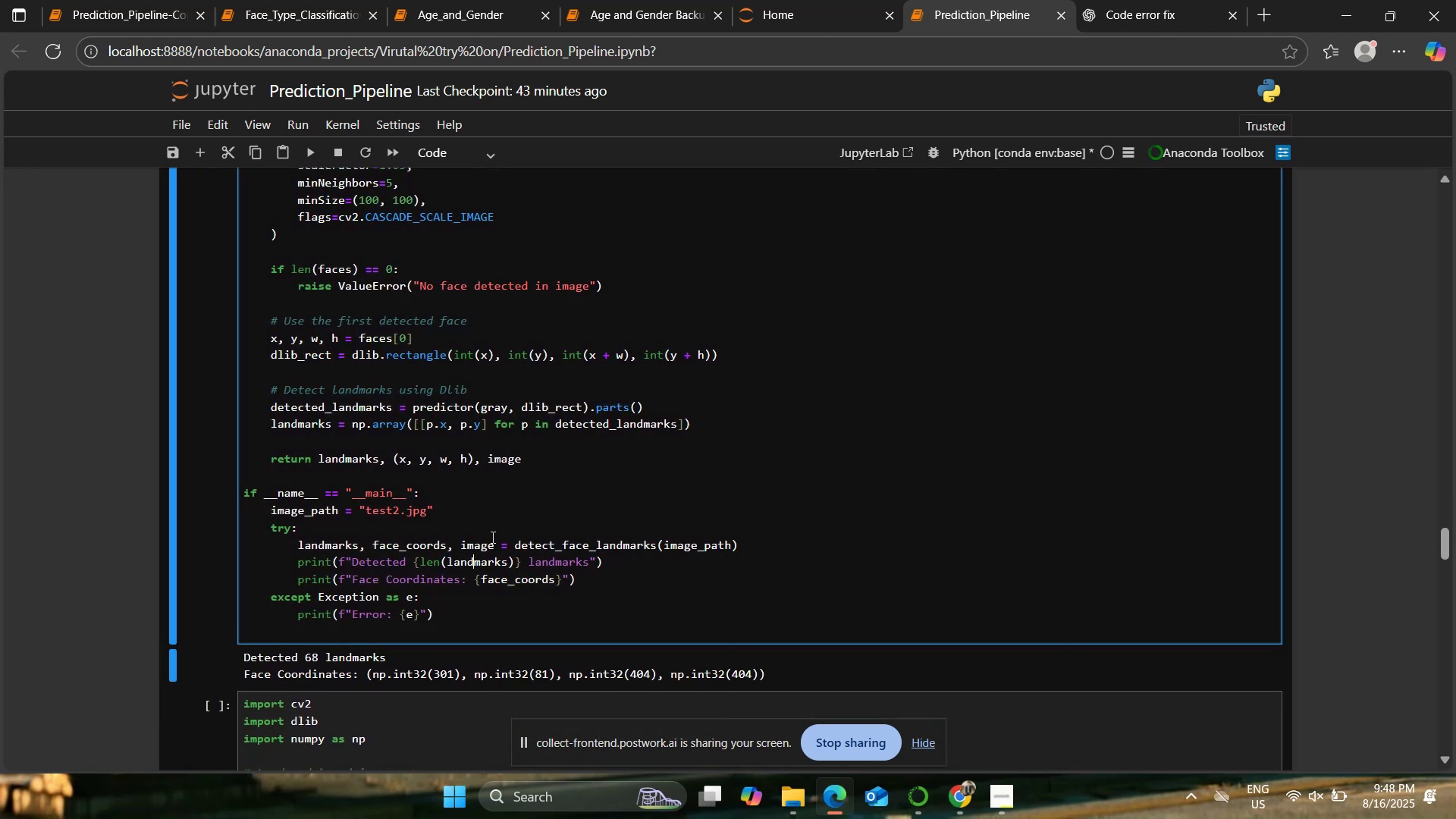 
scroll: coordinate [480, 529], scroll_direction: down, amount: 12.0
 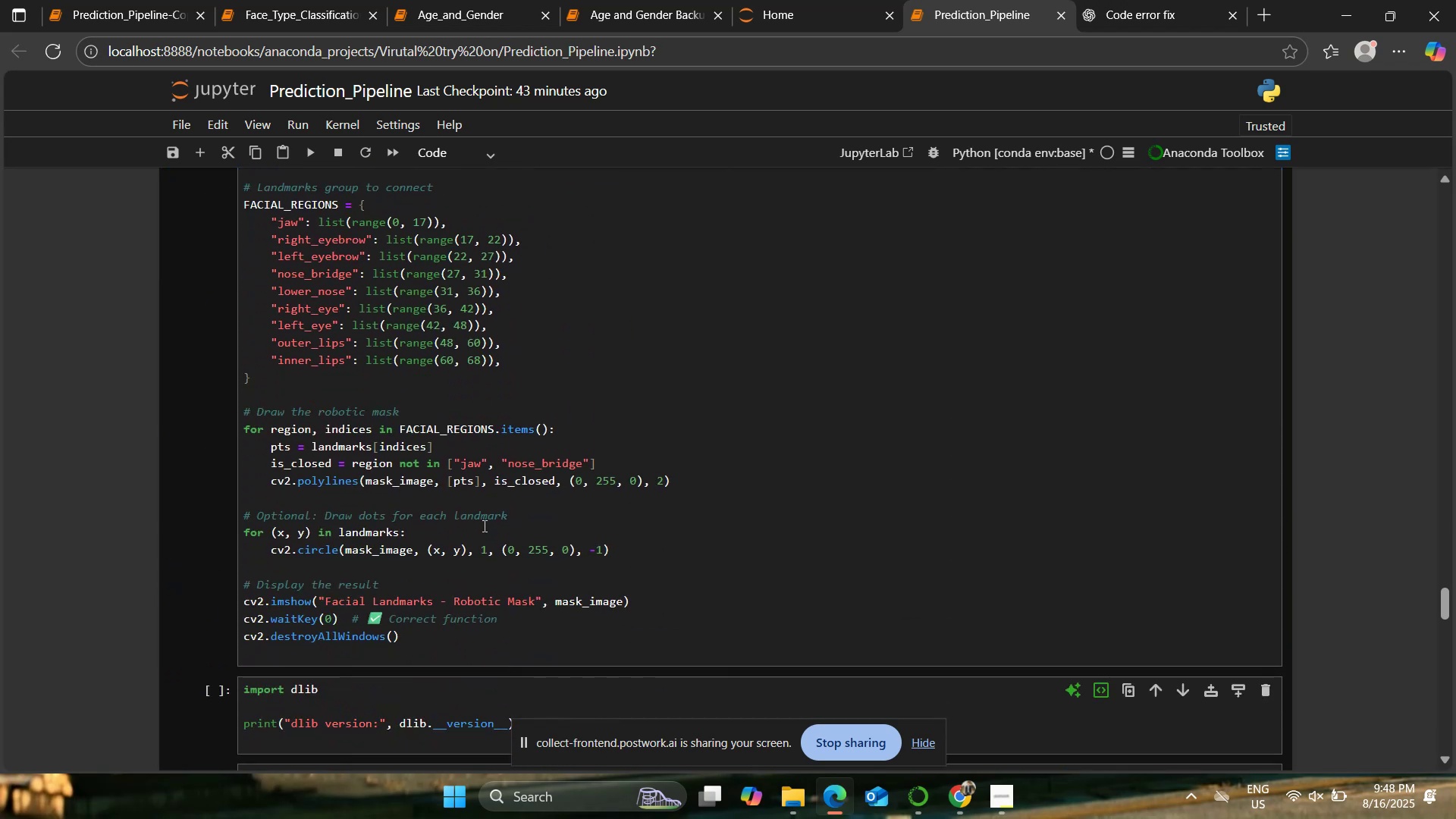 
left_click([501, 508])
 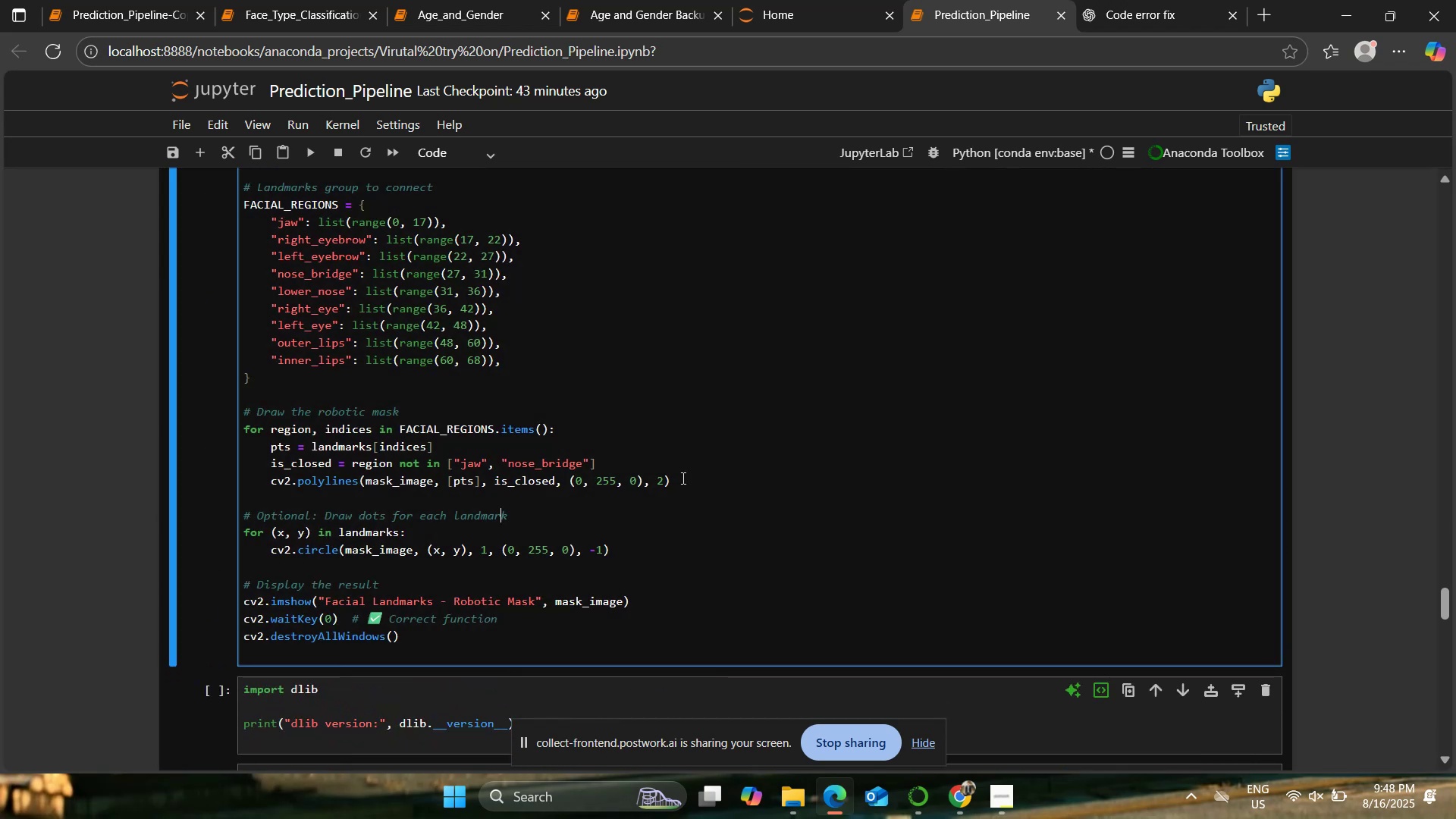 
scroll: coordinate [902, 451], scroll_direction: up, amount: 10.0
 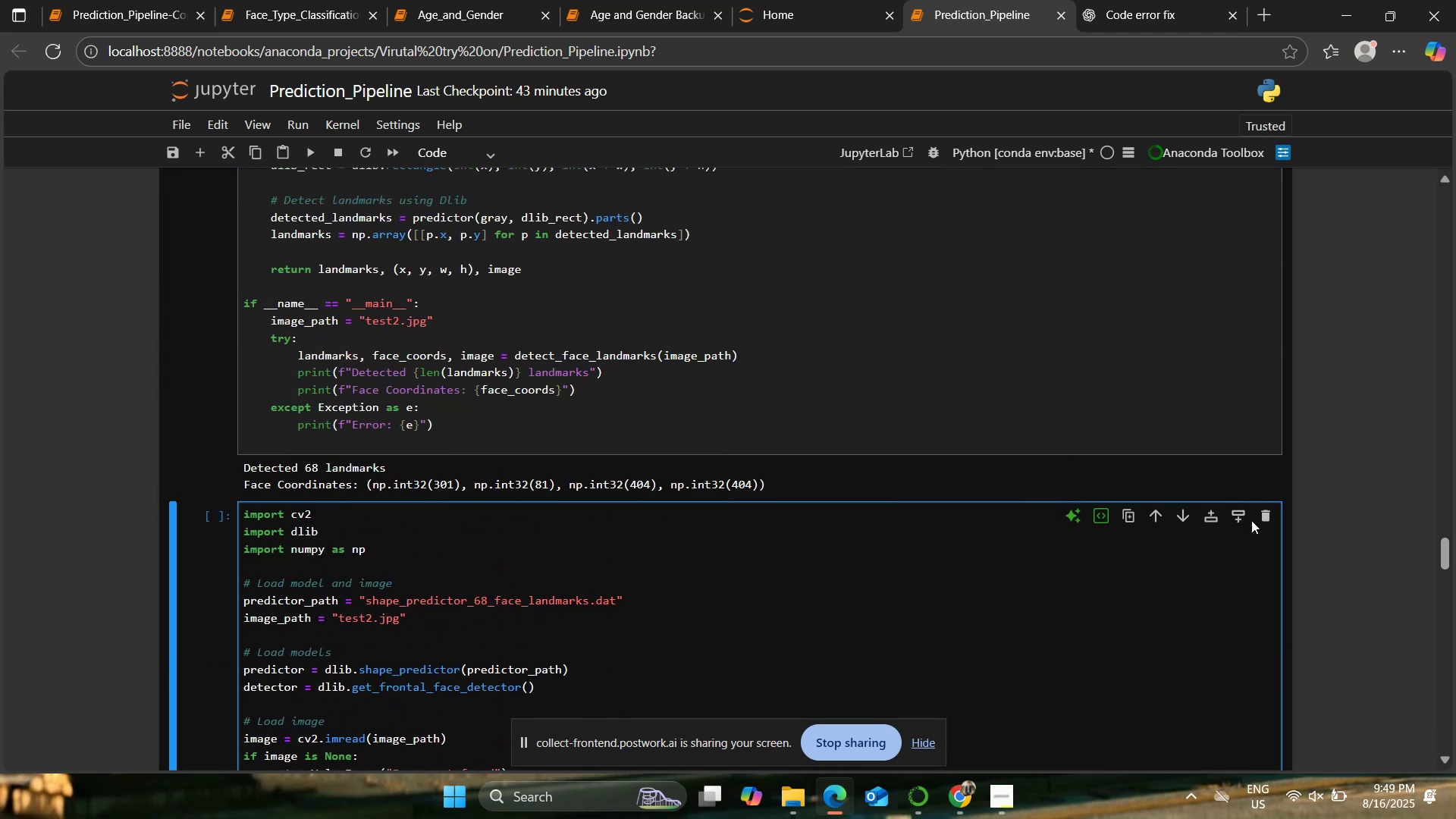 
left_click([1259, 519])
 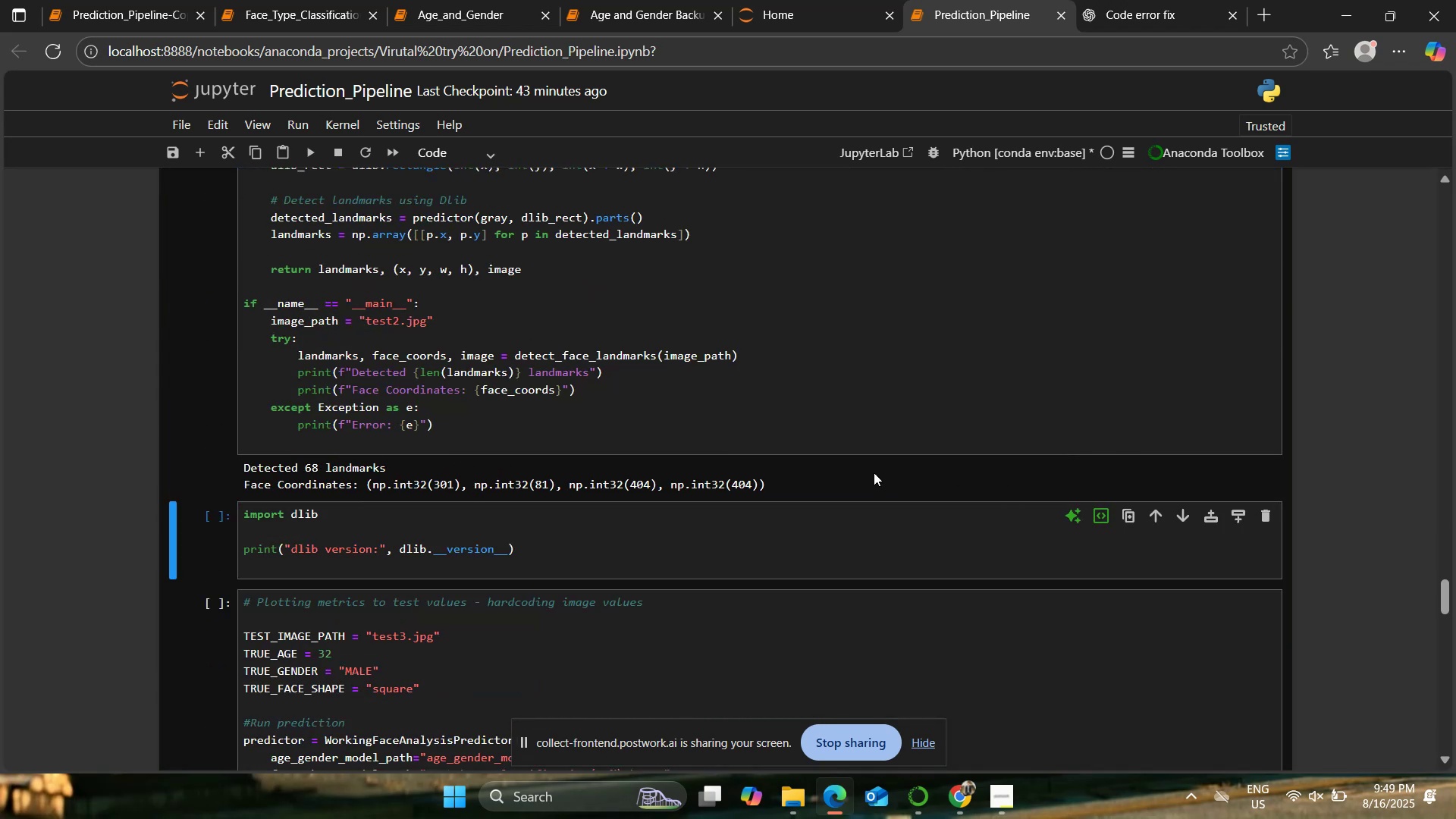 
scroll: coordinate [843, 471], scroll_direction: up, amount: 1.0
 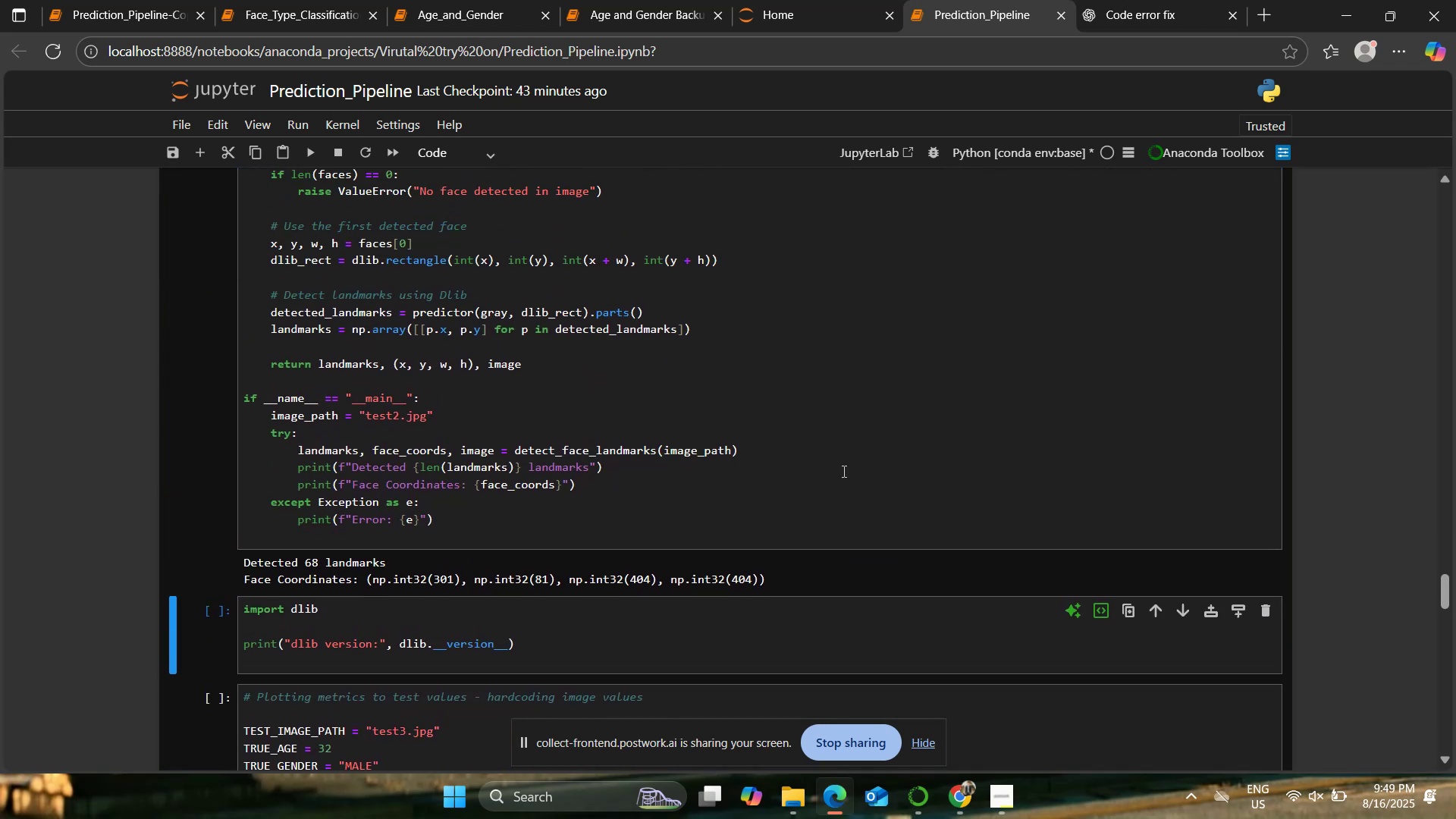 
left_click([843, 471])
 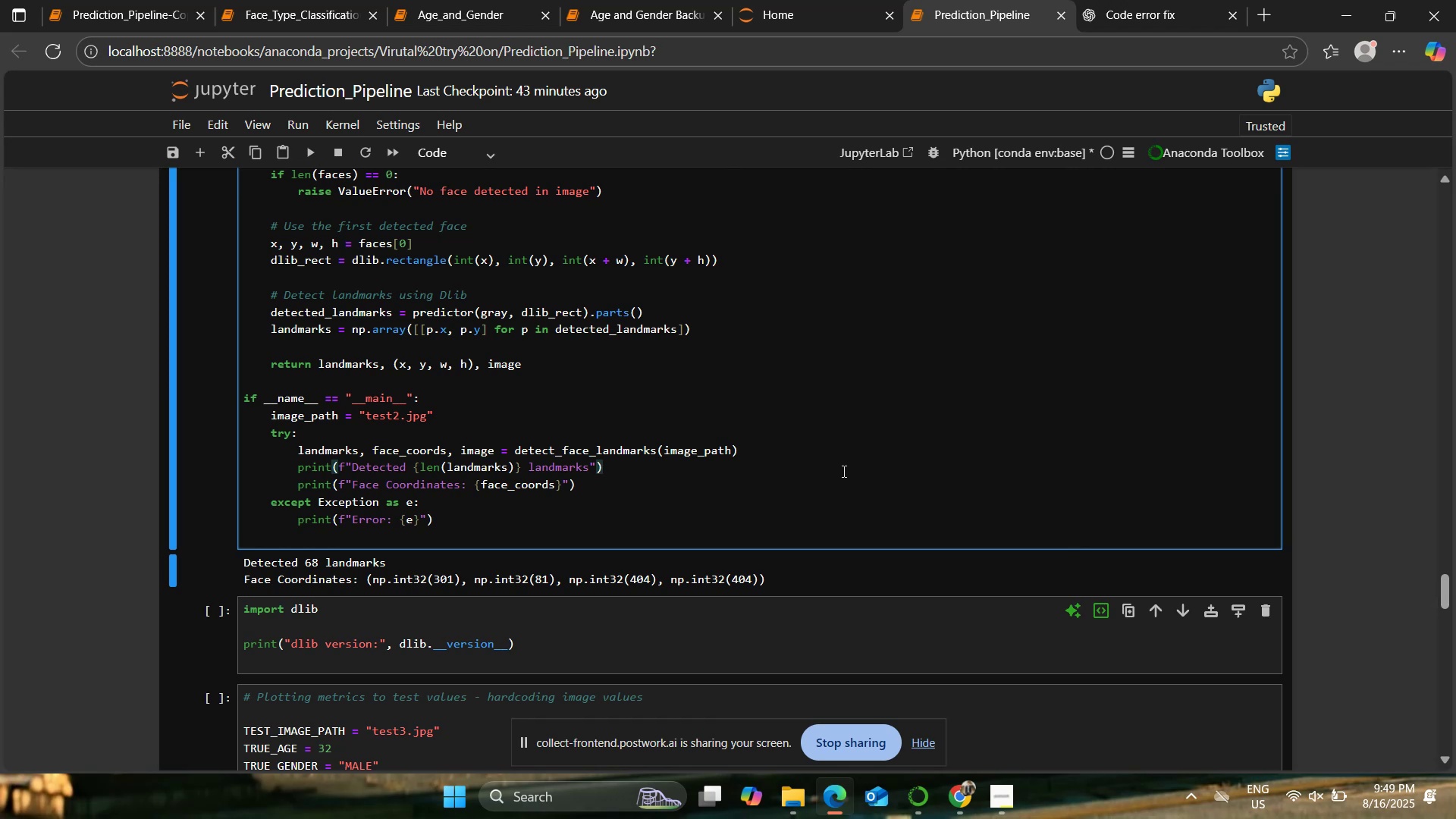 
left_click([843, 470])
 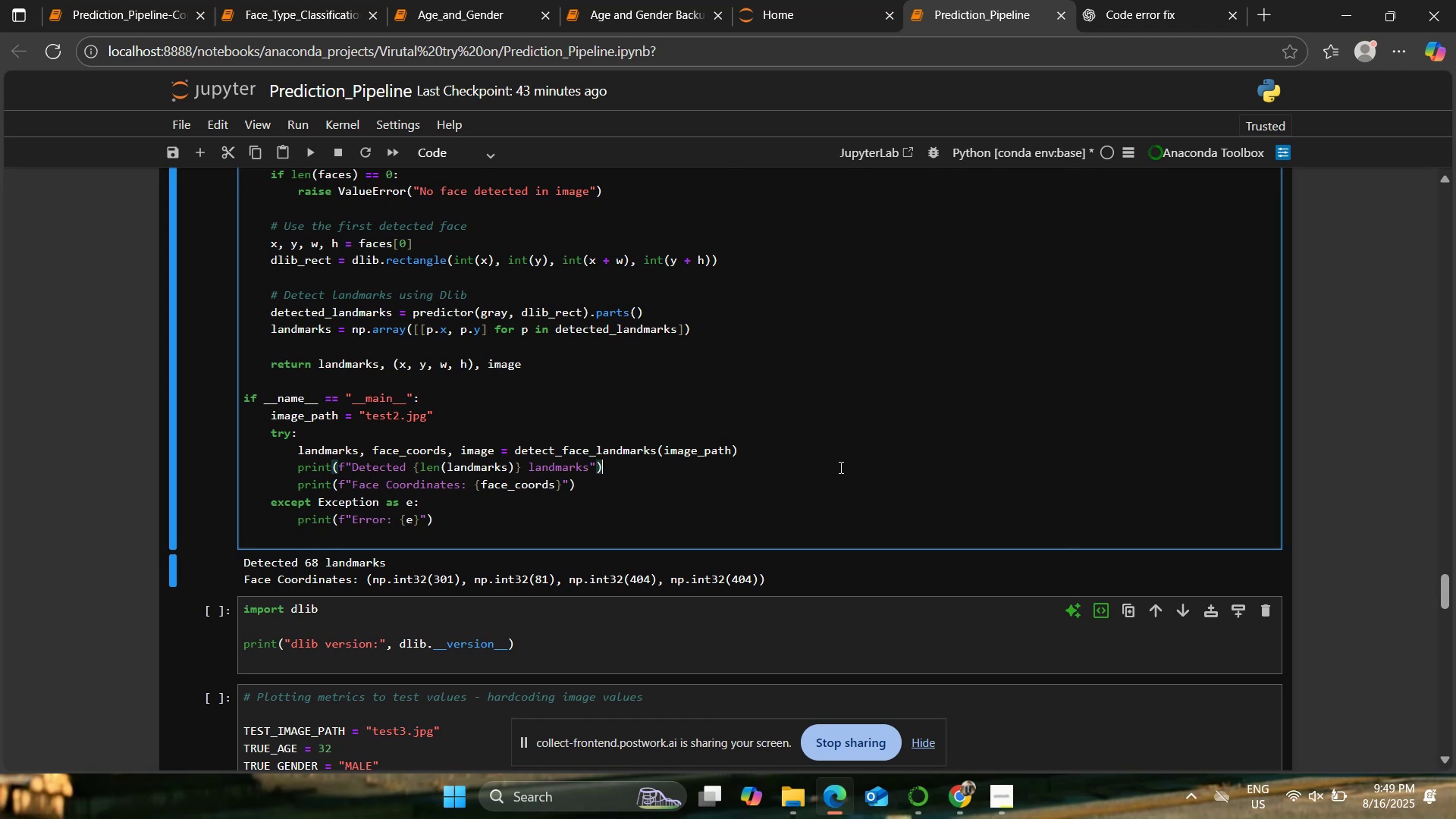 
key(Control+A)
 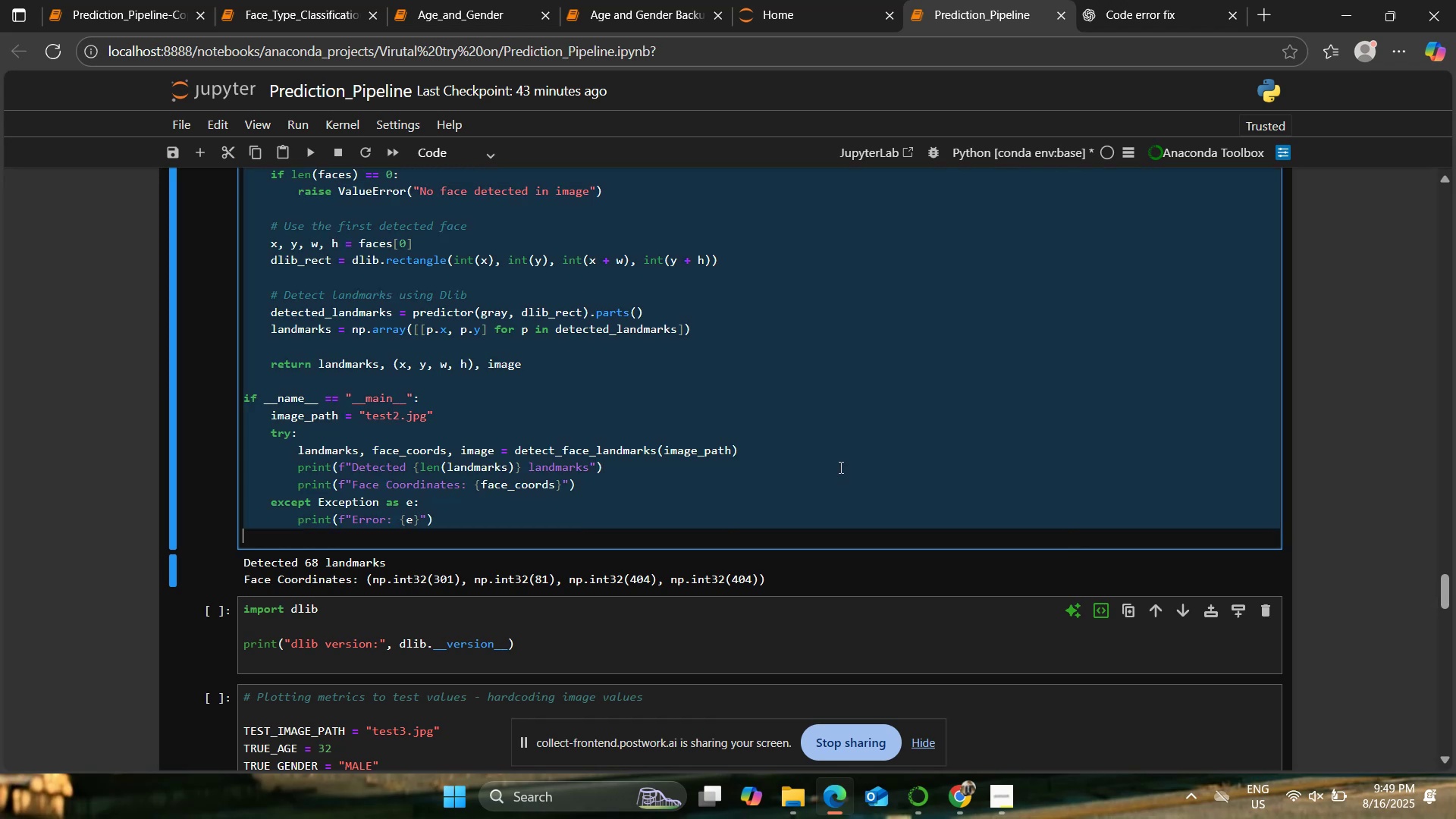 
key(Control+C)
 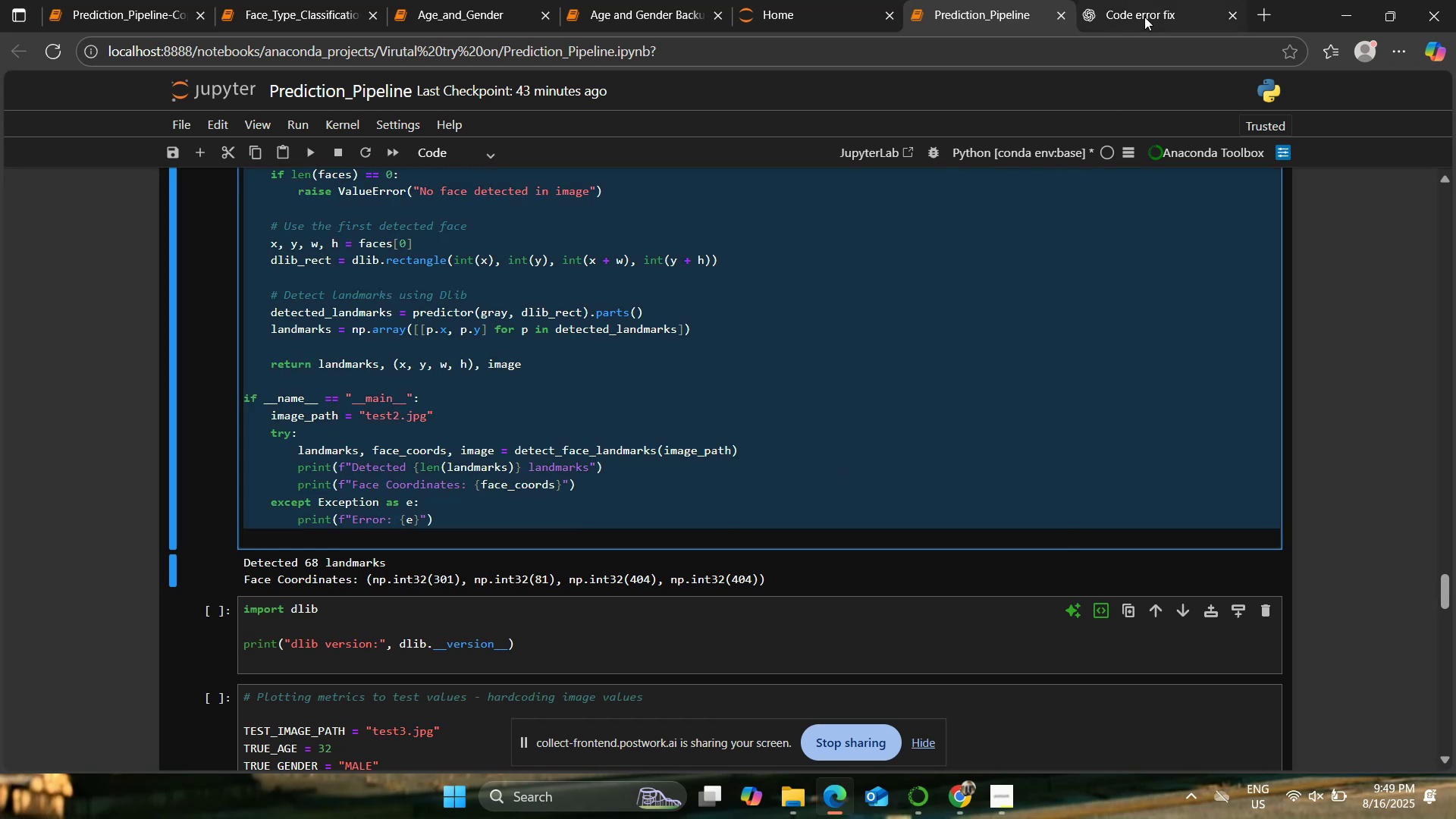 
left_click([1144, 17])
 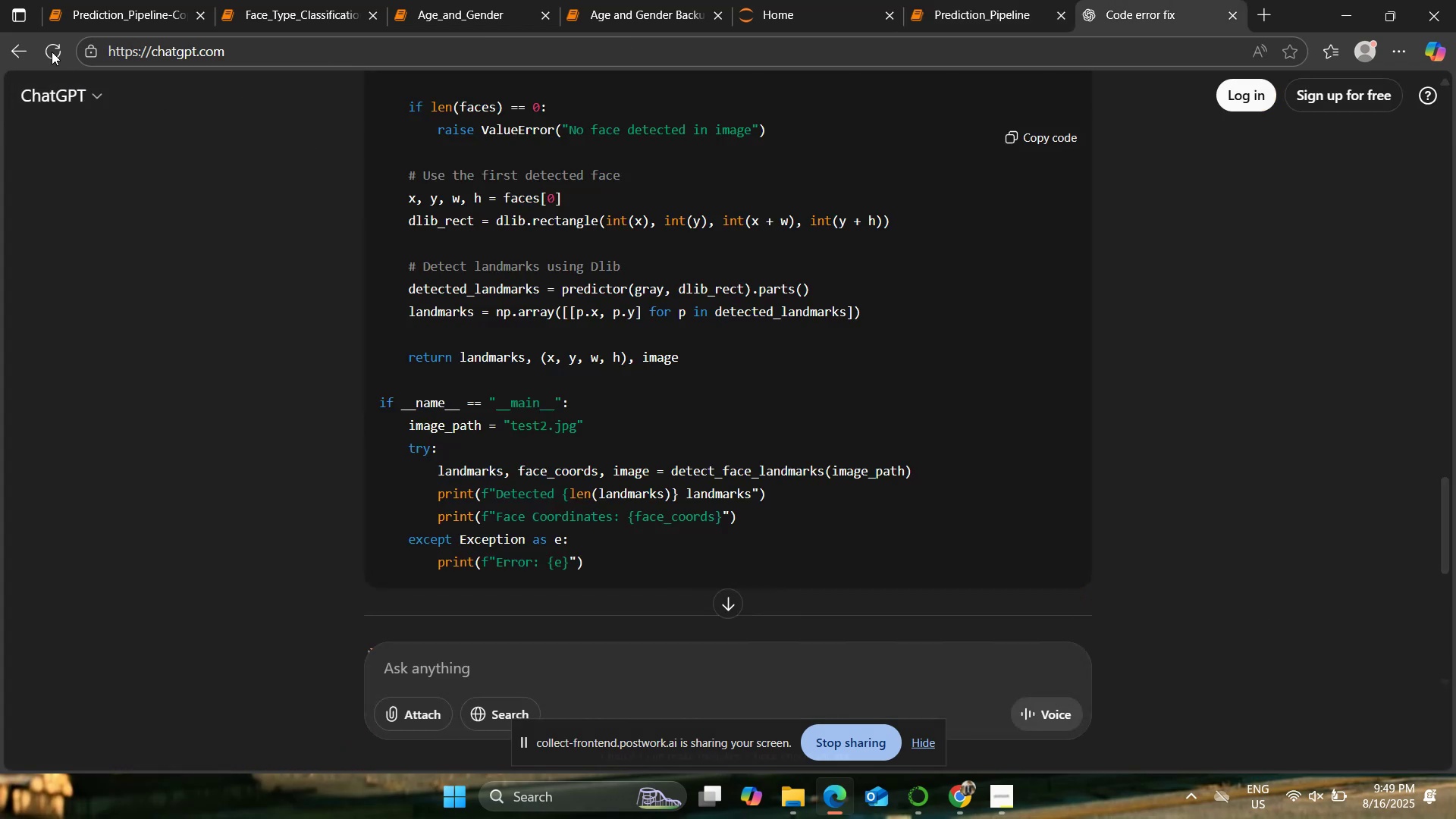 
left_click([52, 51])
 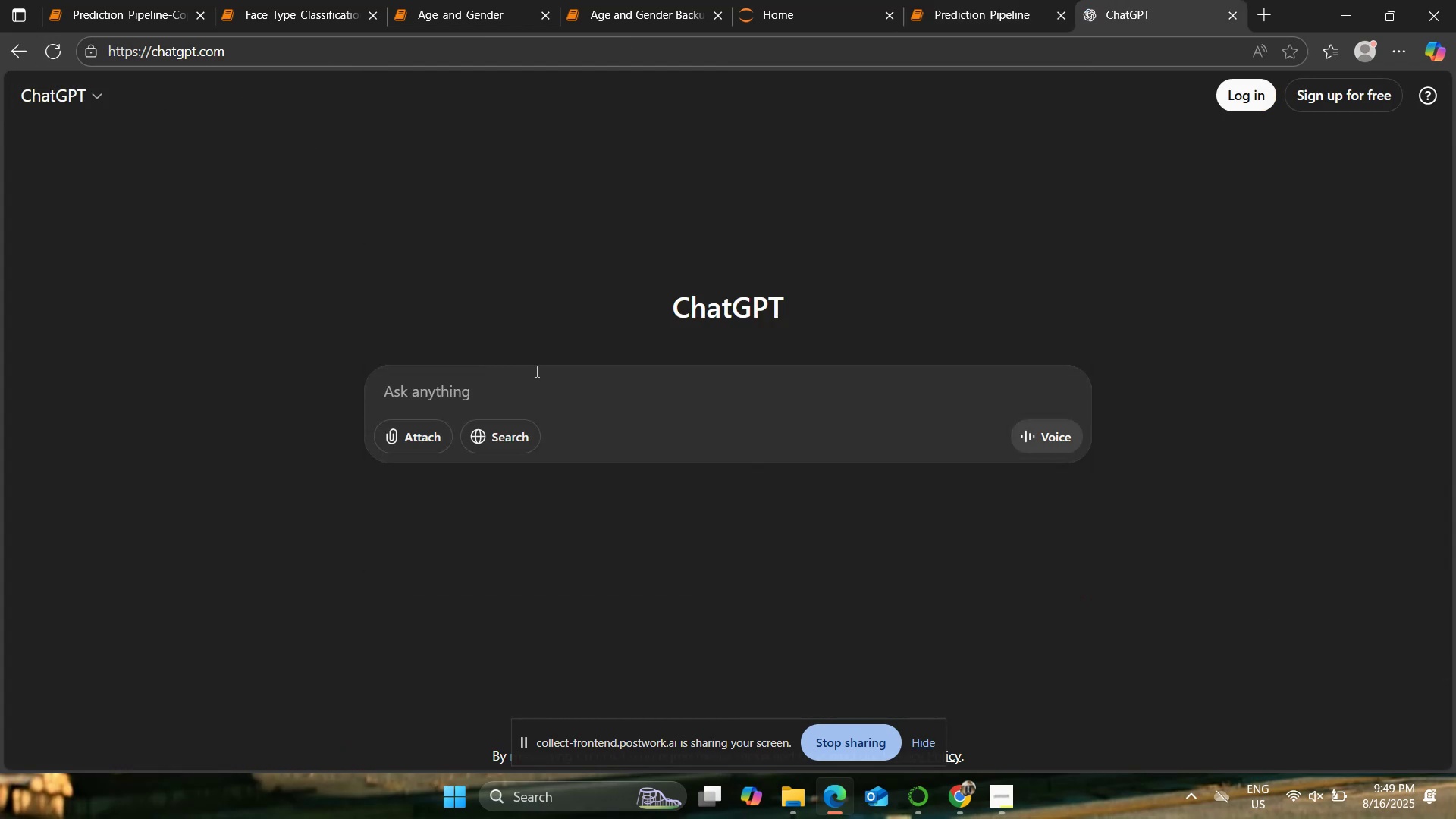 
key(Control+V)
 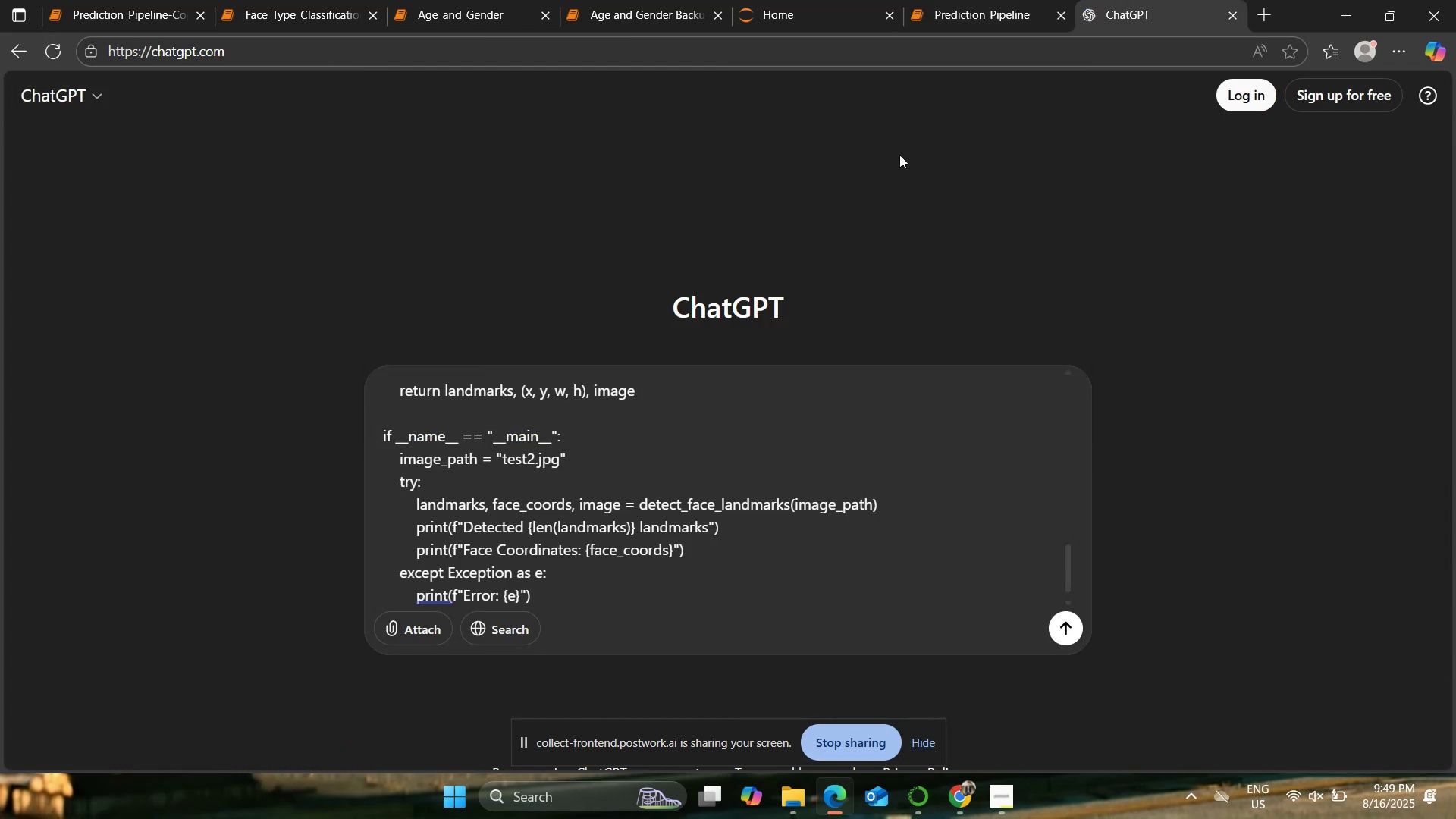 
key(Shift+Enter)
 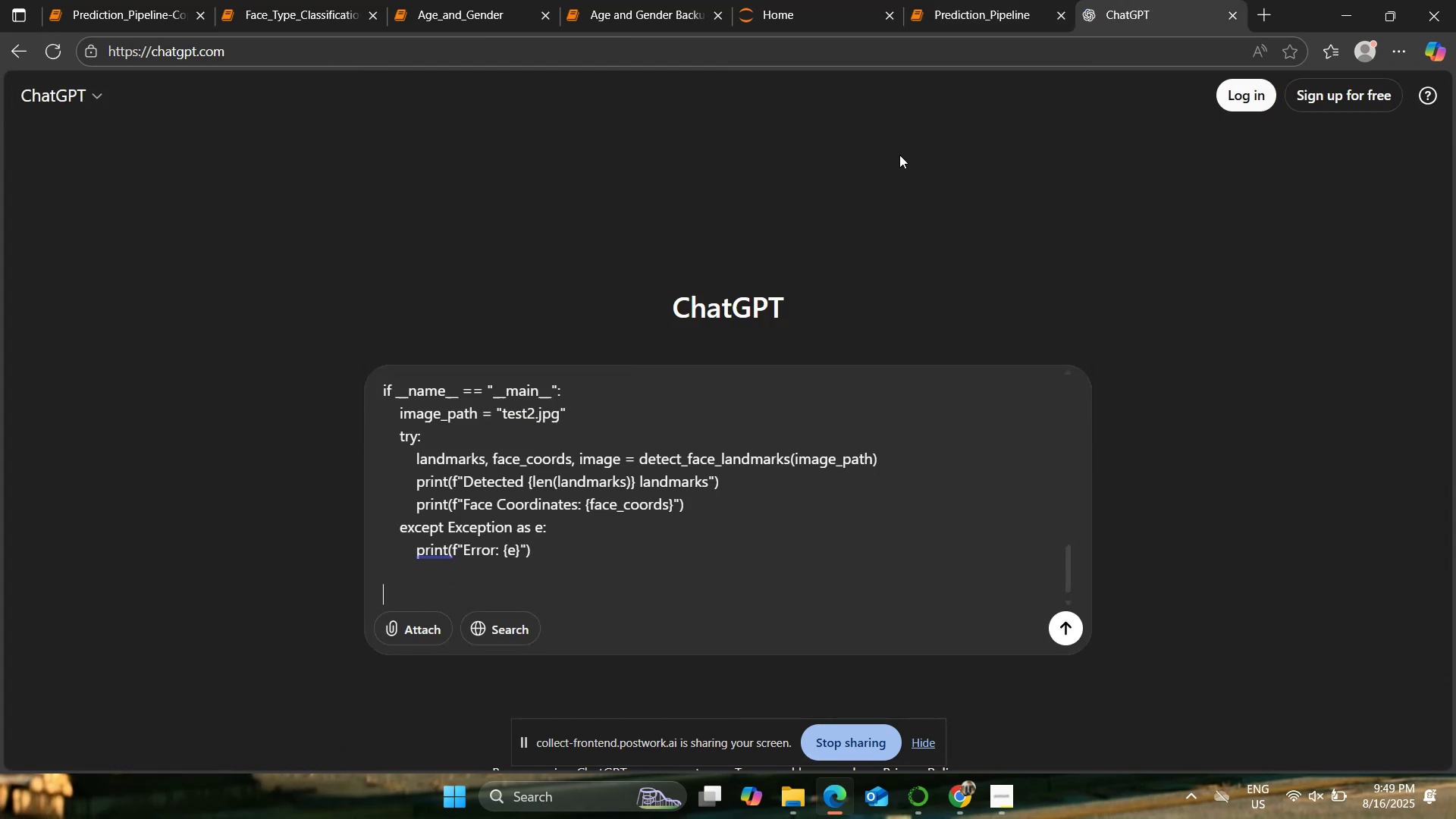 
key(Shift+Enter)
 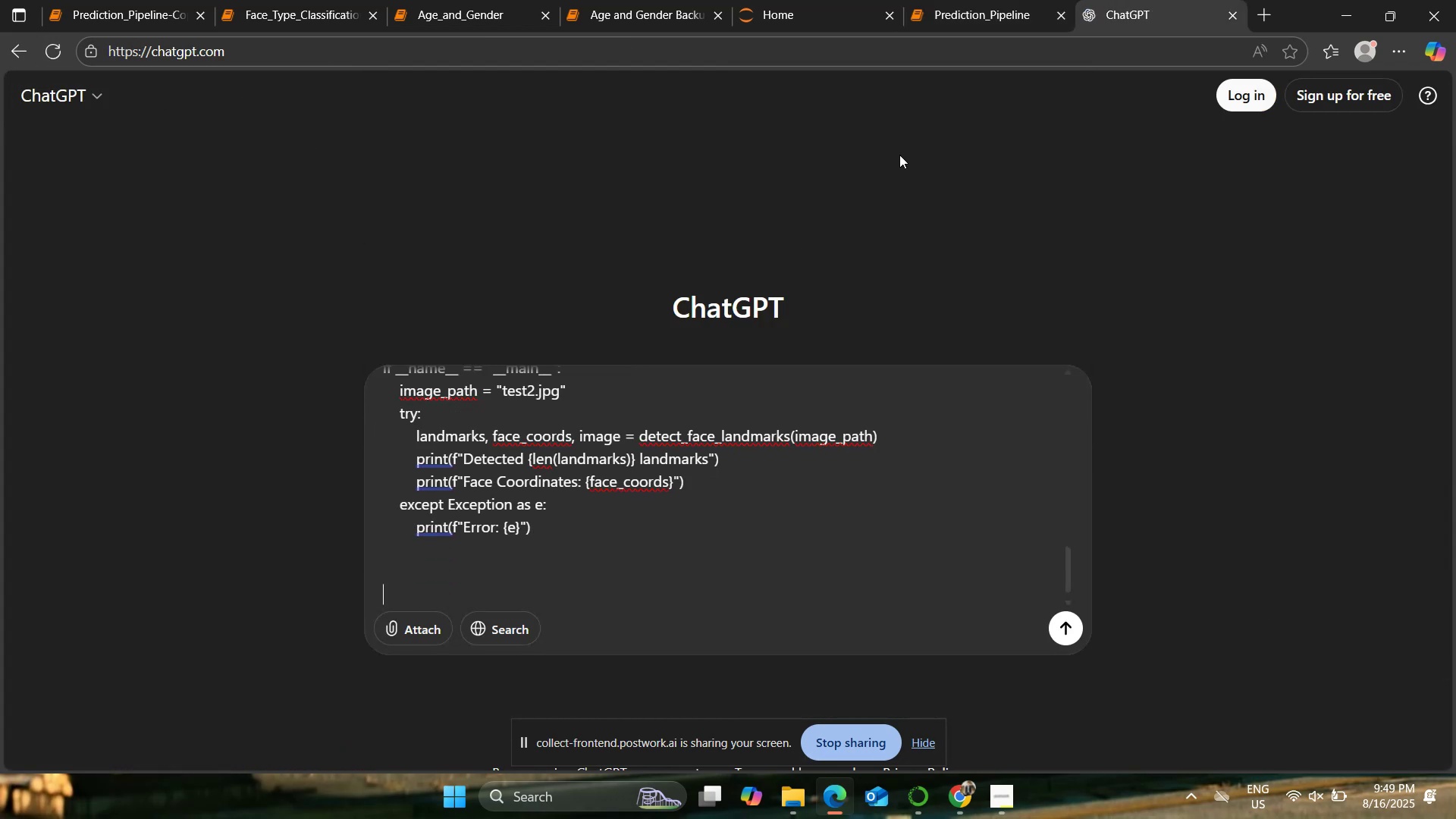 
key(Shift+Enter)
 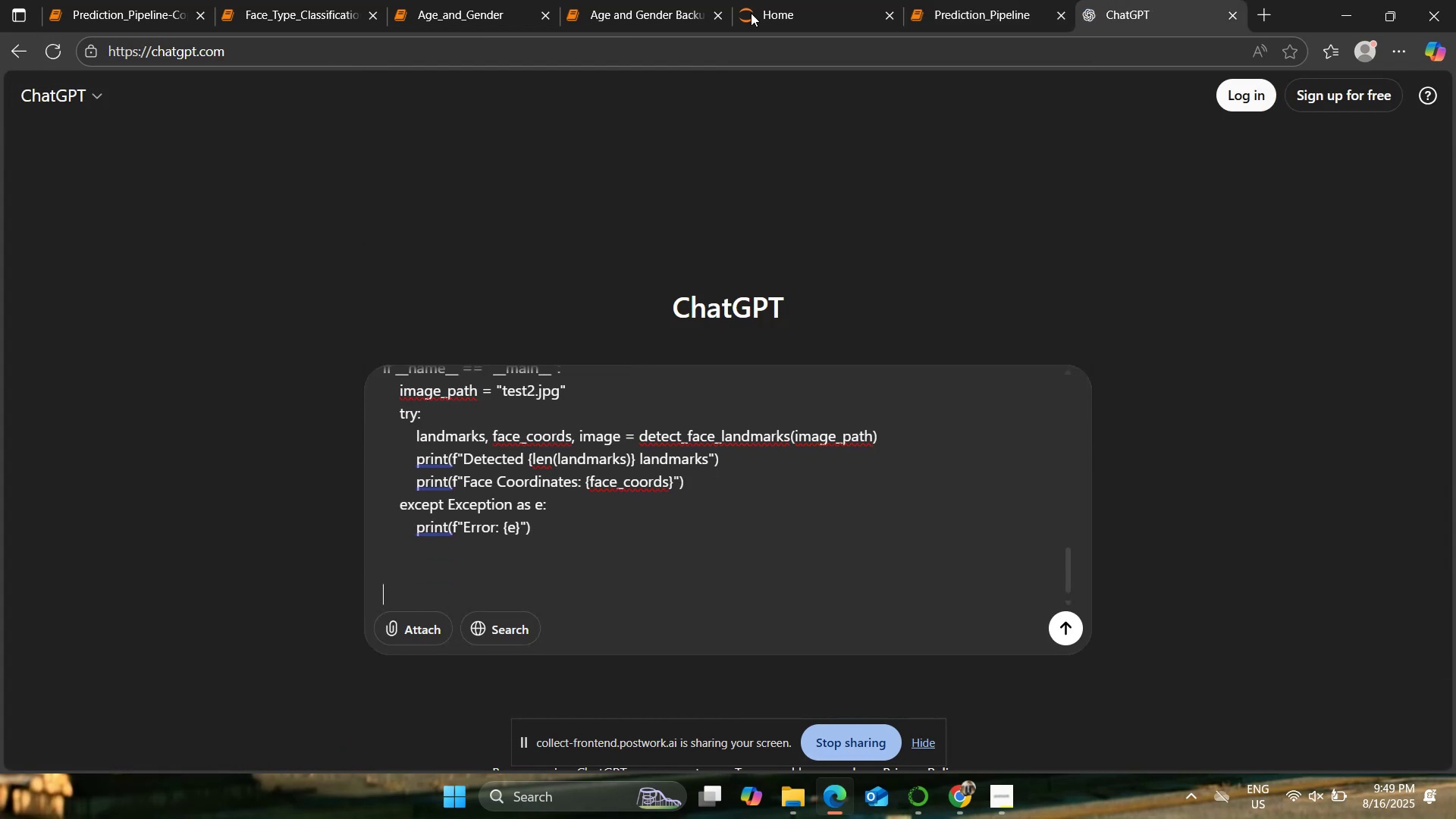 
left_click([1001, 0])
 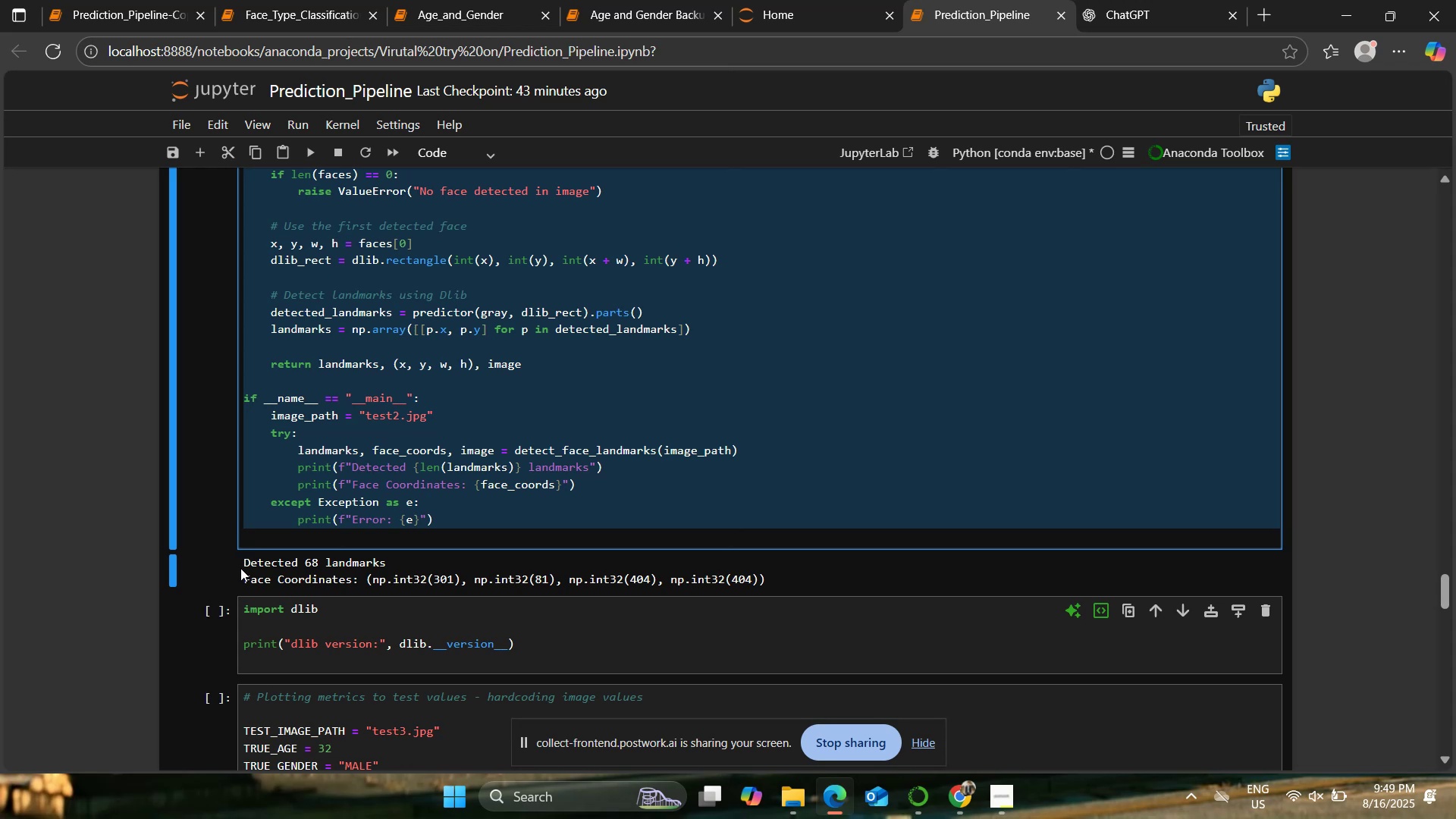 
left_click_drag(start_coordinate=[237, 562], to_coordinate=[803, 598])
 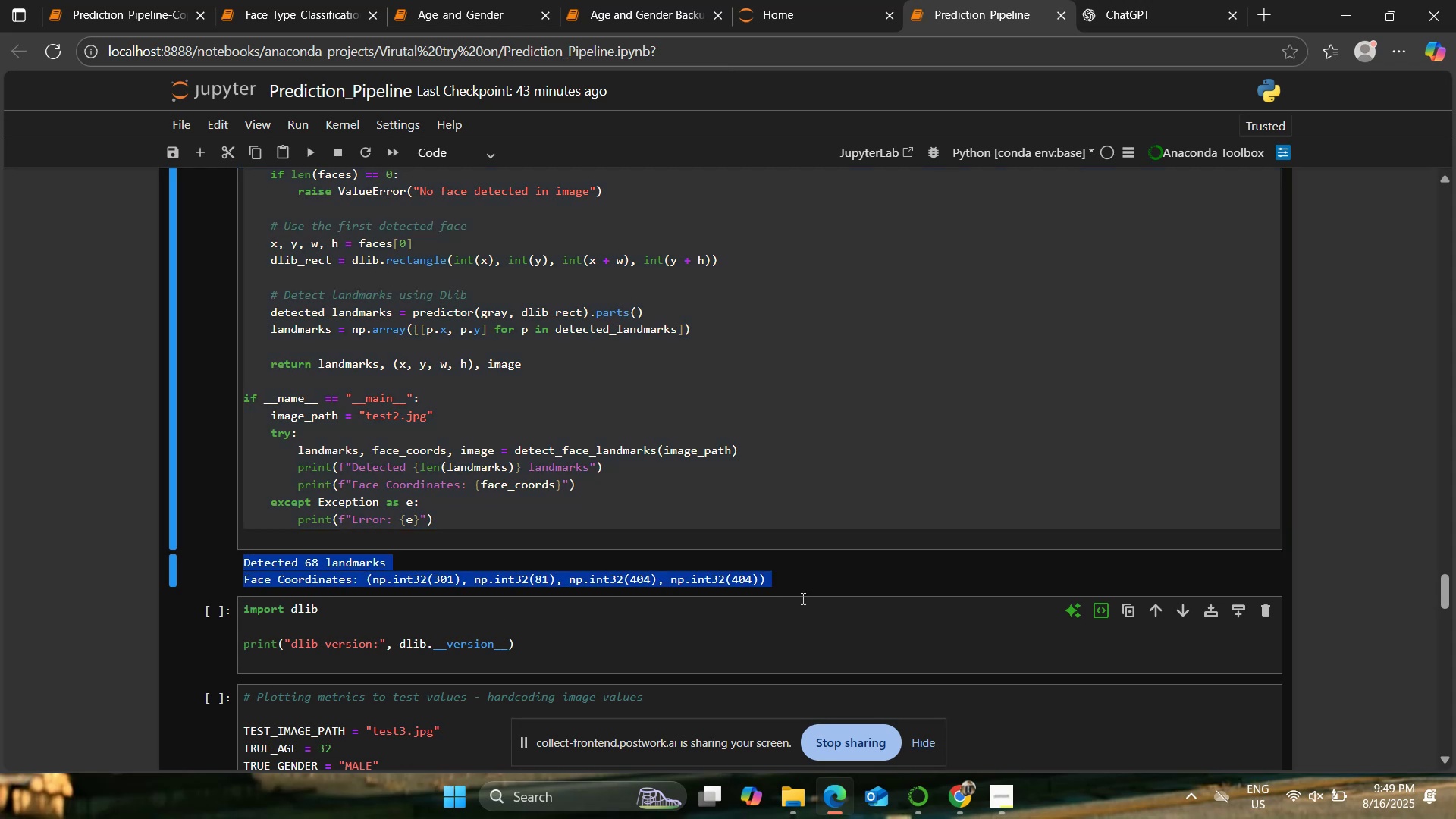 
key(C)
 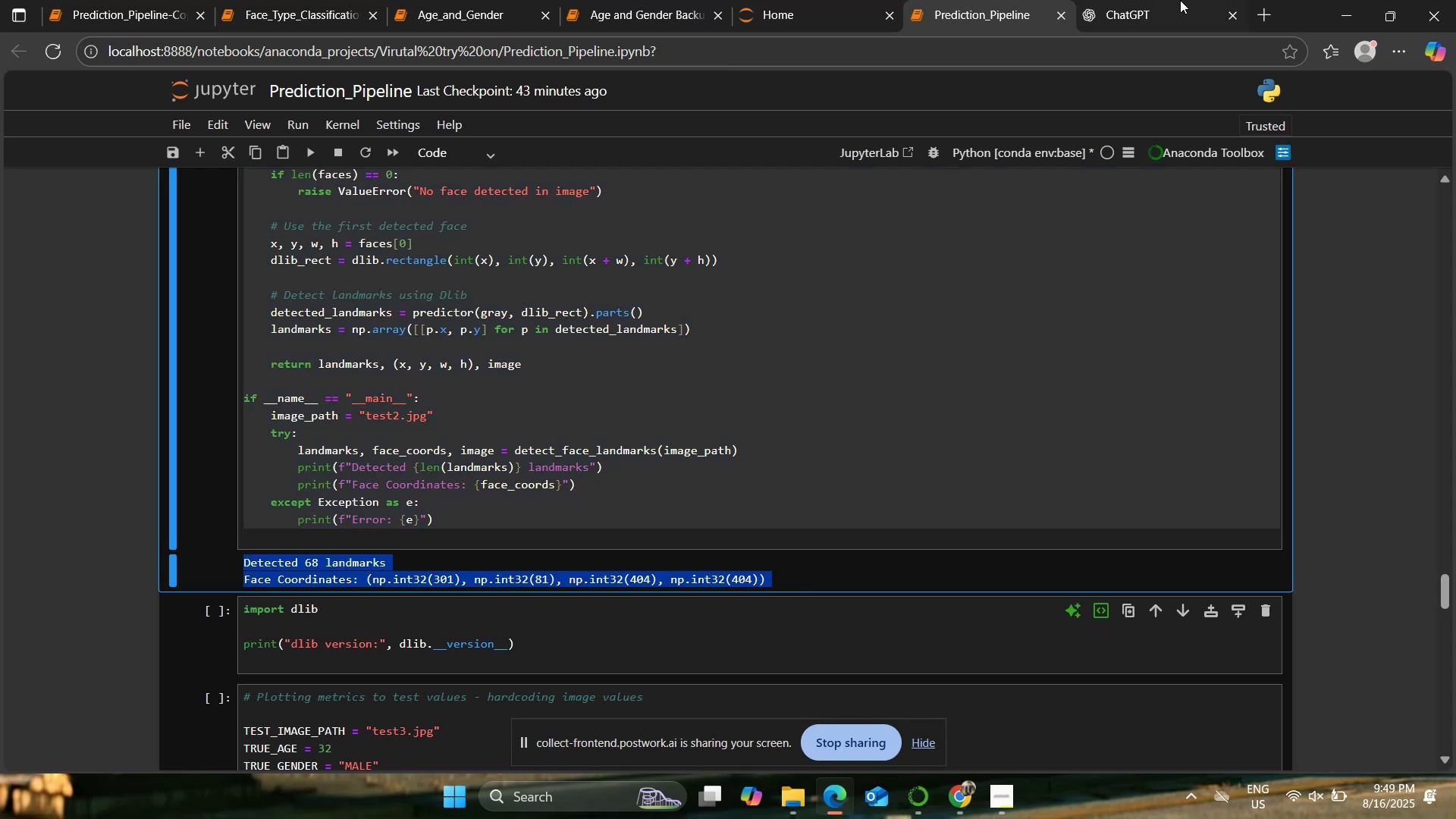 
left_click([1180, 0])
 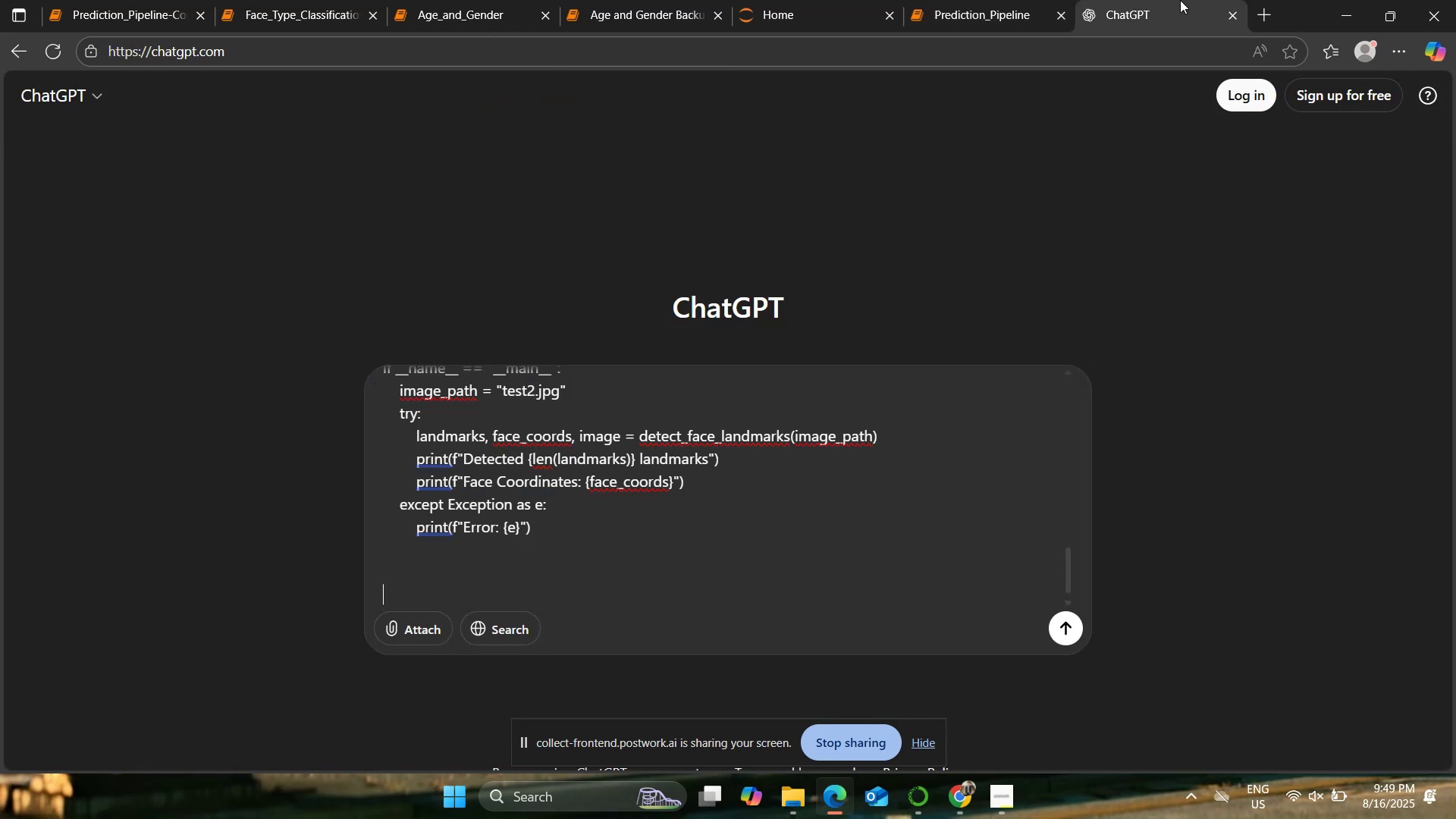 
key(V)
 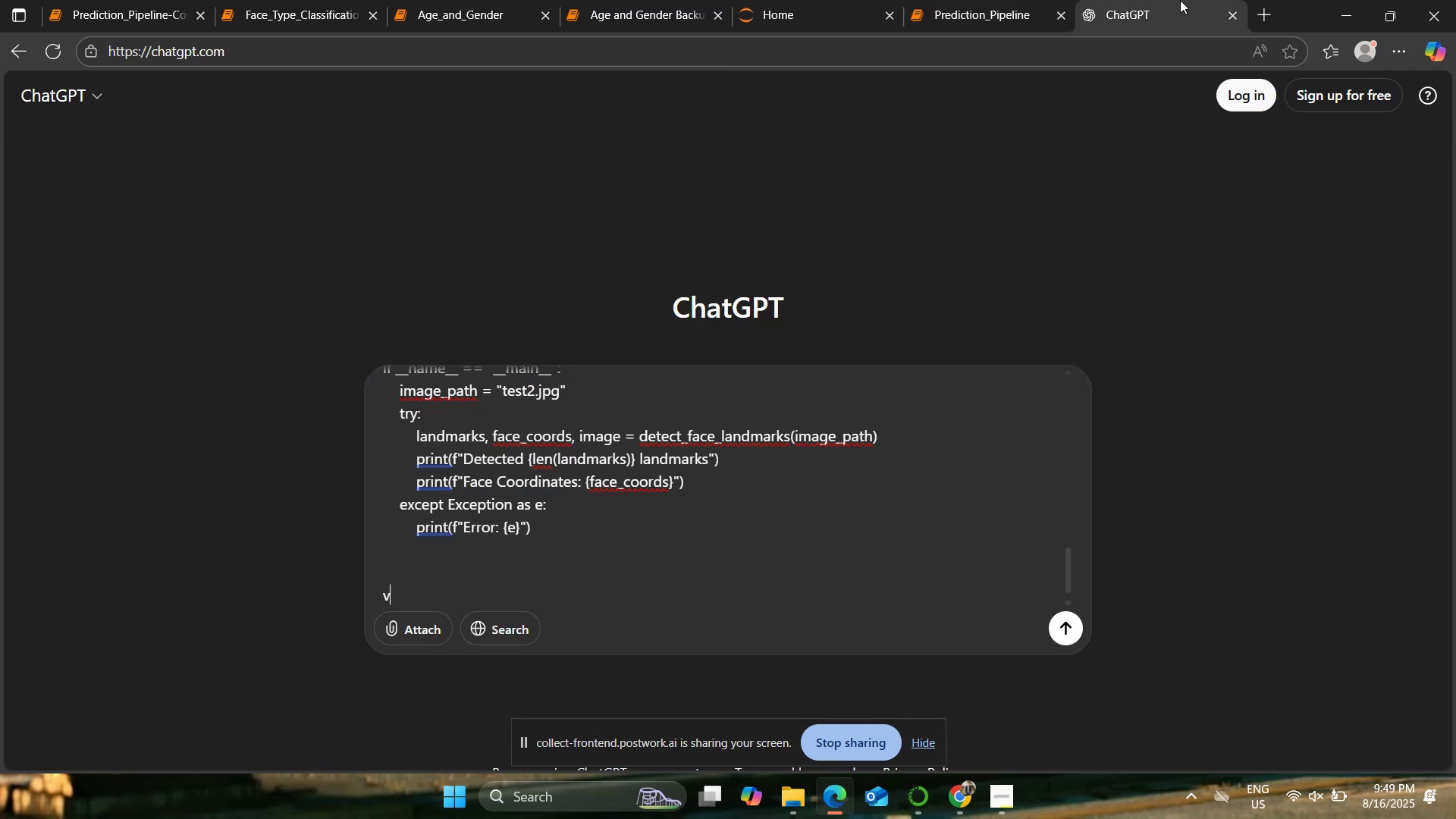 
key(Shift+Enter)
 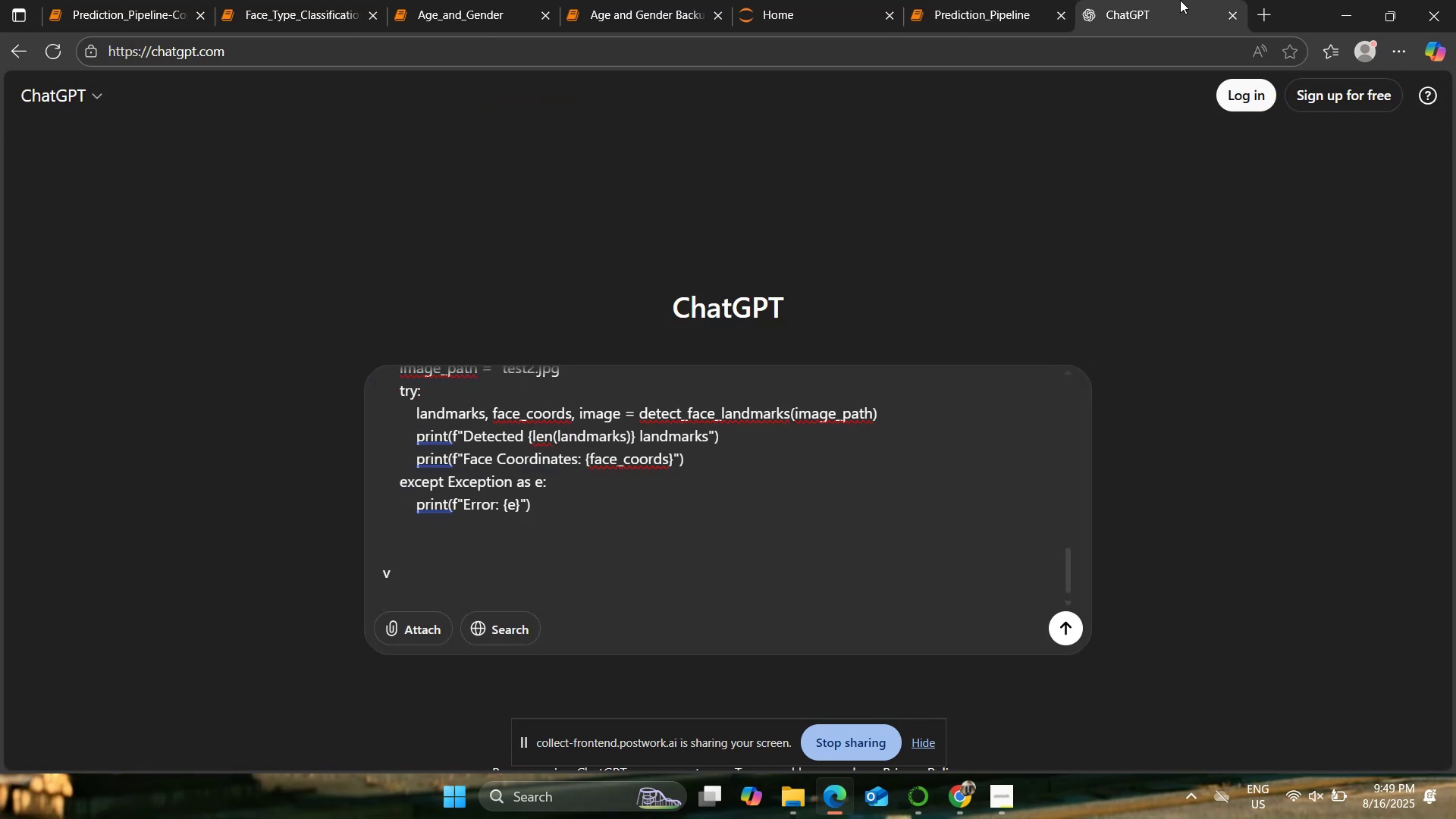 
type(zzzzzz)
 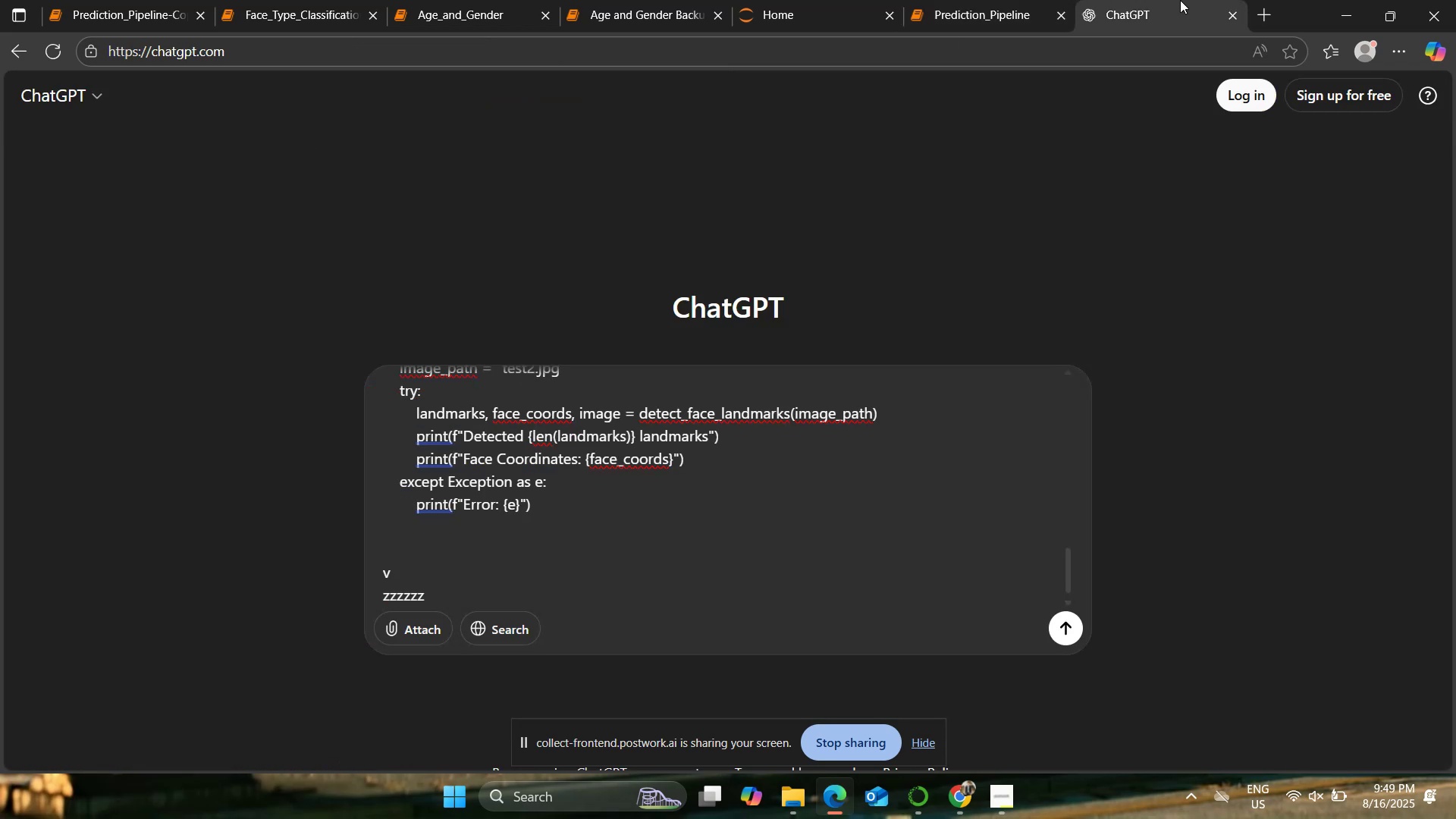 
key(Control+Z)
 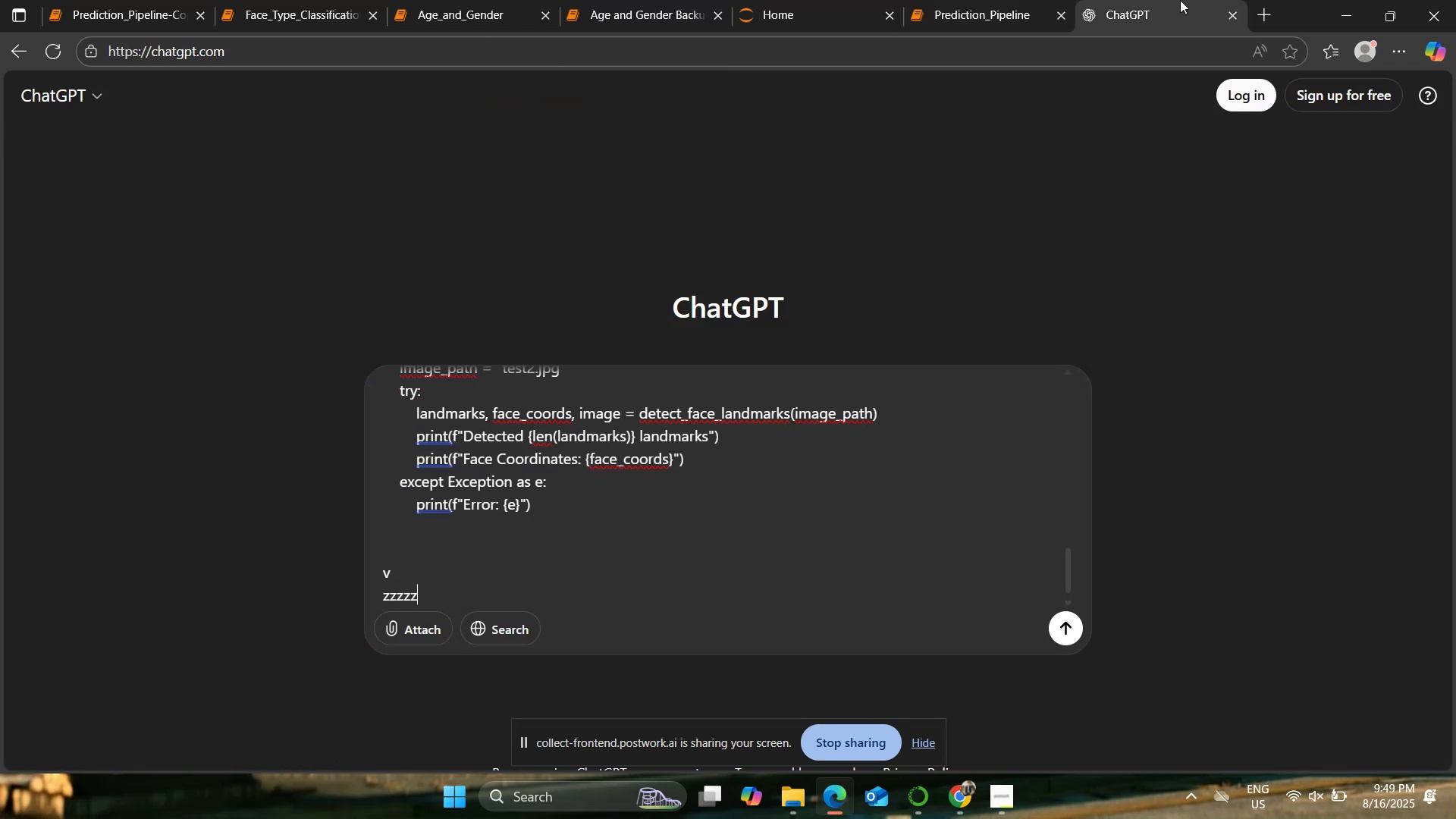 
key(Control+Z)
 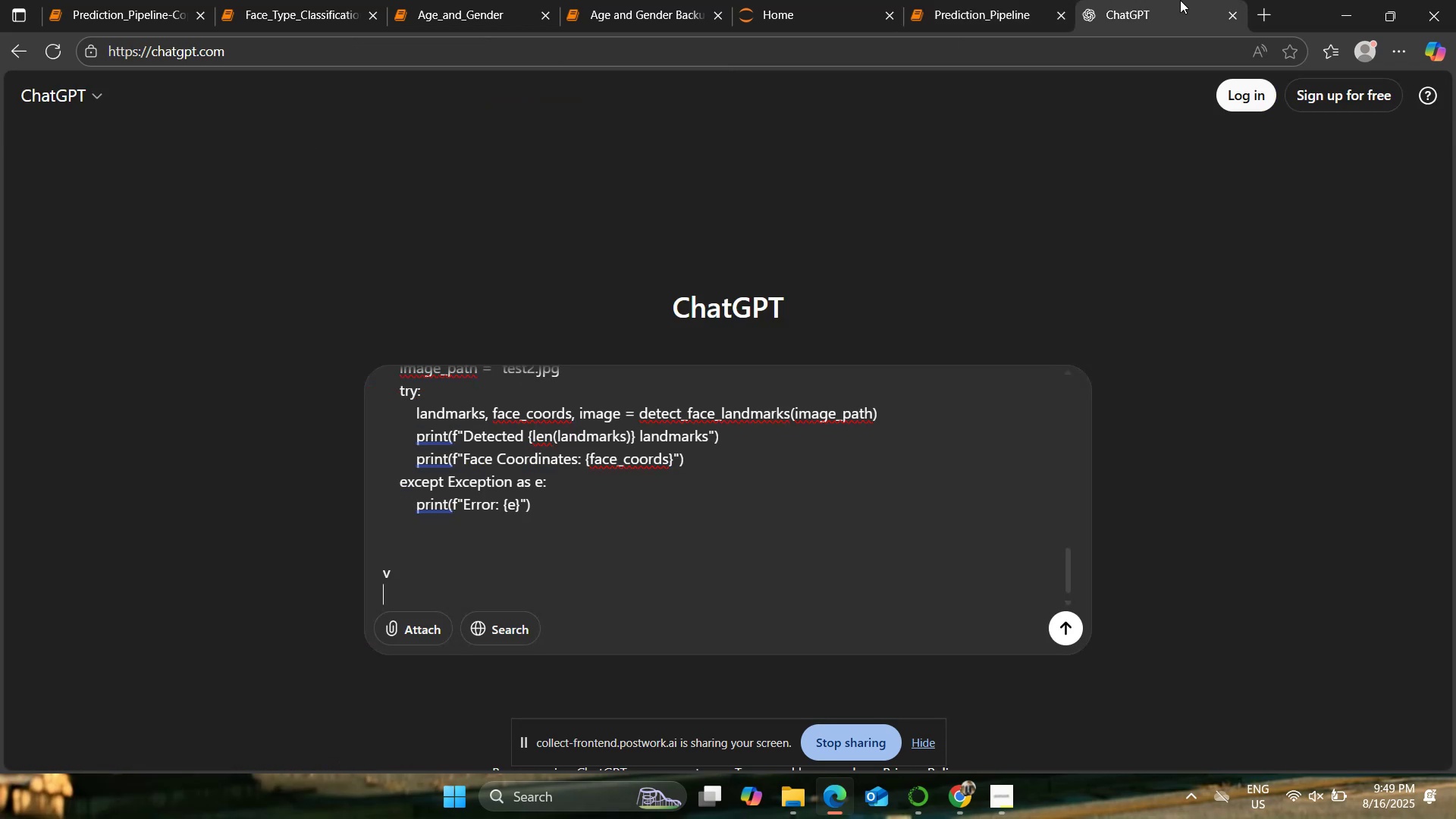 
key(Control+Z)
 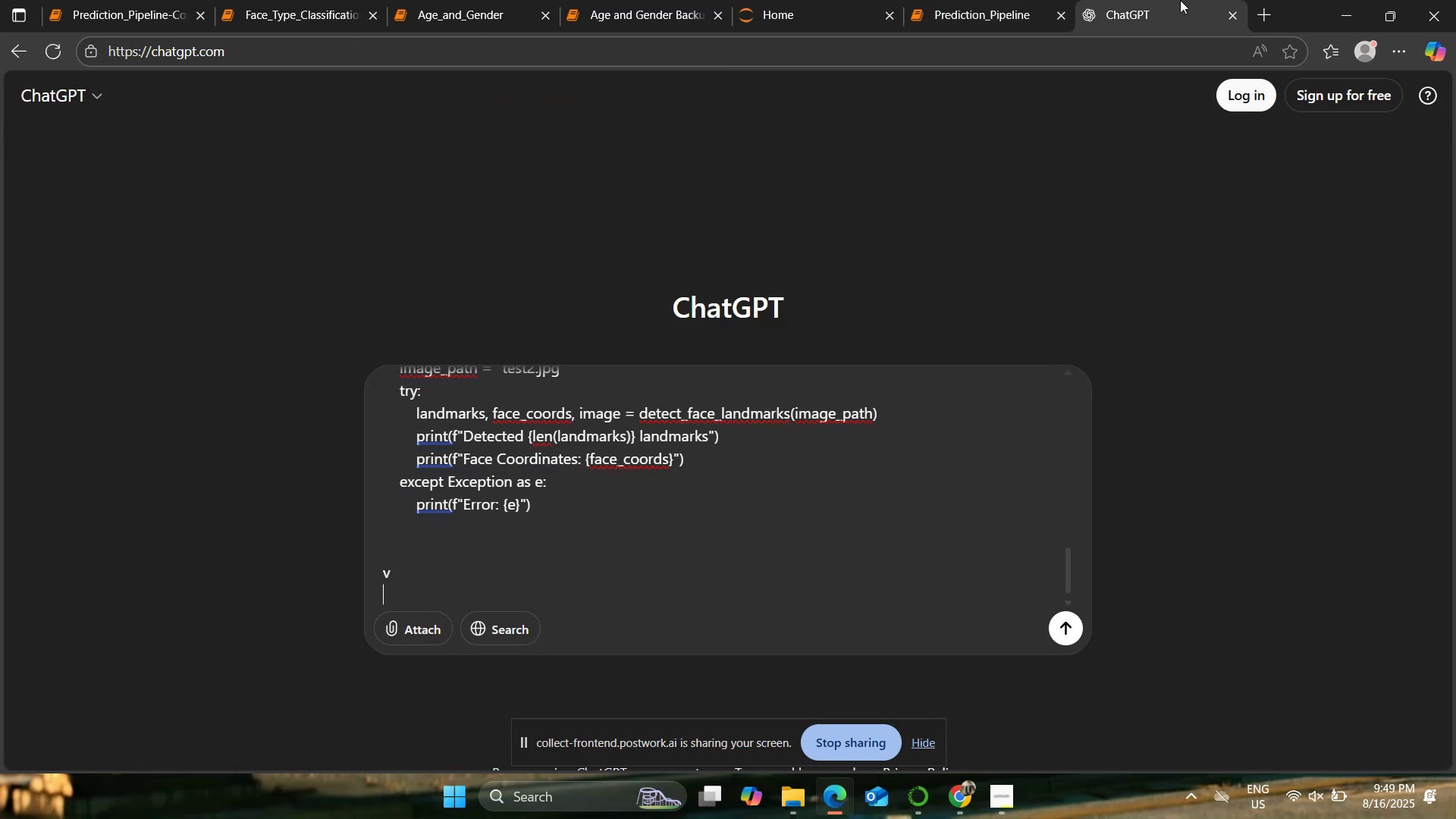 
key(Control+Z)
 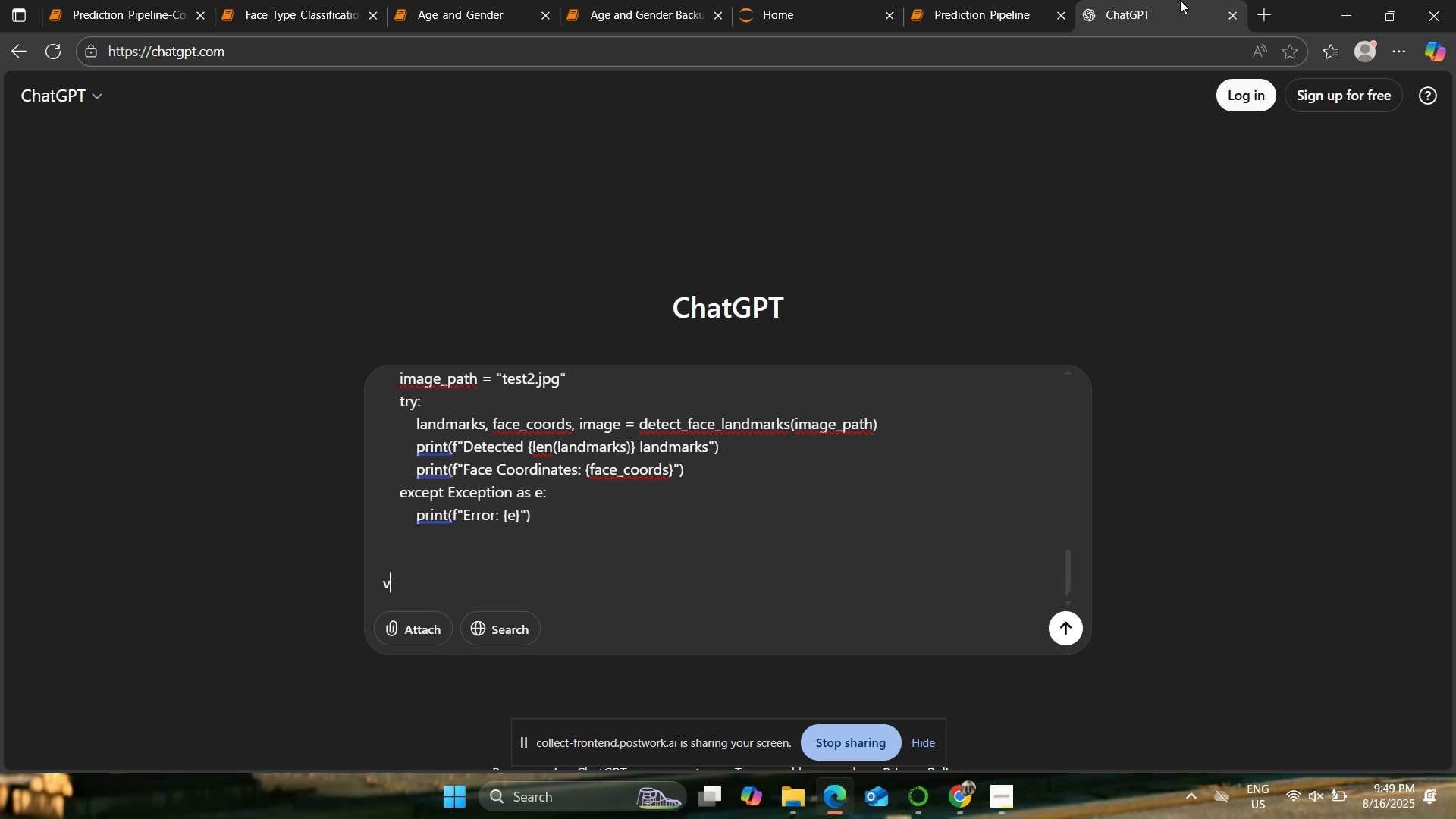 
key(Control+Z)
 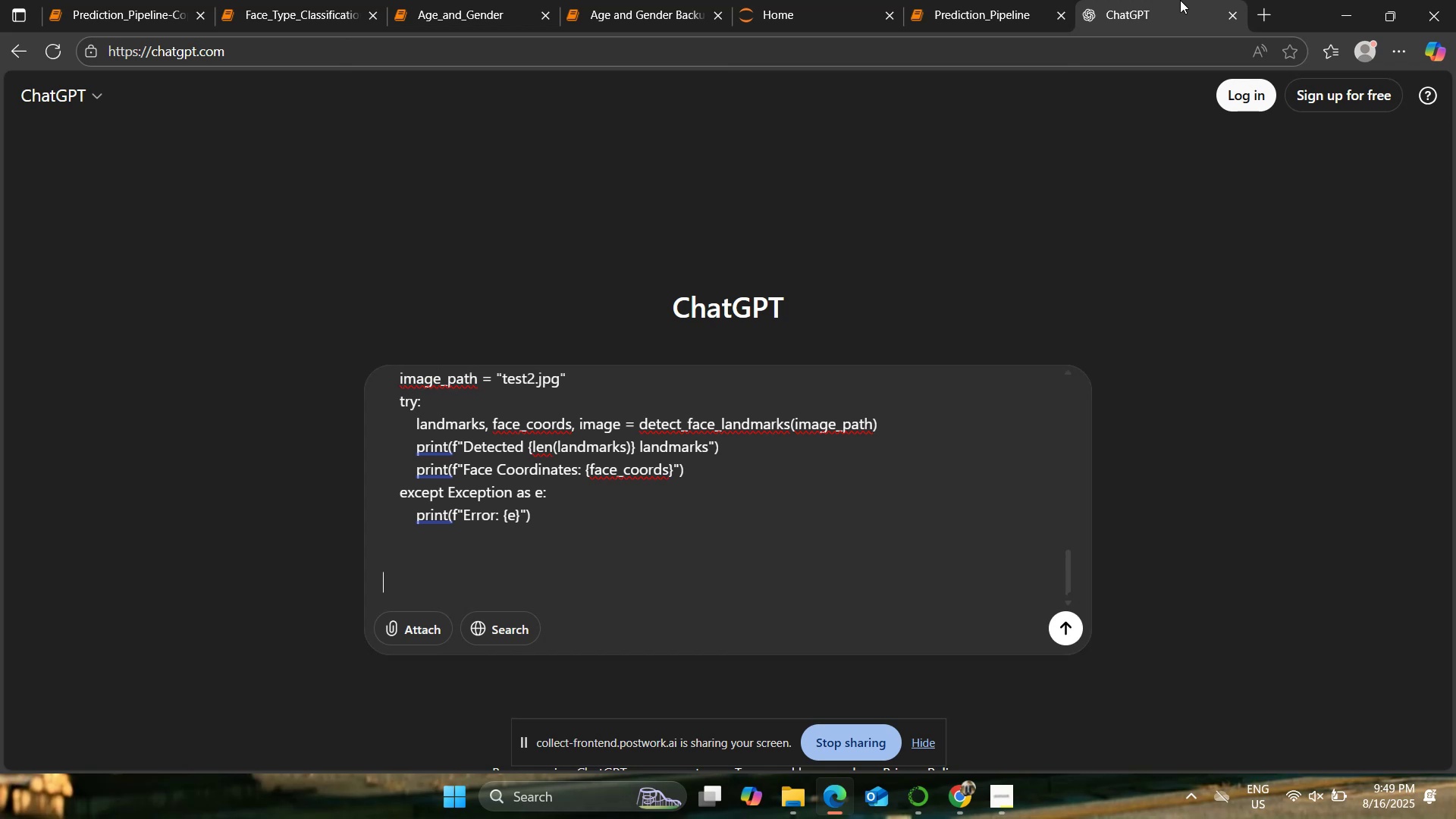 
key(Control+V)
 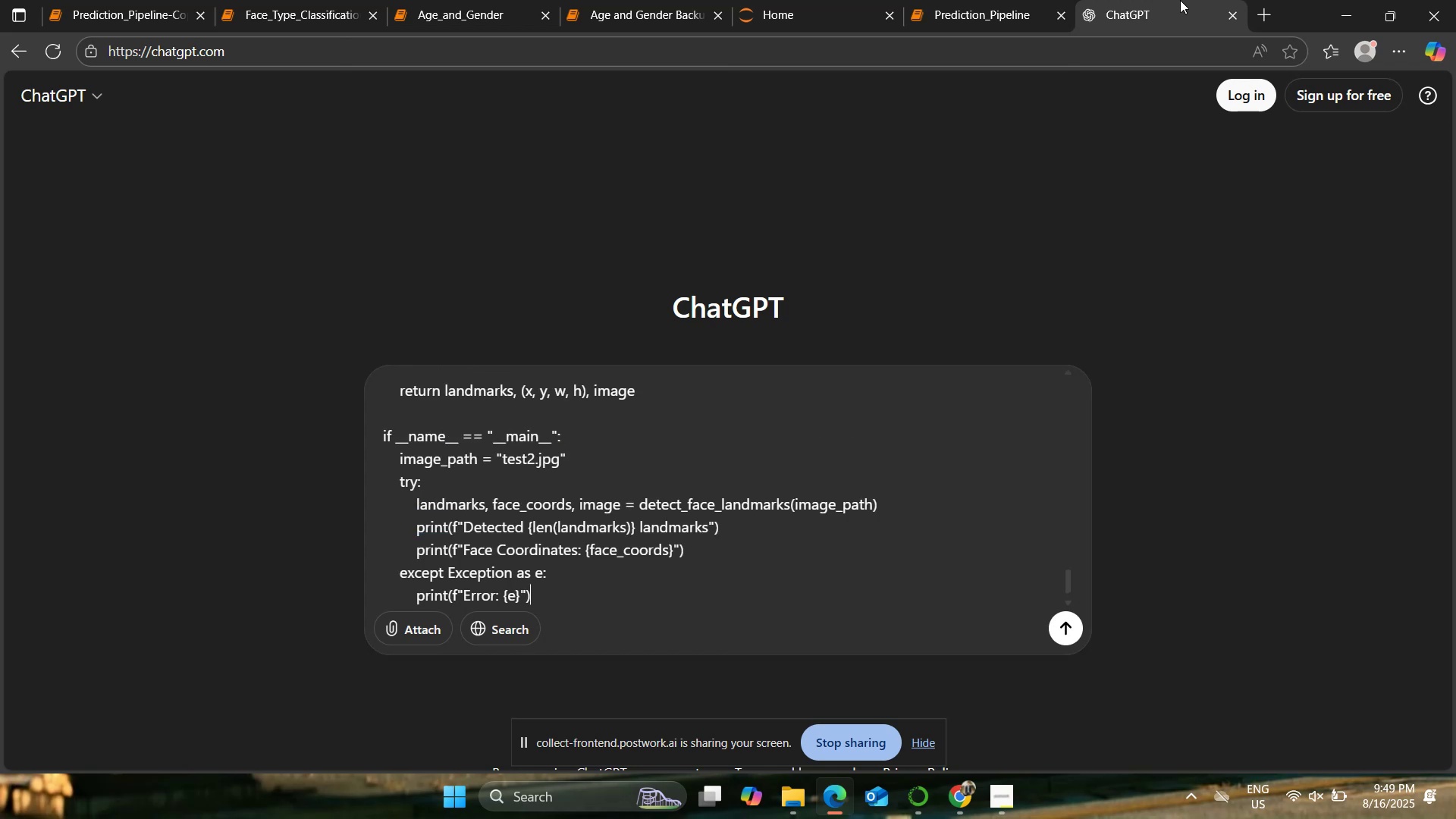 
key(Shift+Enter)
 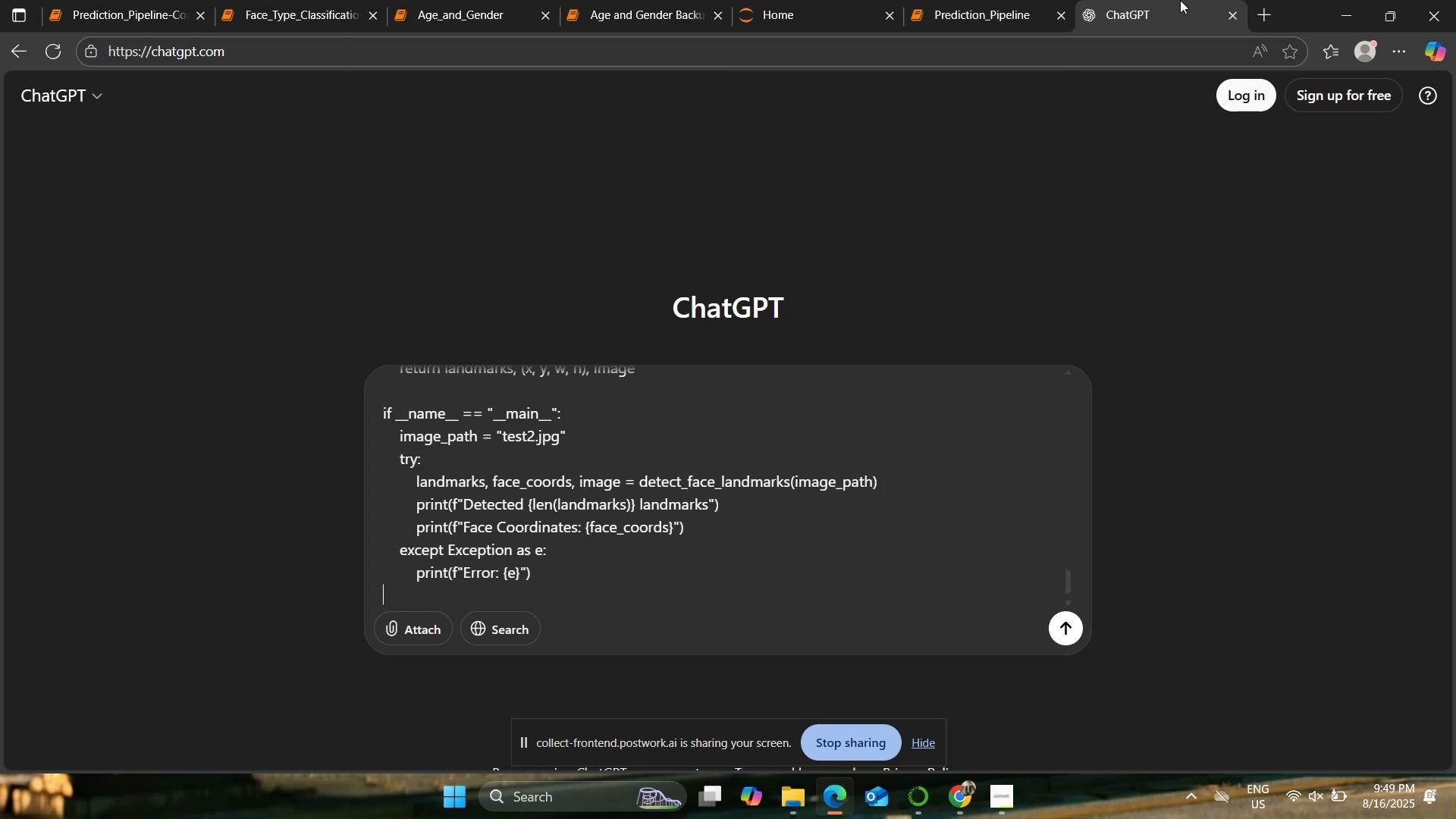 
key(Shift+Enter)
 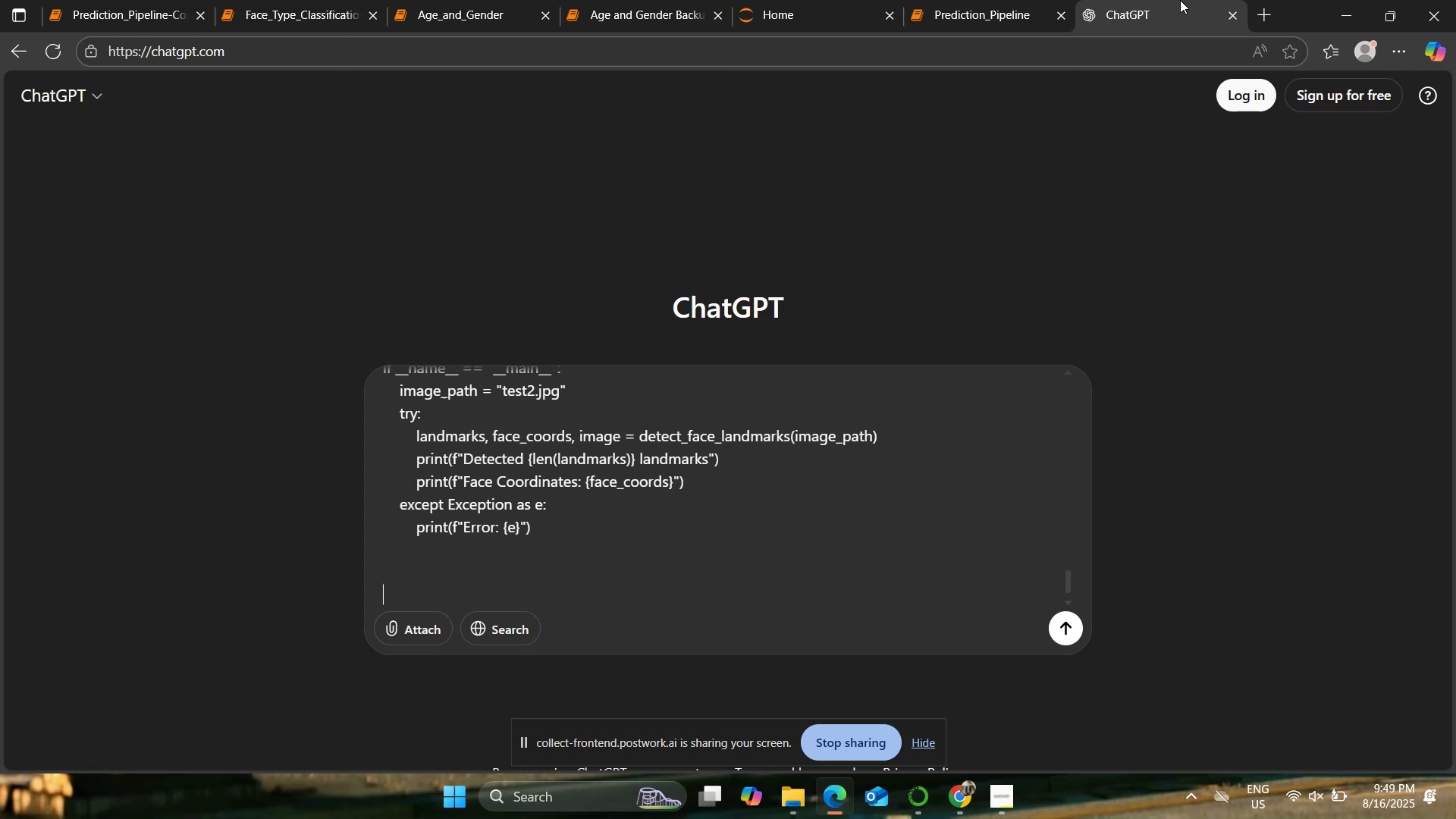 
key(Shift+Enter)
 